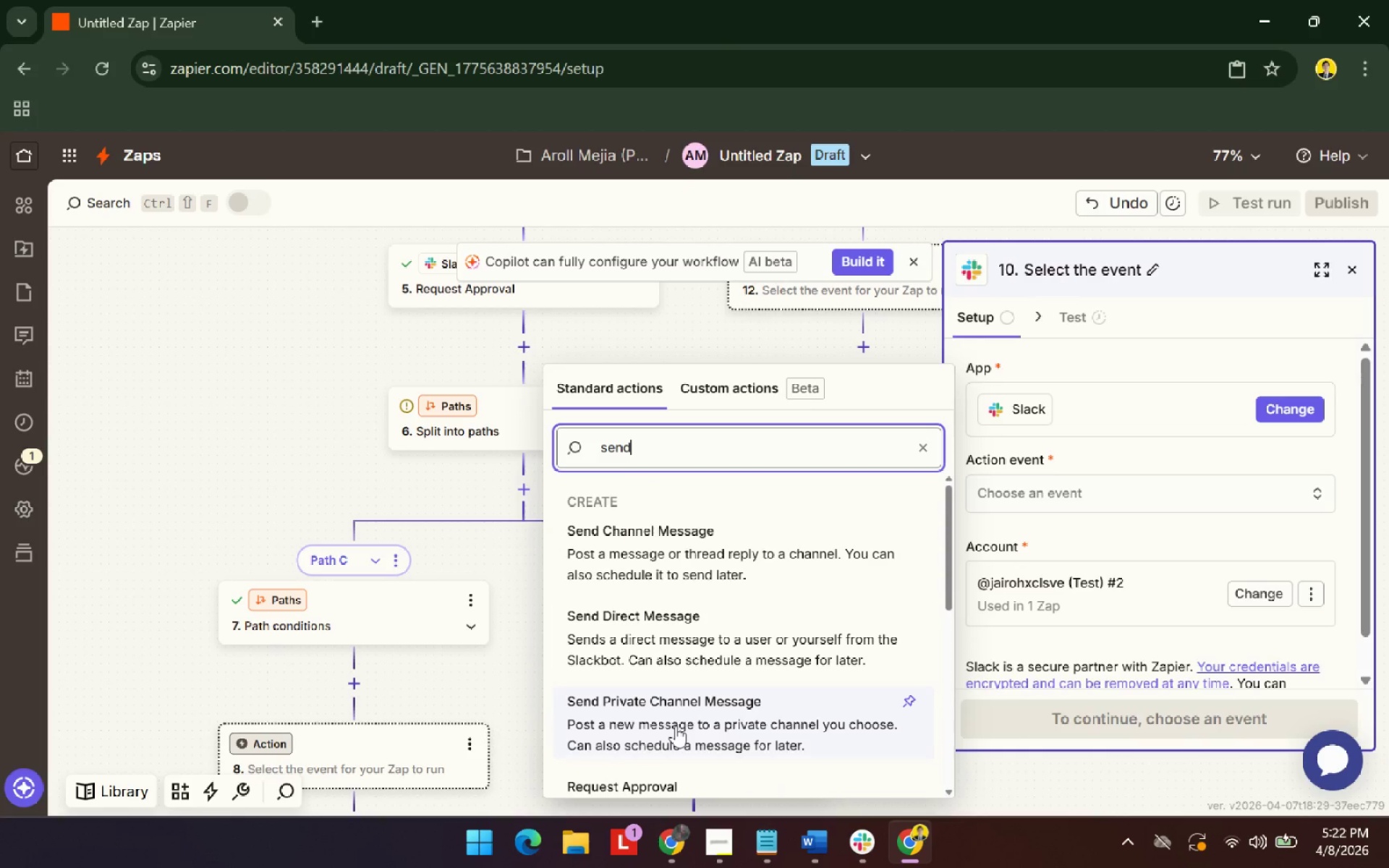 
left_click([734, 561])
 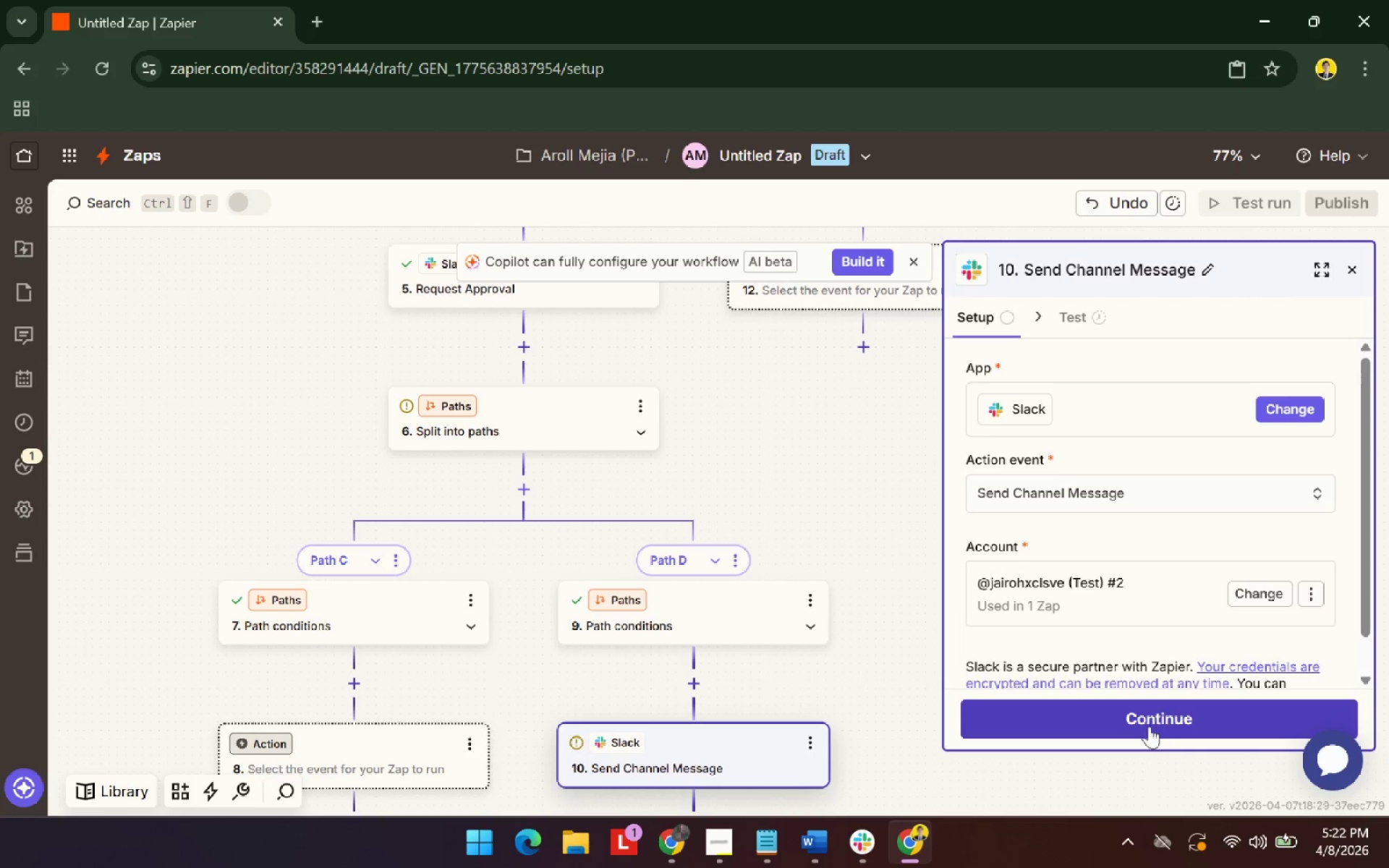 
left_click([1149, 726])
 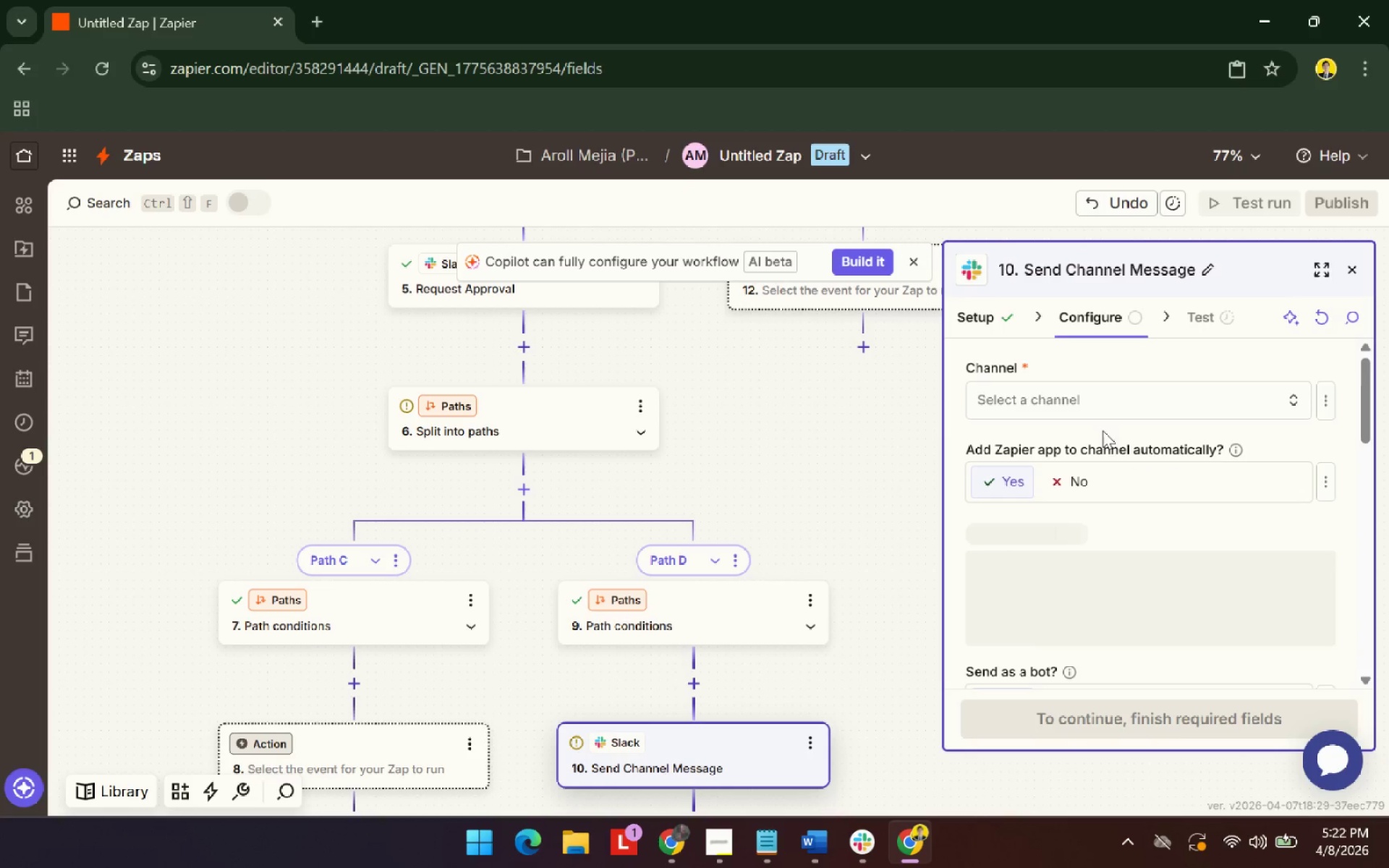 
left_click([1146, 395])
 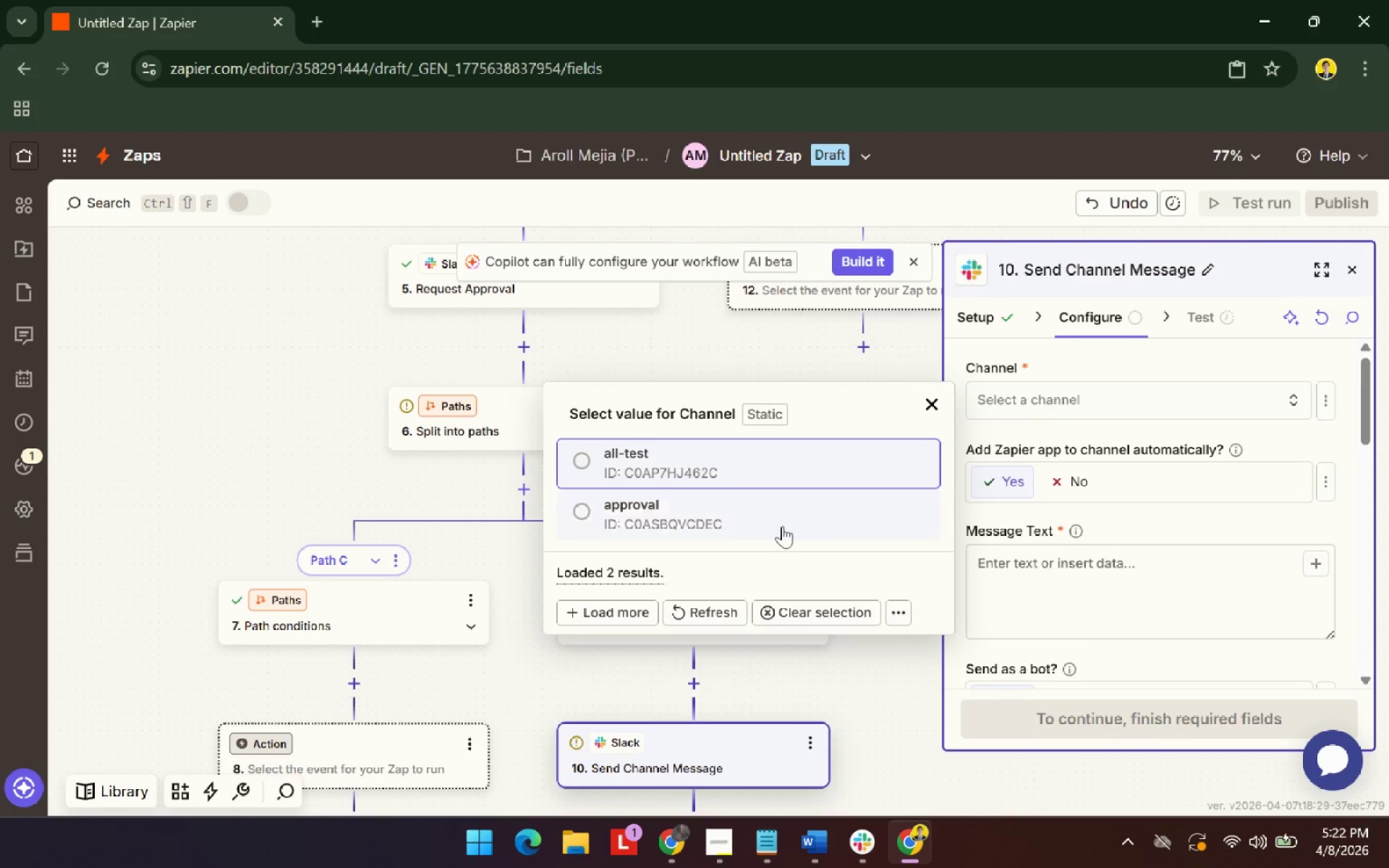 
left_click([768, 510])
 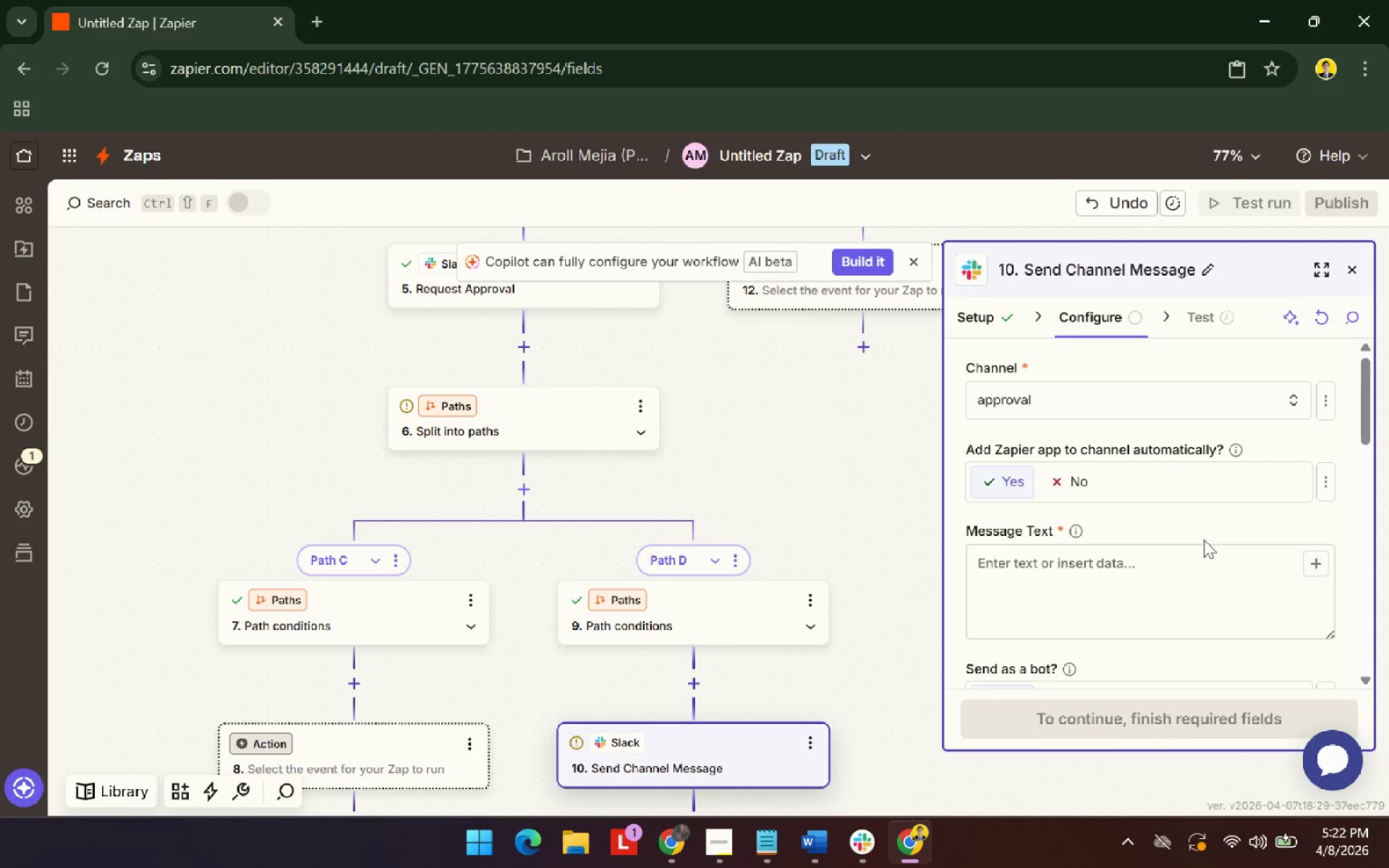 
left_click([1152, 583])
 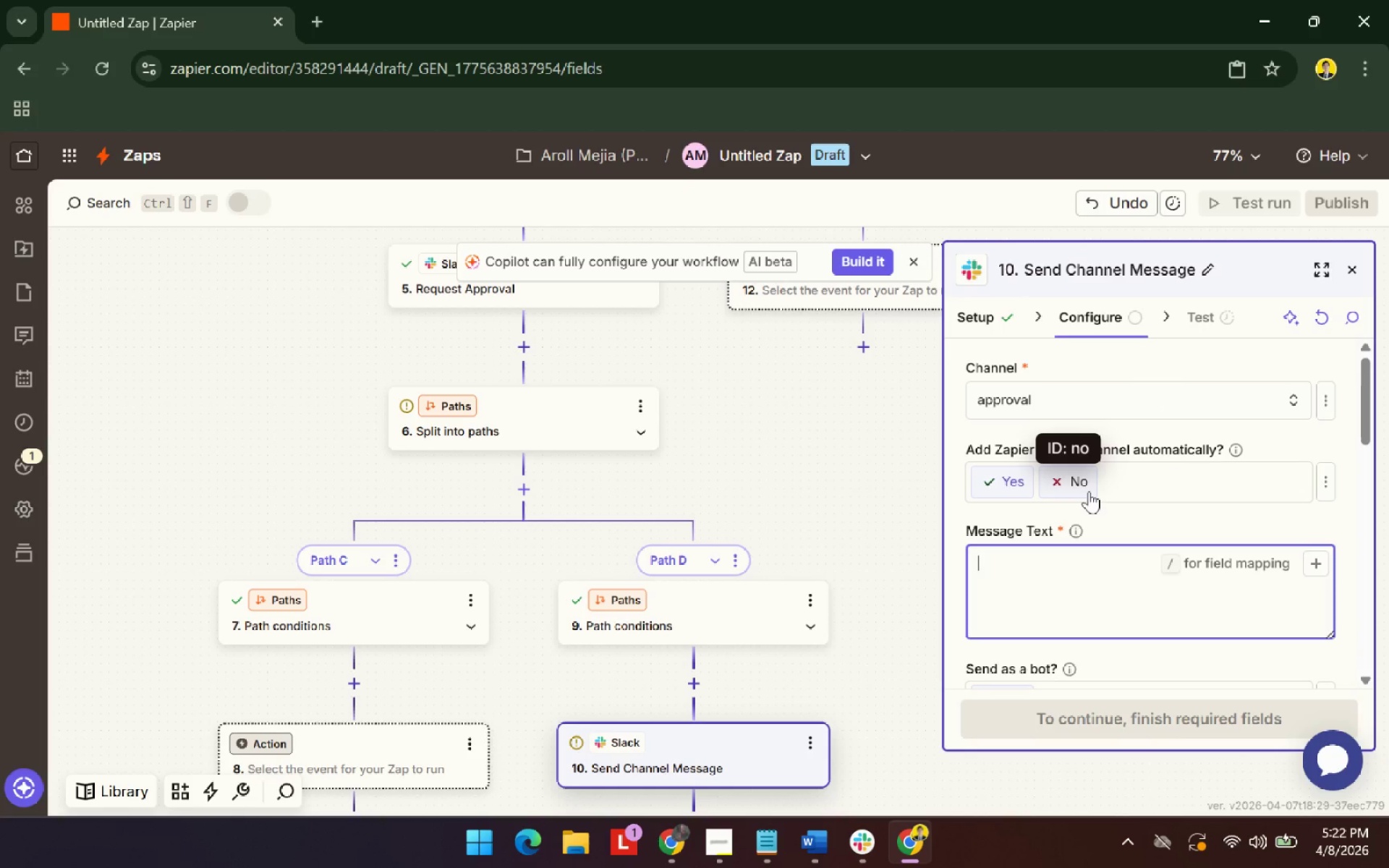 
key(Alt+AltLeft)
 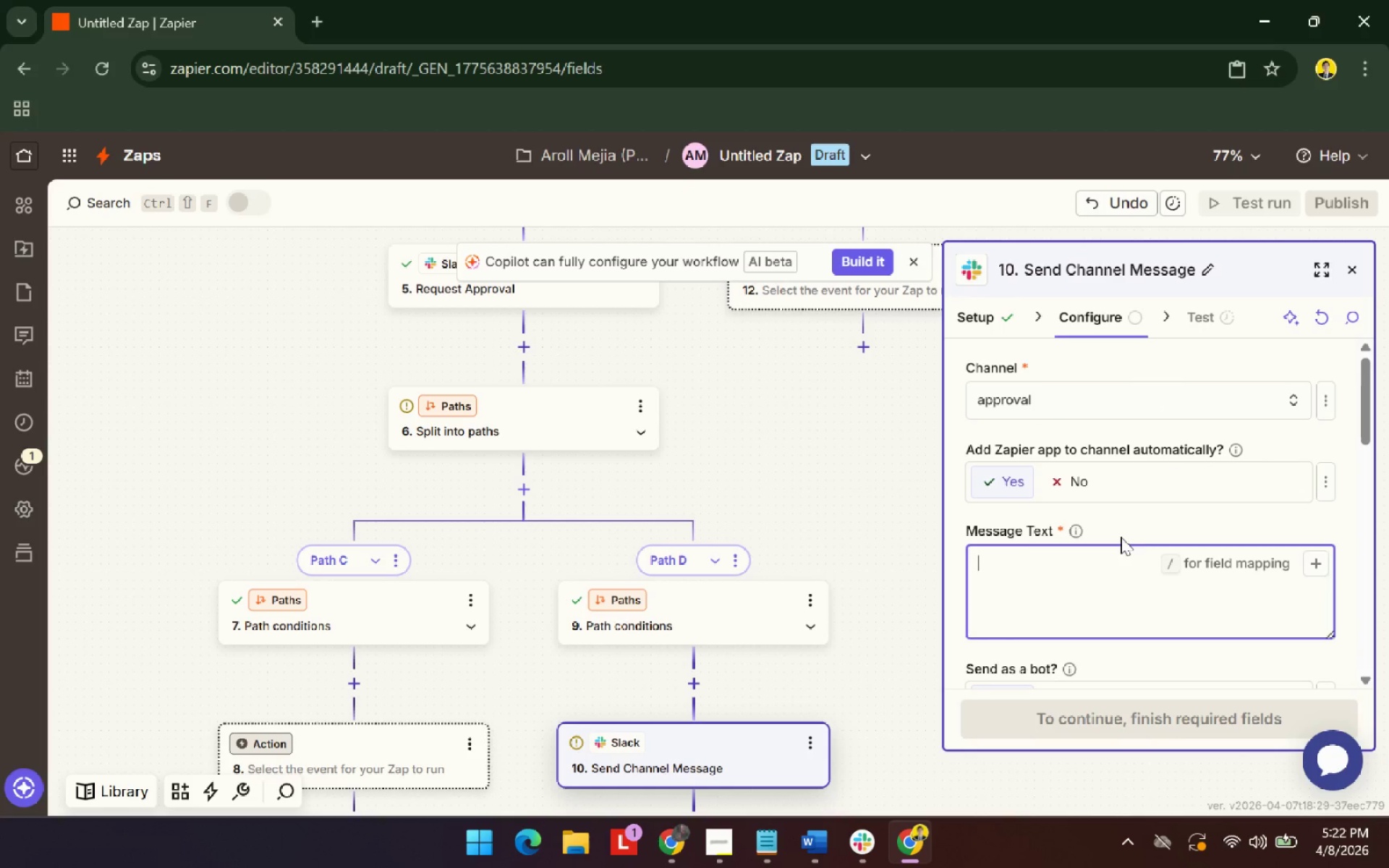 
key(Alt+Tab)
 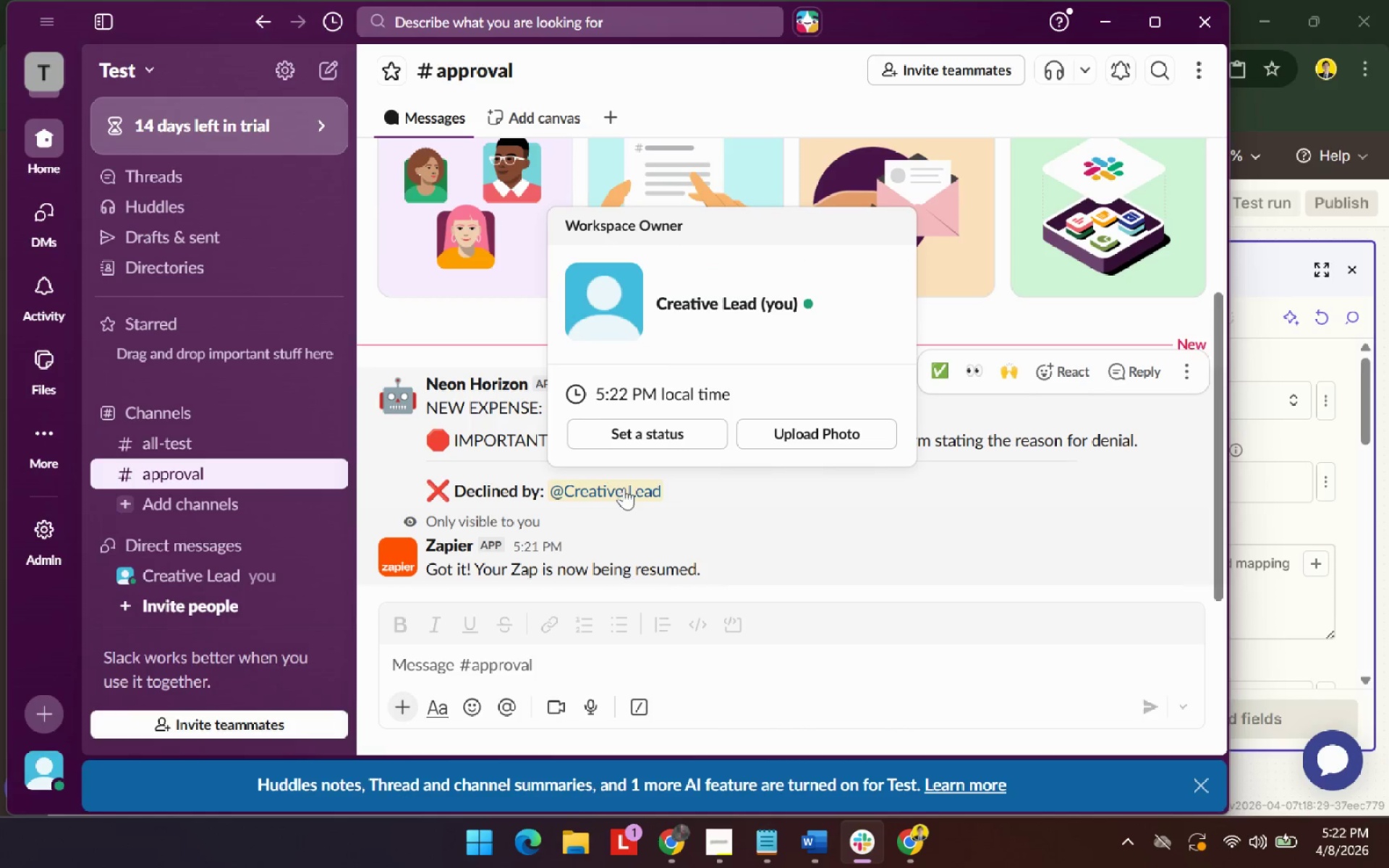 
left_click([532, 433])
 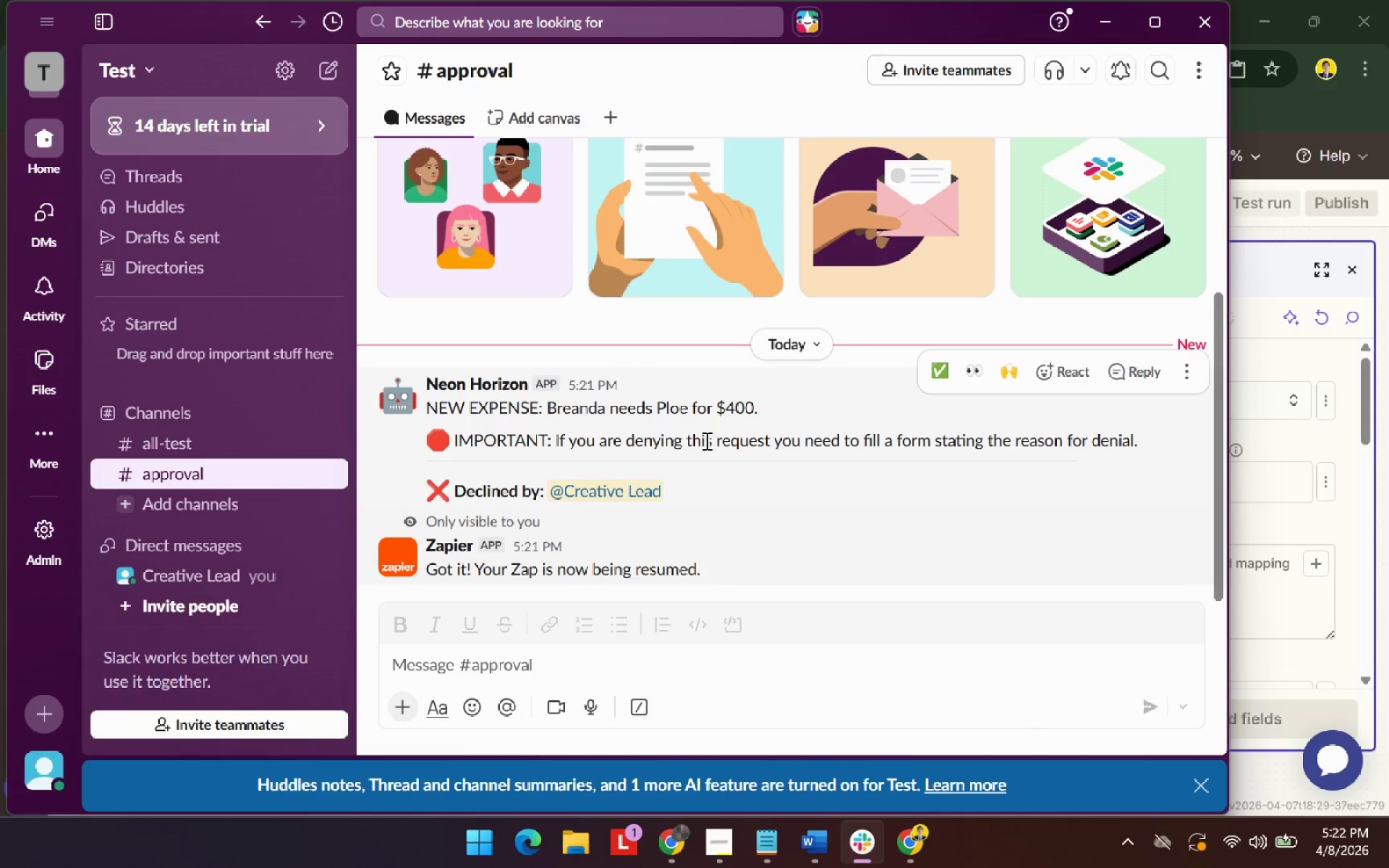 
left_click_drag(start_coordinate=[705, 441], to_coordinate=[900, 442])
 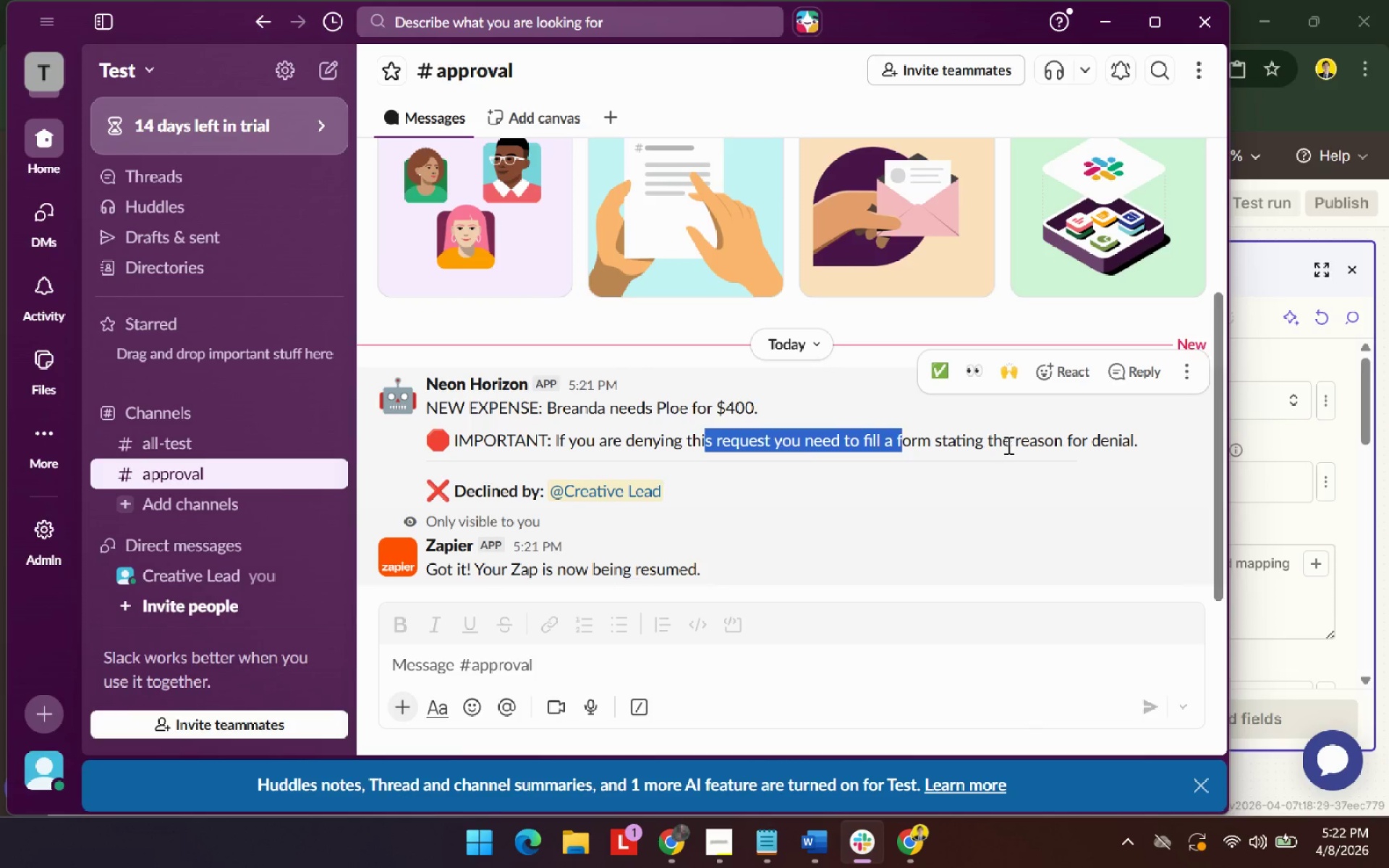 
left_click_drag(start_coordinate=[1006, 445], to_coordinate=[1058, 446])
 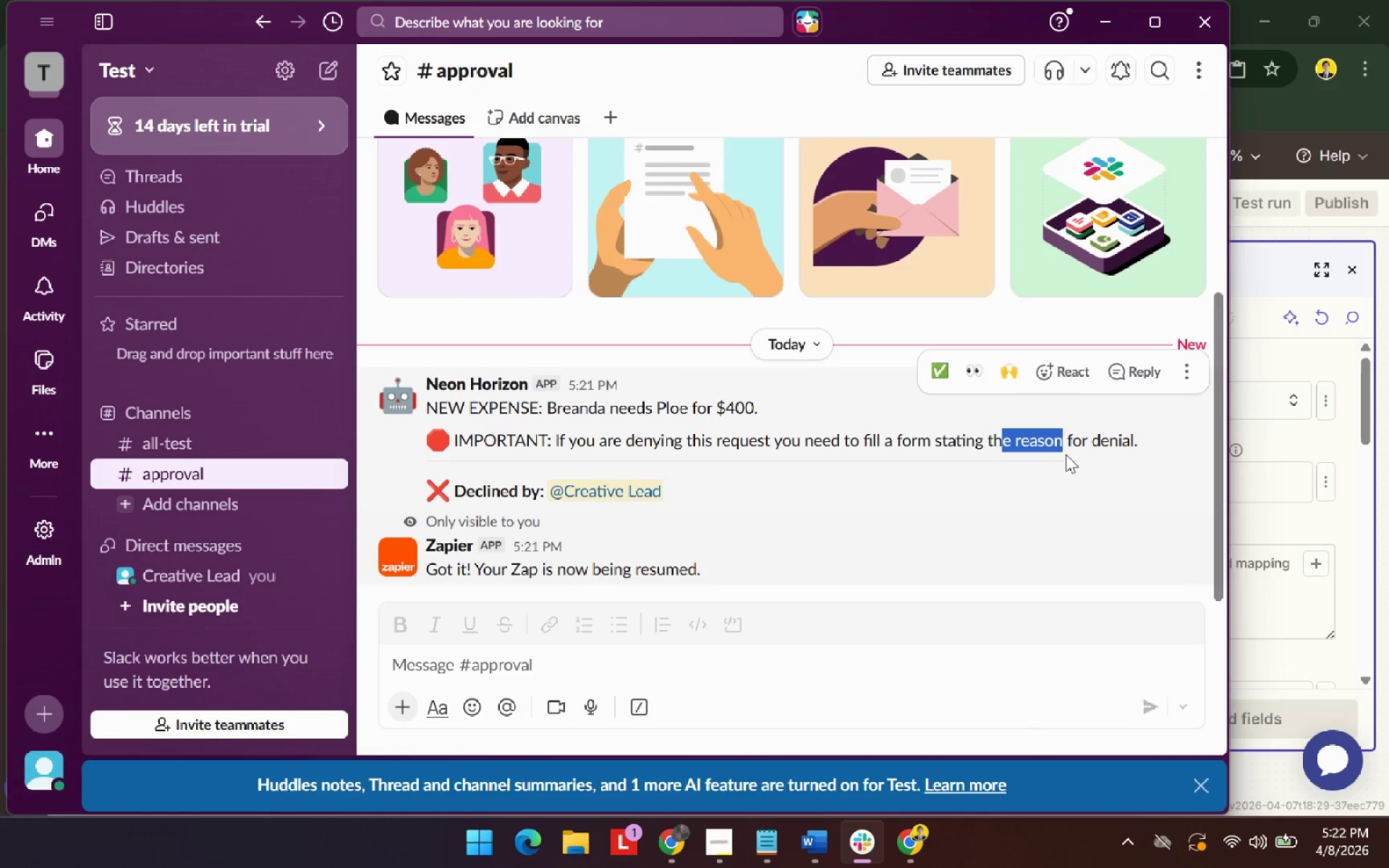 
key(Alt+AltLeft)
 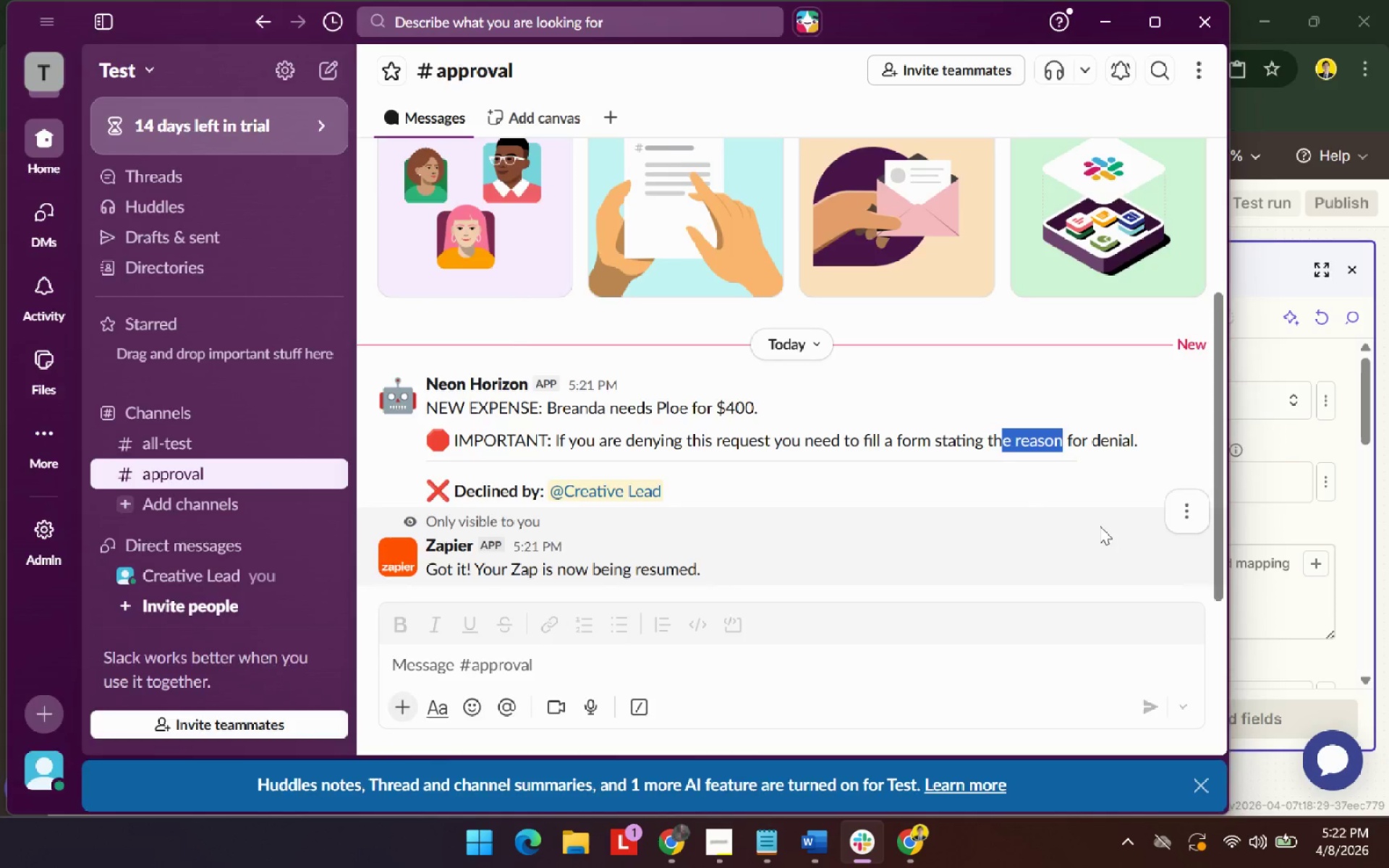 
key(Alt+Tab)
 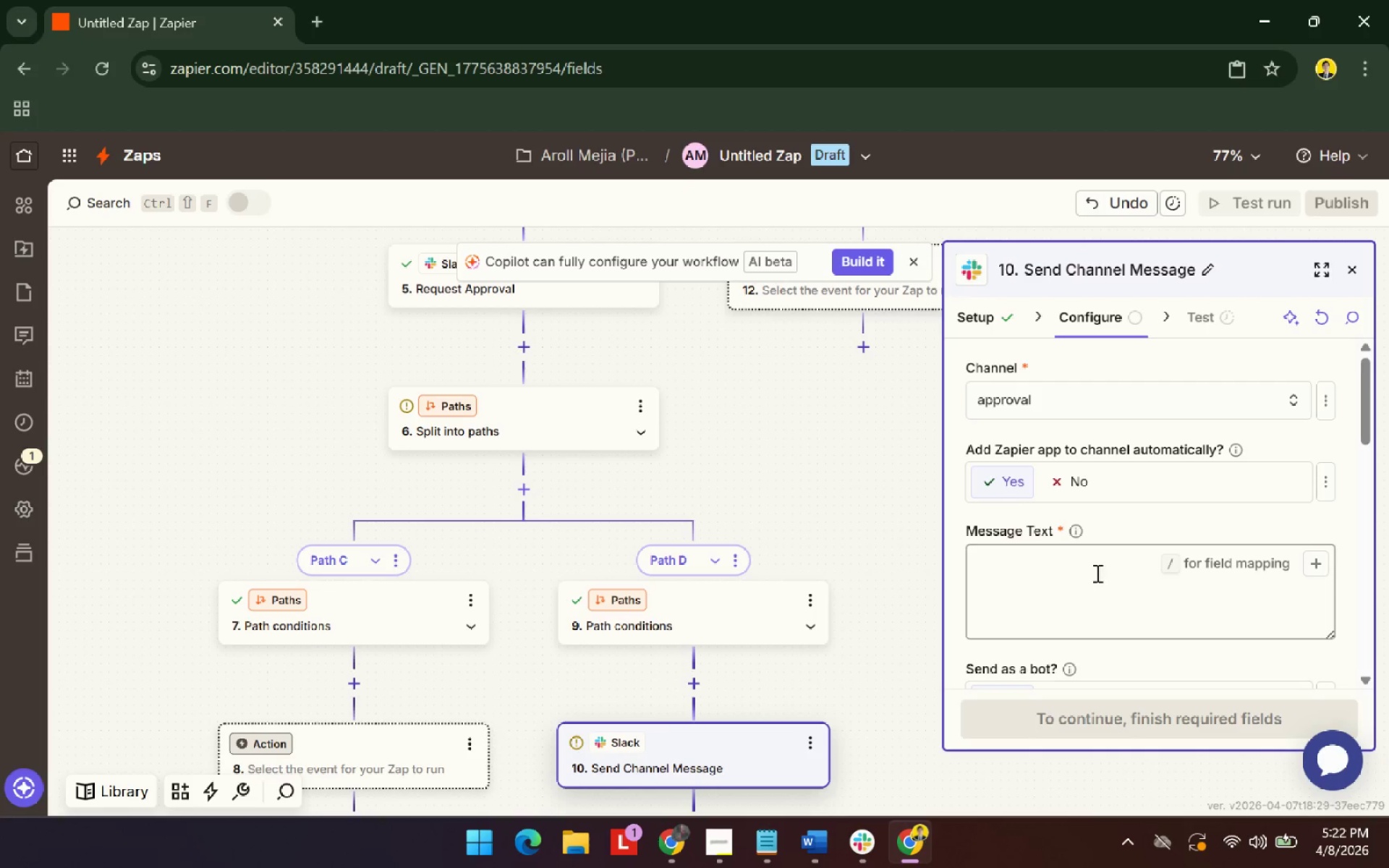 
double_click([1098, 569])
 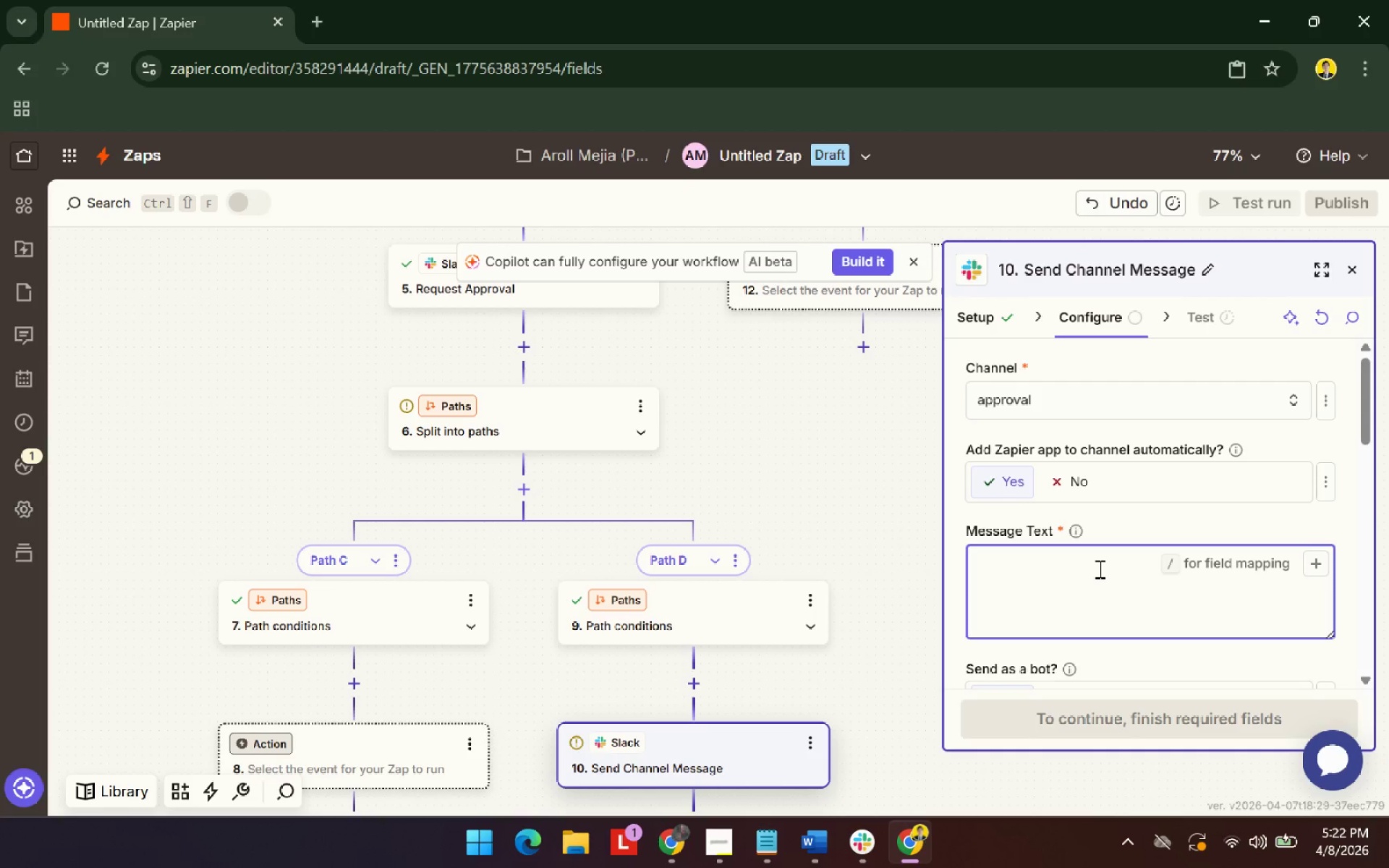 
key(Alt+Tab)
 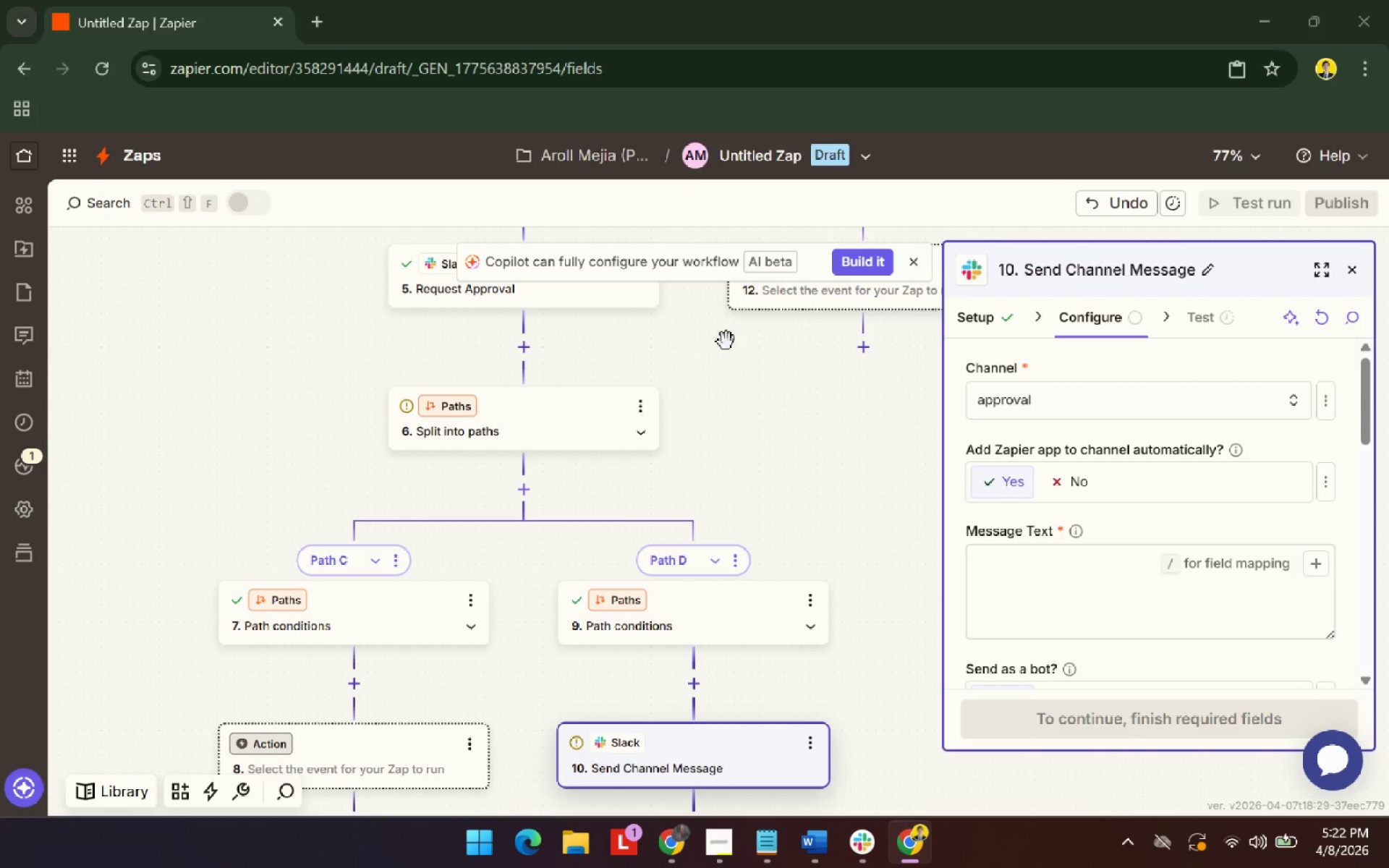 
key(Alt+Tab)
 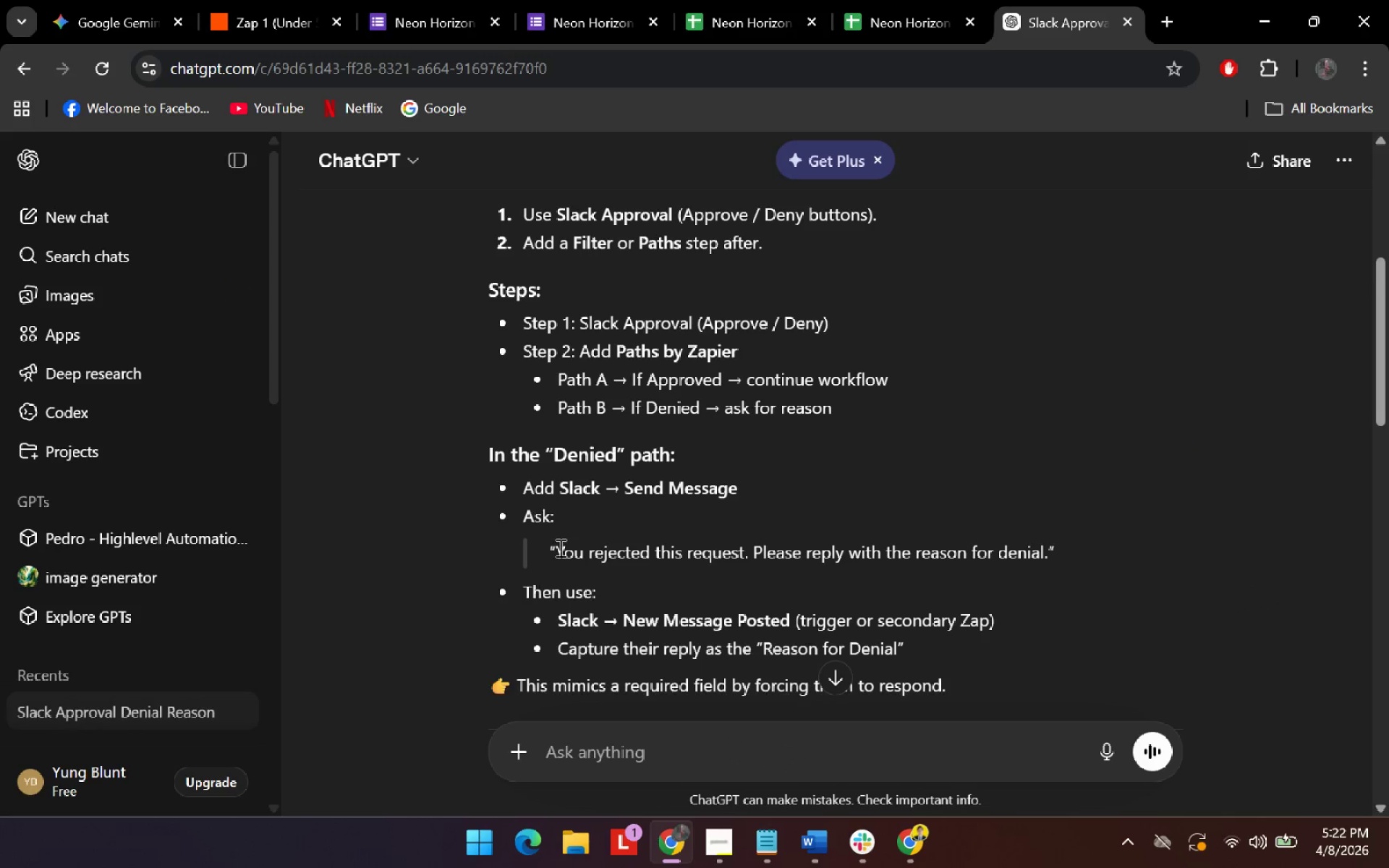 
left_click_drag(start_coordinate=[561, 547], to_coordinate=[1047, 563])
 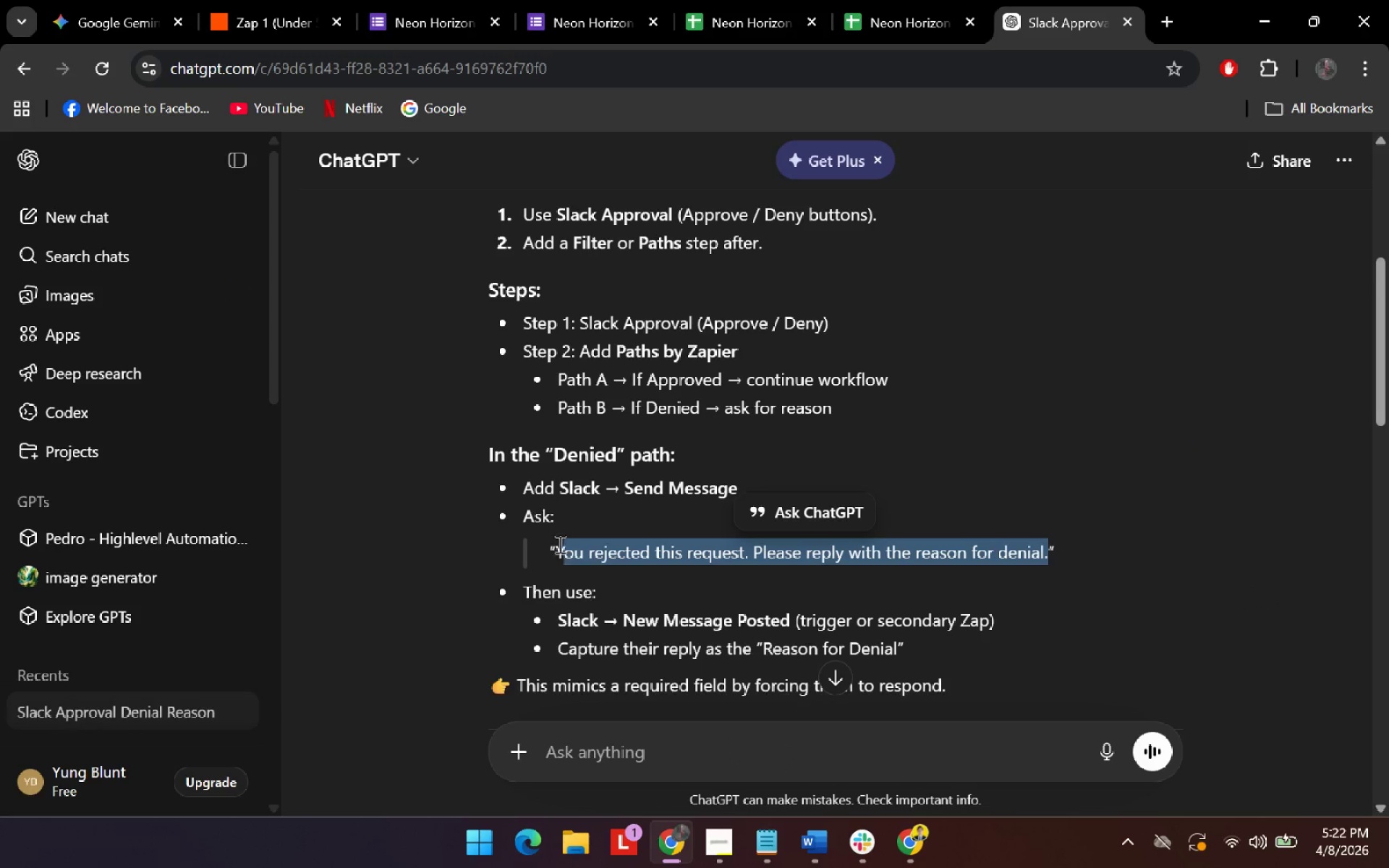 
left_click_drag(start_coordinate=[558, 546], to_coordinate=[1051, 558])
 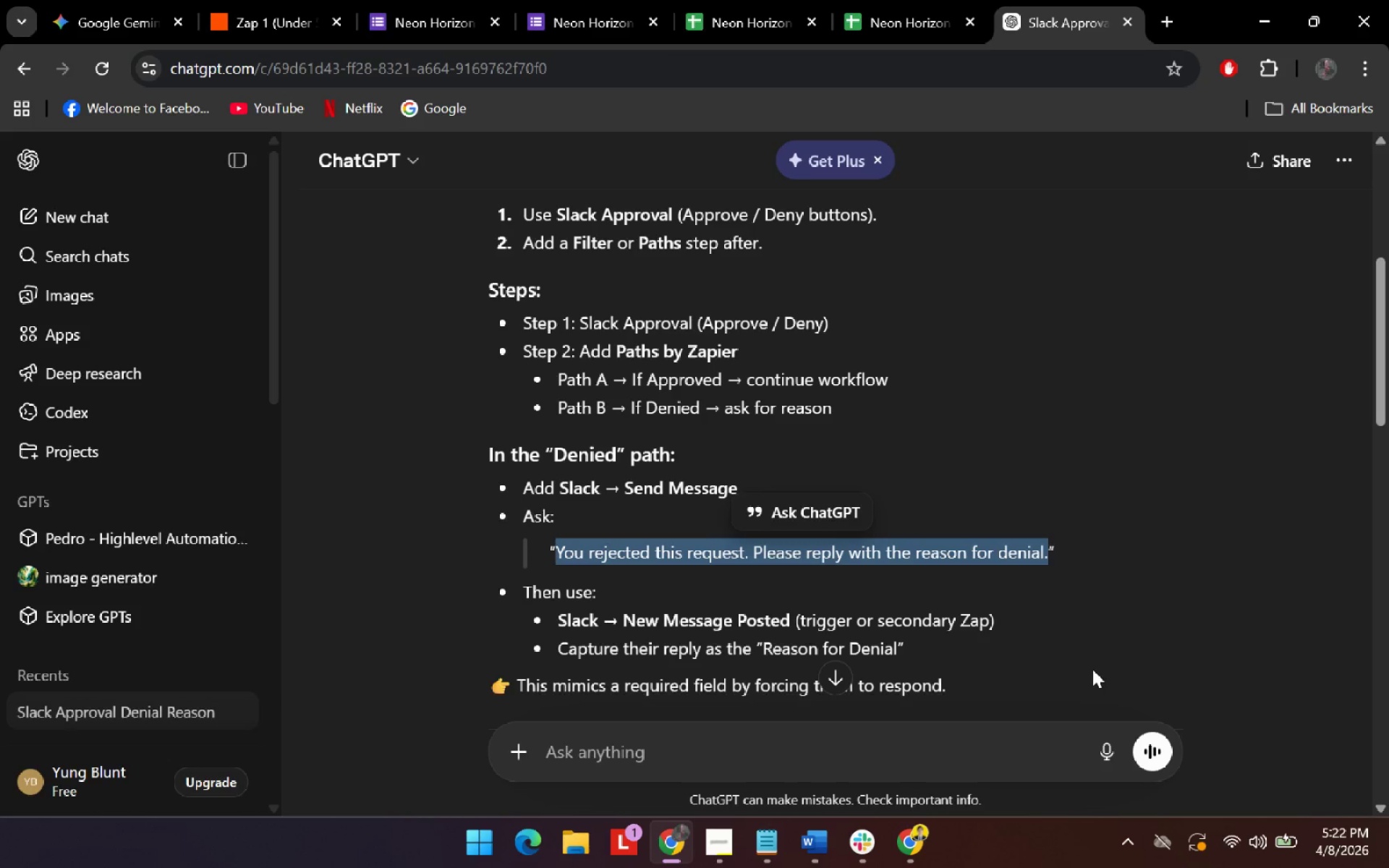 
key(Control+C)
 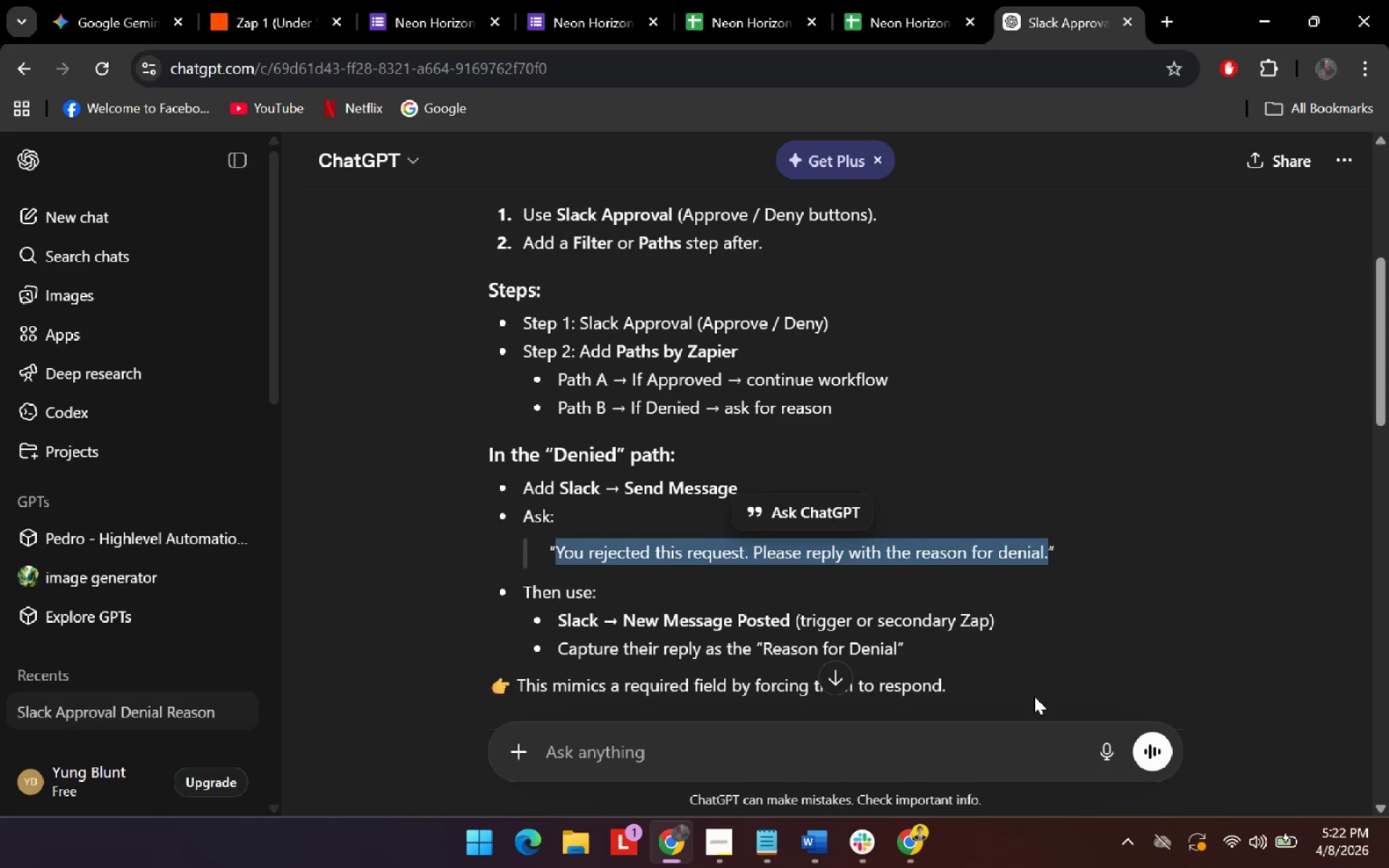 
key(Control+C)
 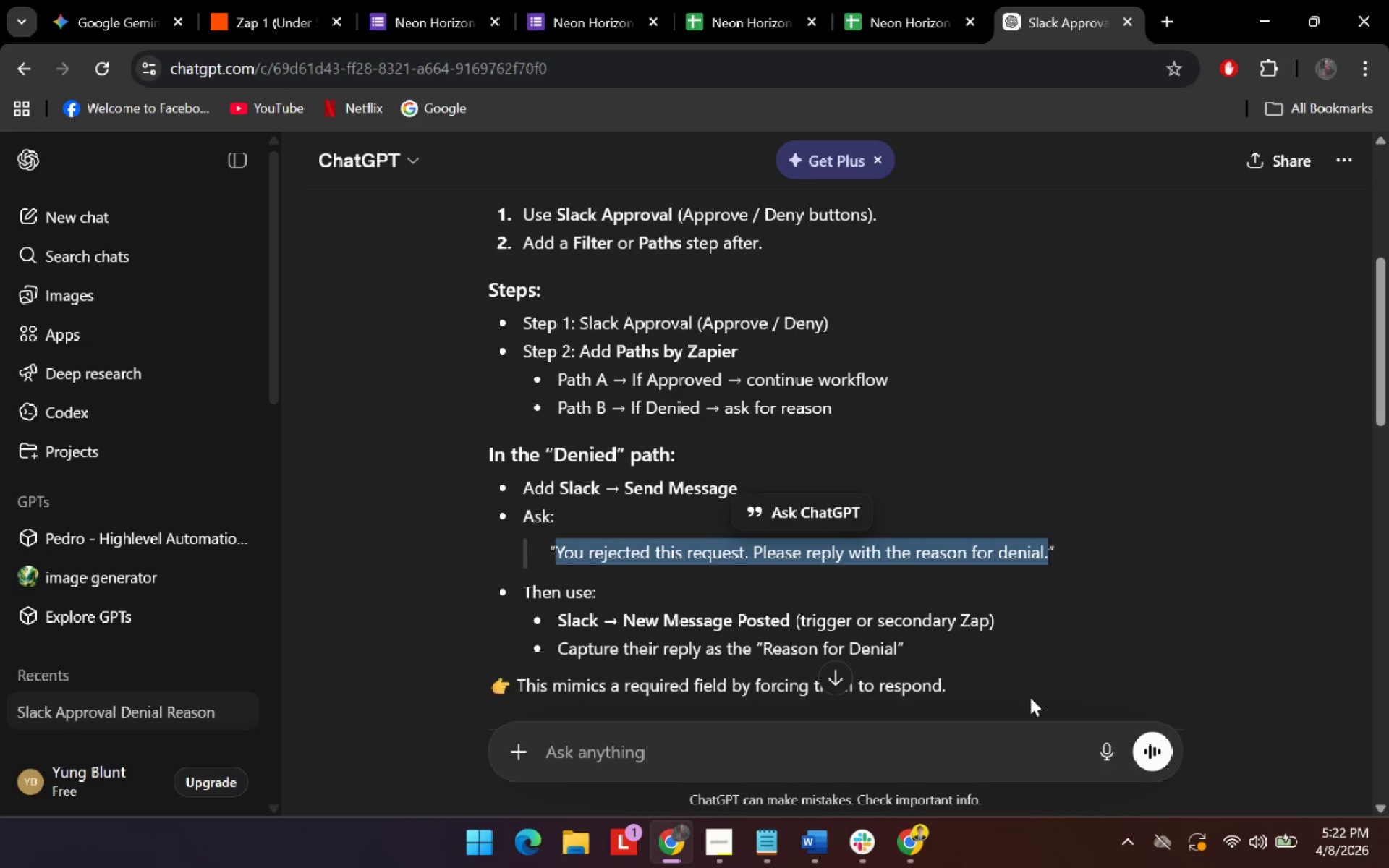 
key(Meta+MetaLeft)
 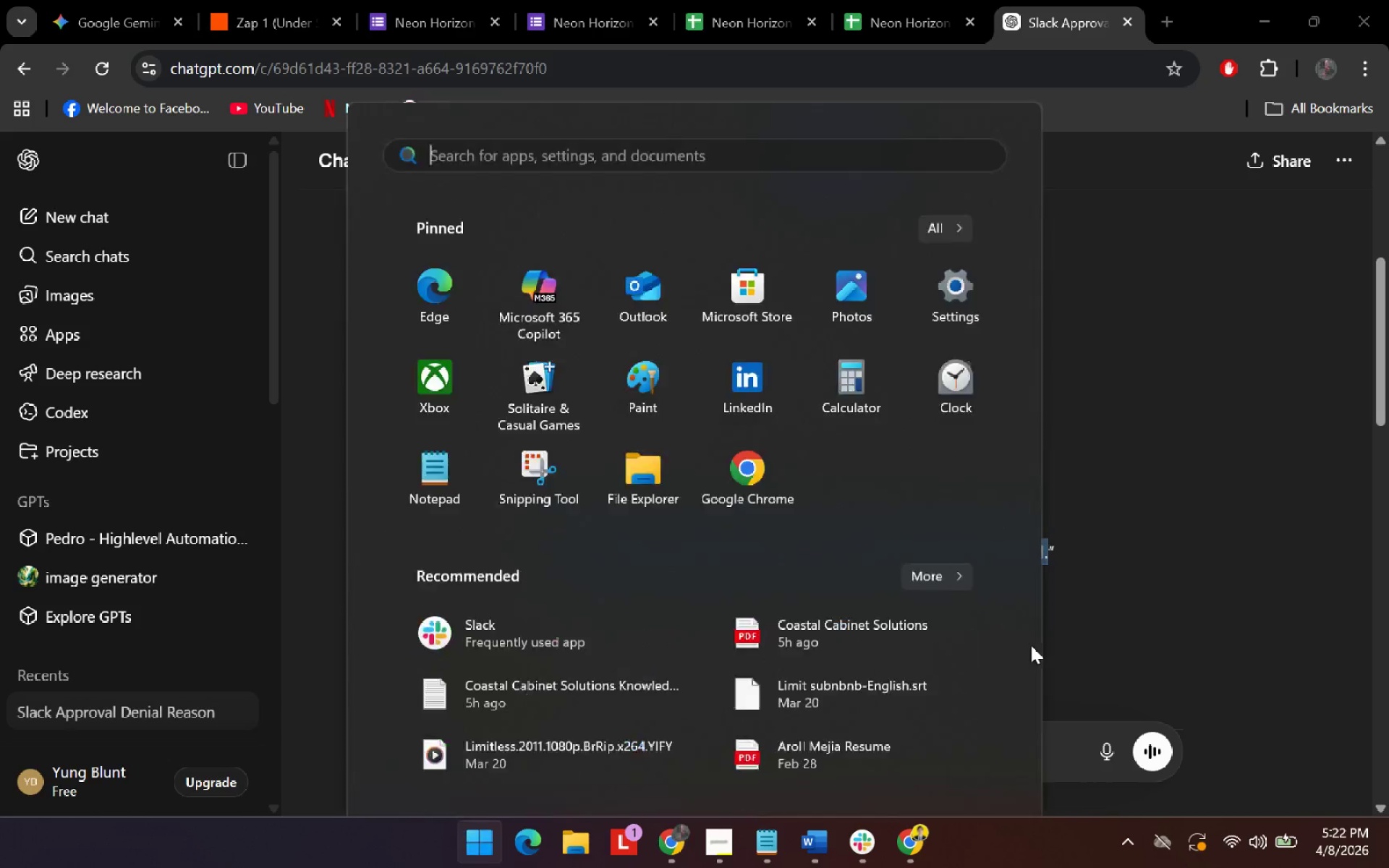 
key(Alt+AltLeft)
 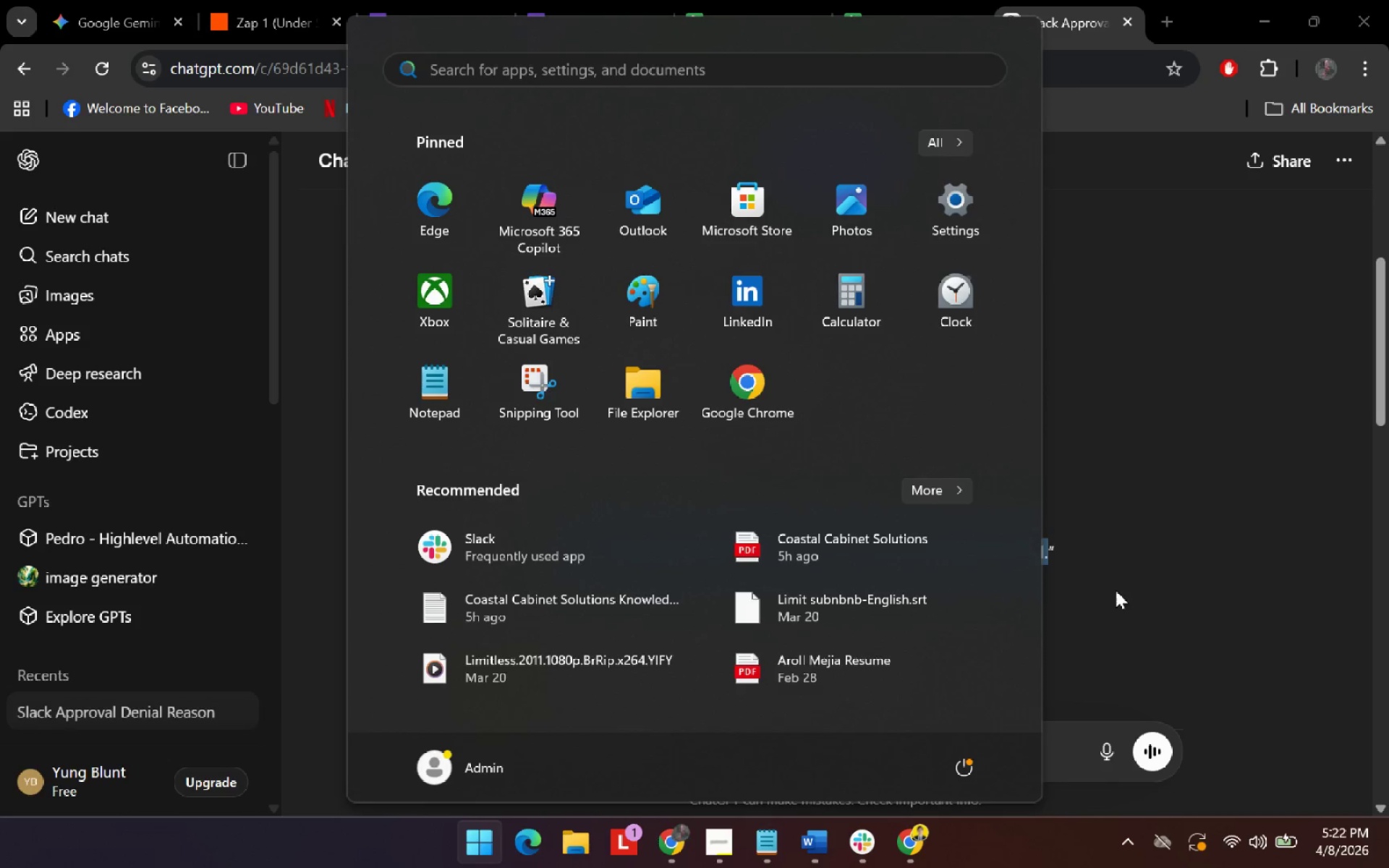 
left_click([1116, 584])
 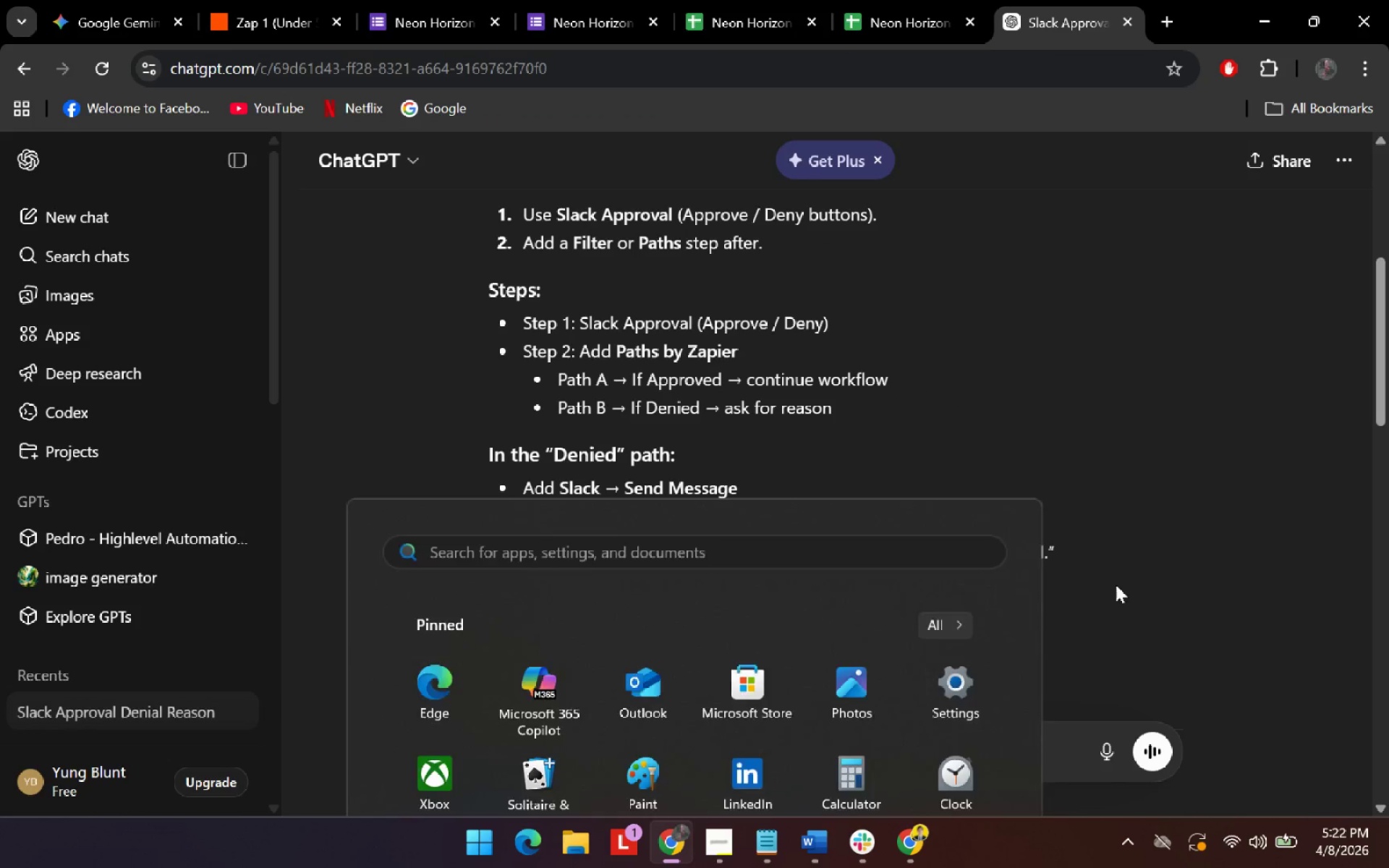 
key(Alt+AltLeft)
 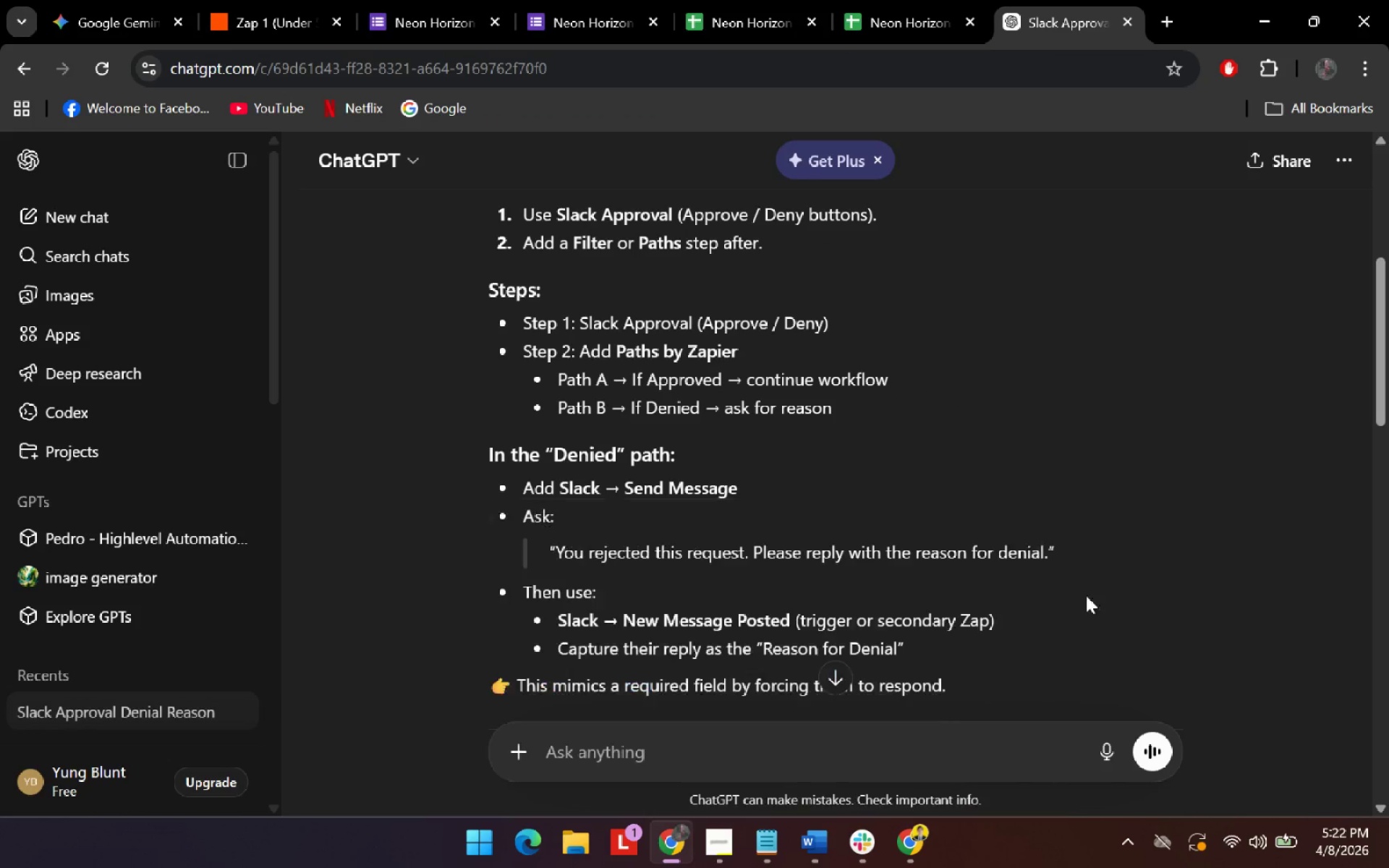 
key(Alt+Tab)
 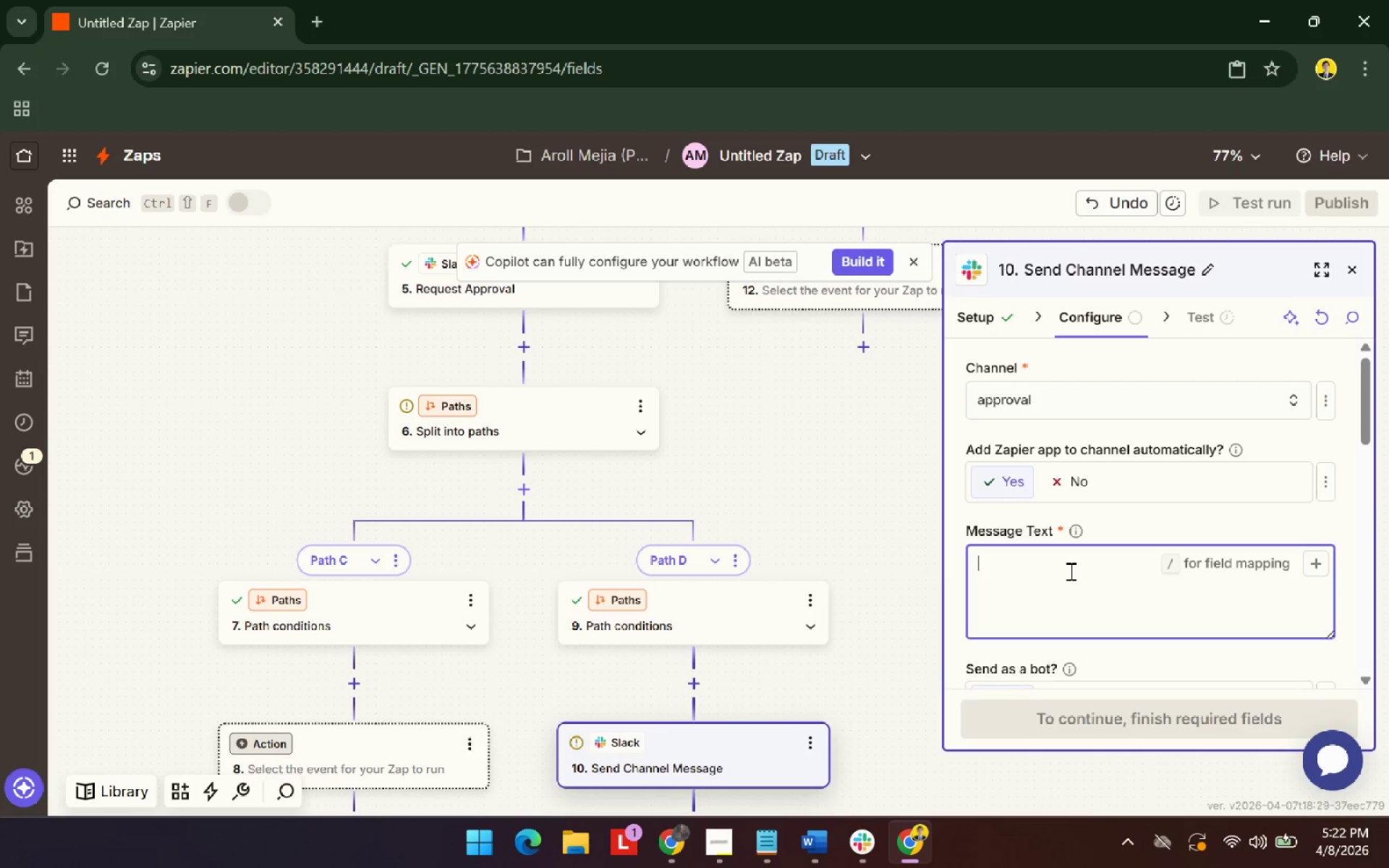 
left_click([1069, 571])
 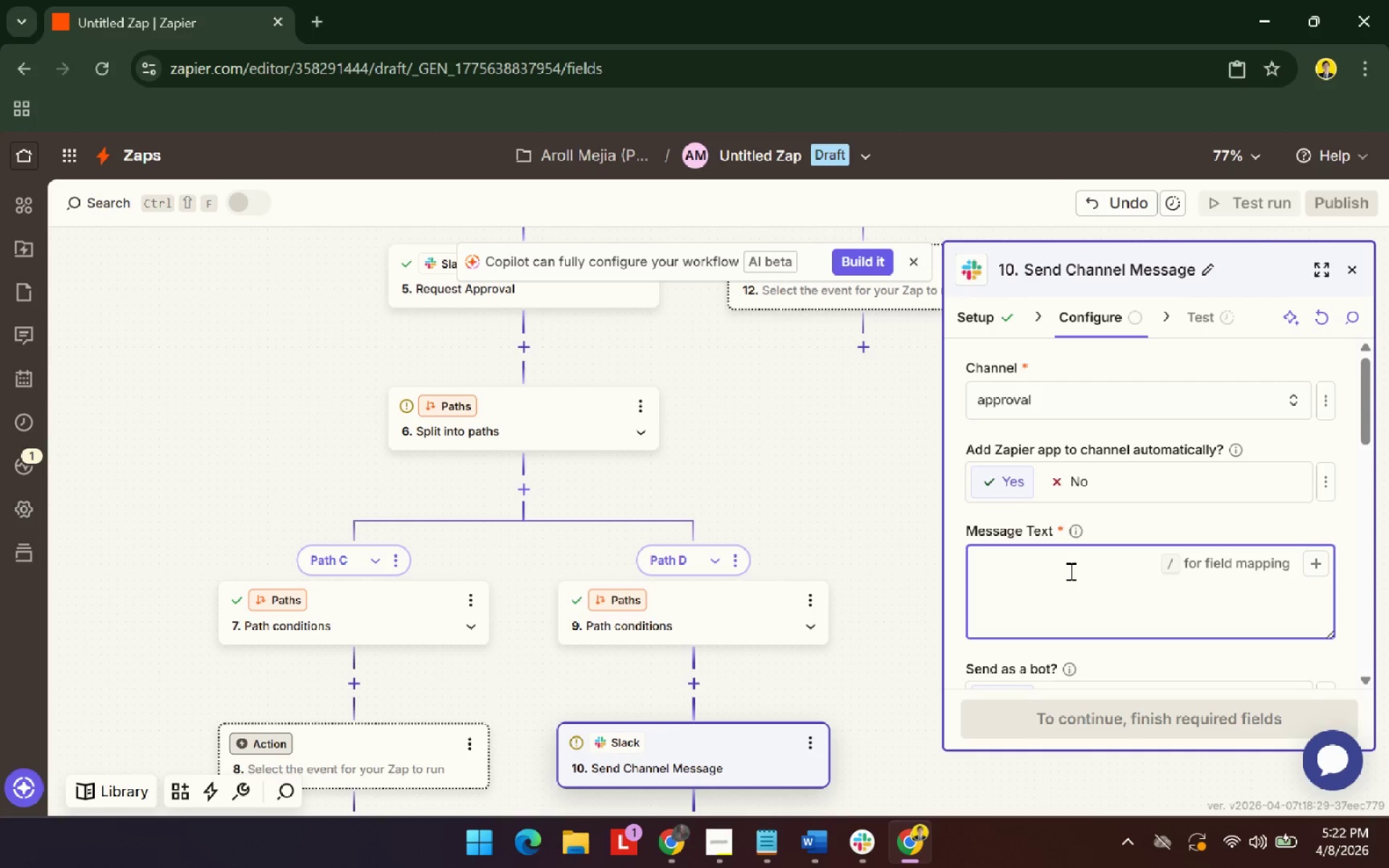 
key(Control+V)
 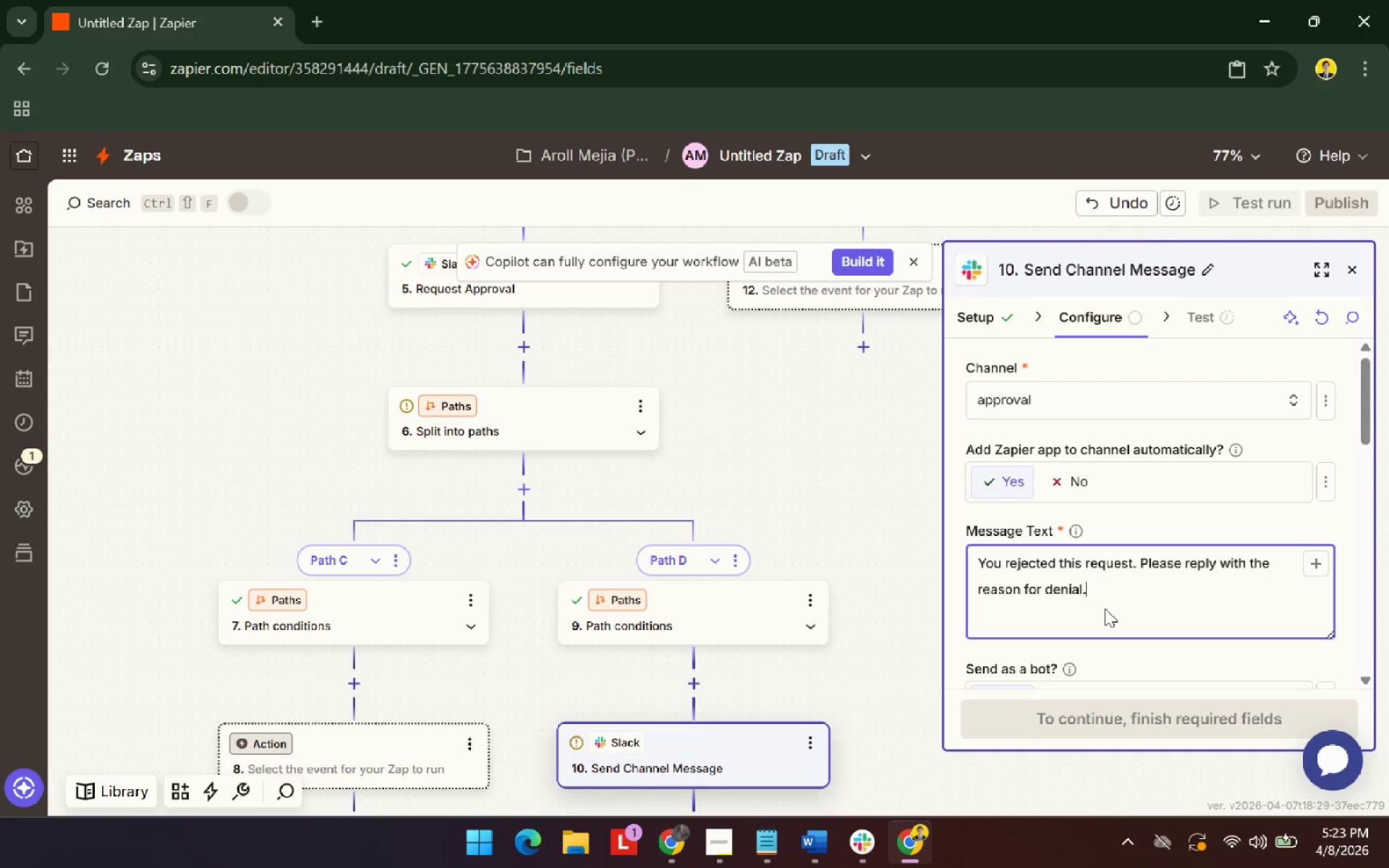 
scroll: coordinate [1147, 564], scroll_direction: down, amount: 7.0
 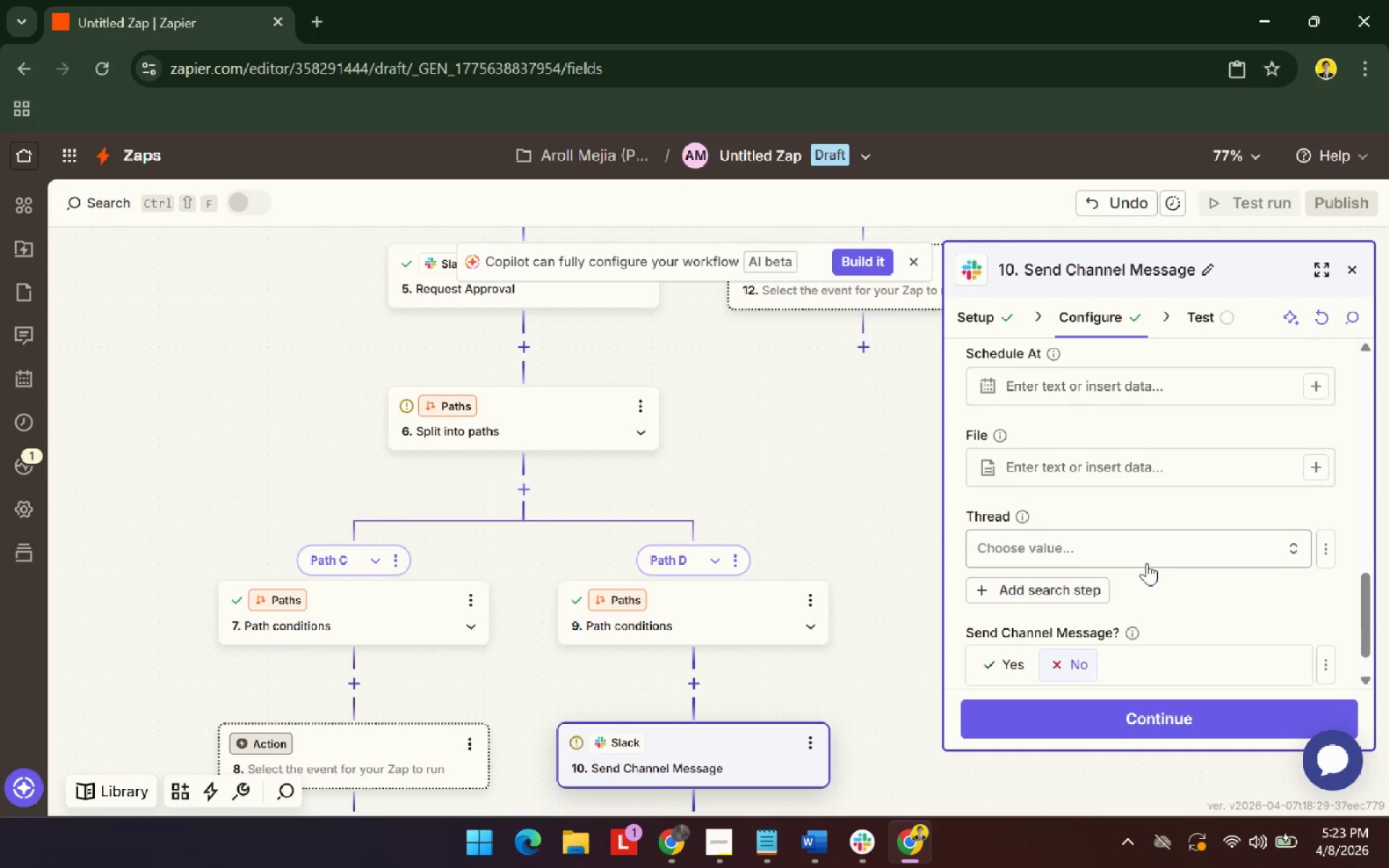 
left_click([1169, 499])
 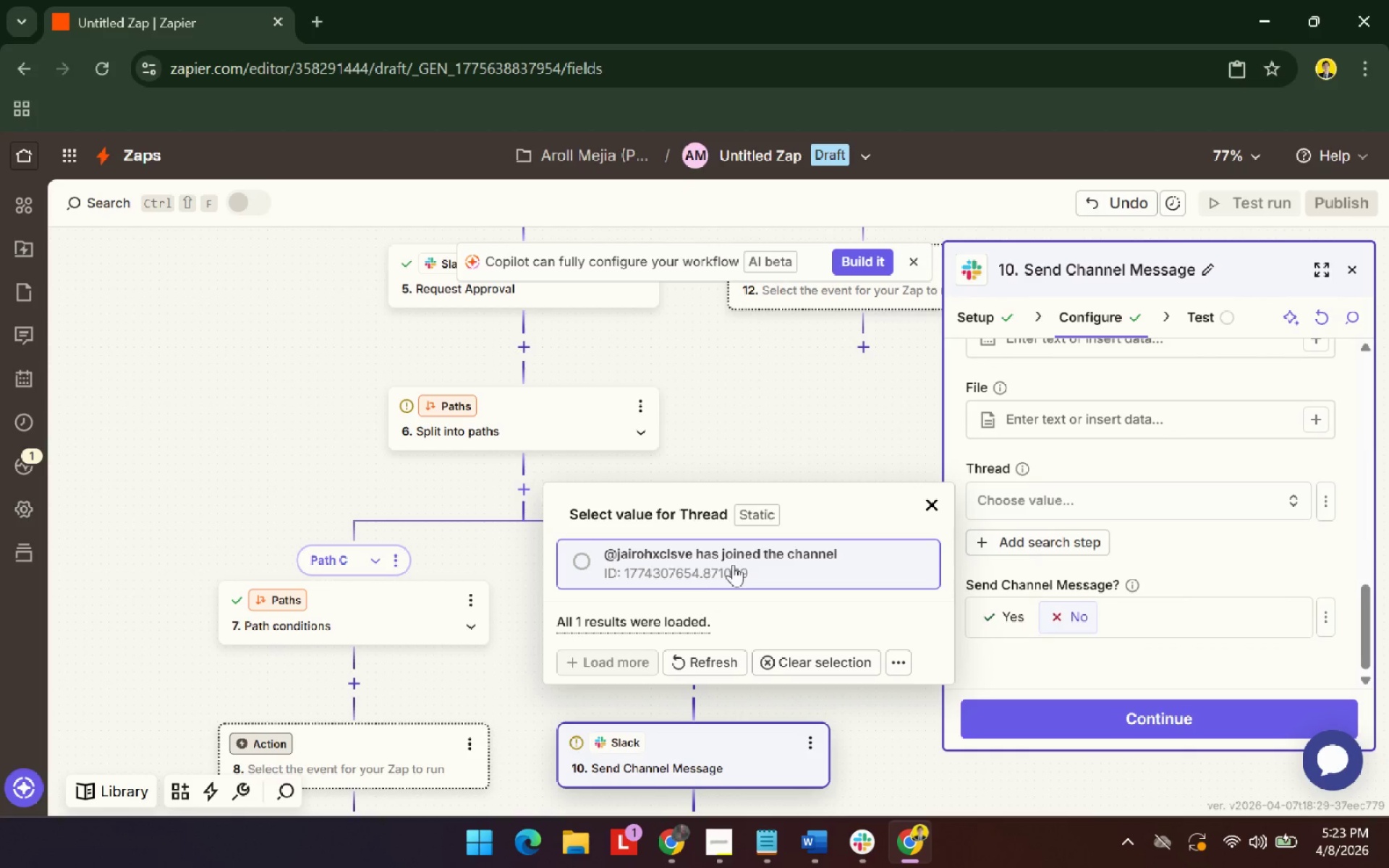 
left_click([715, 652])
 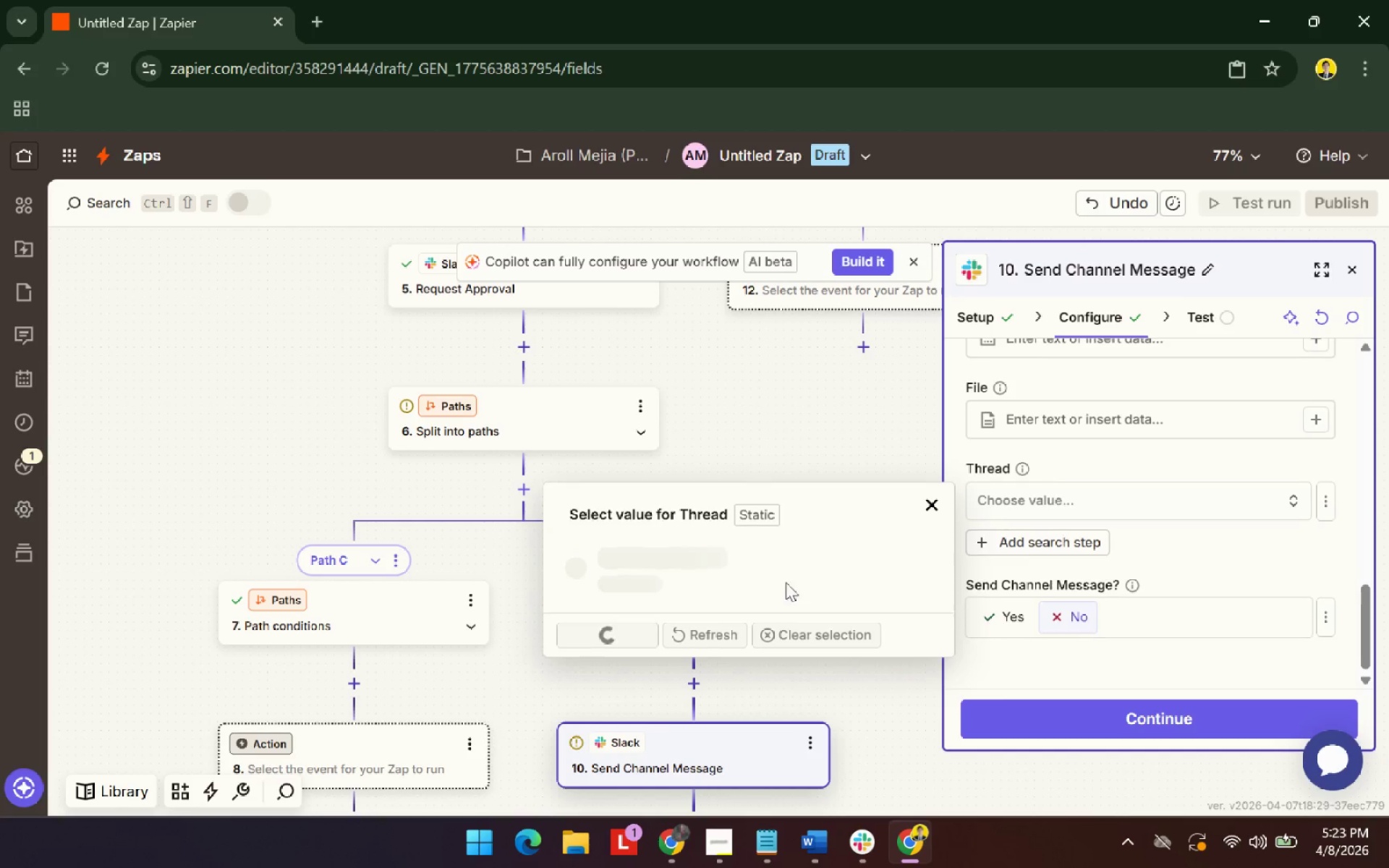 
mouse_move([807, 574])
 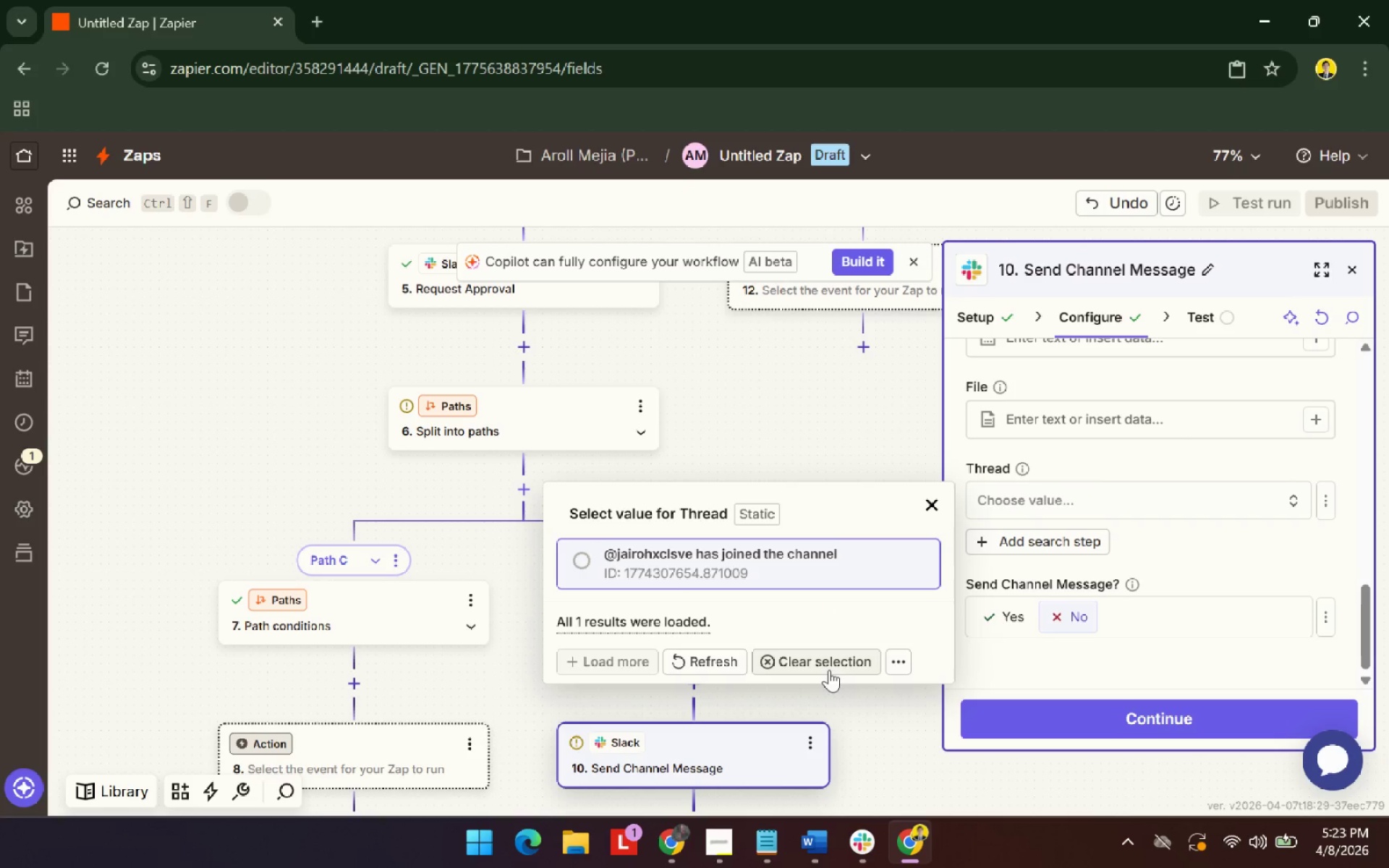 
key(Alt+AltLeft)
 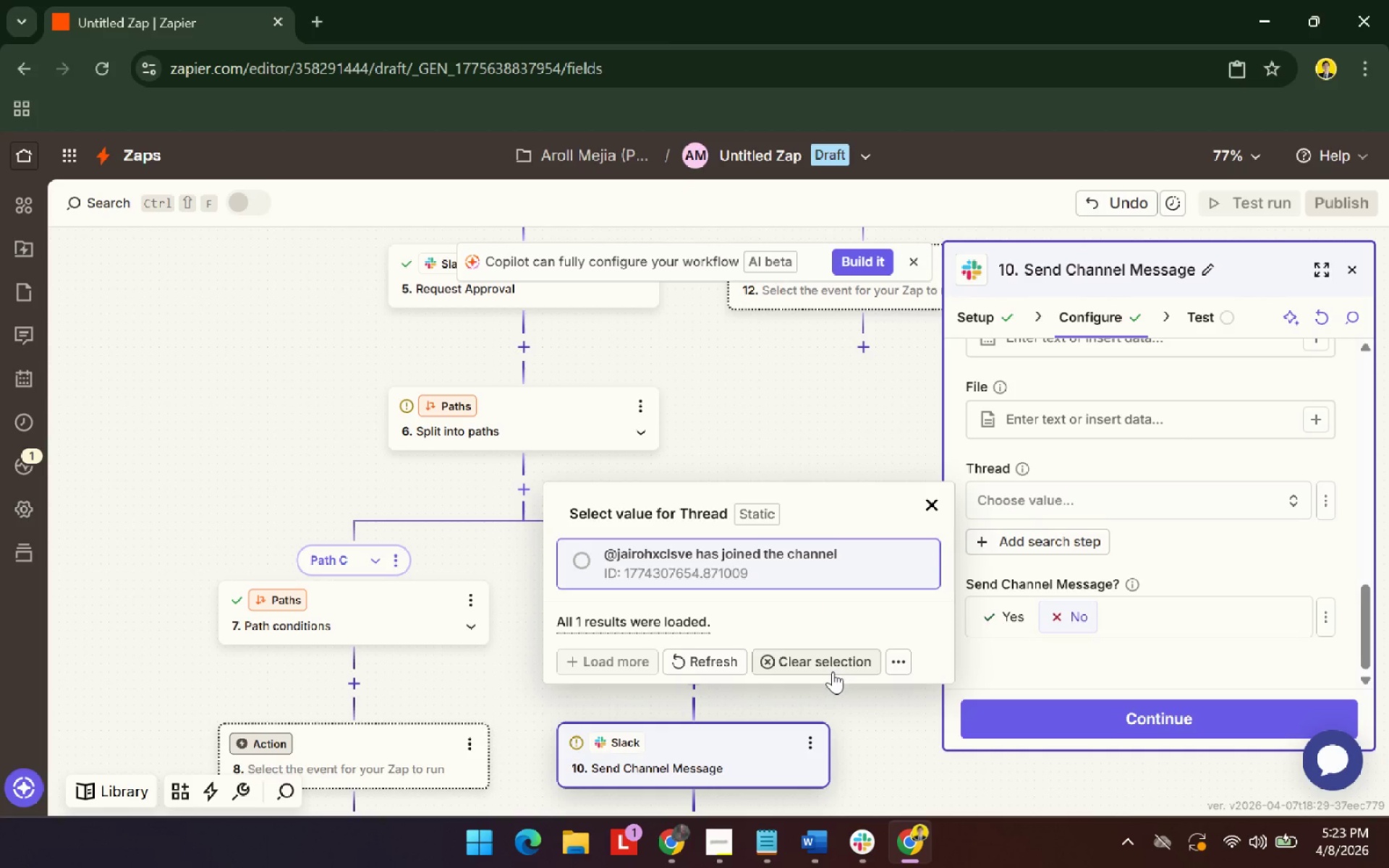 
key(Alt+Tab)
 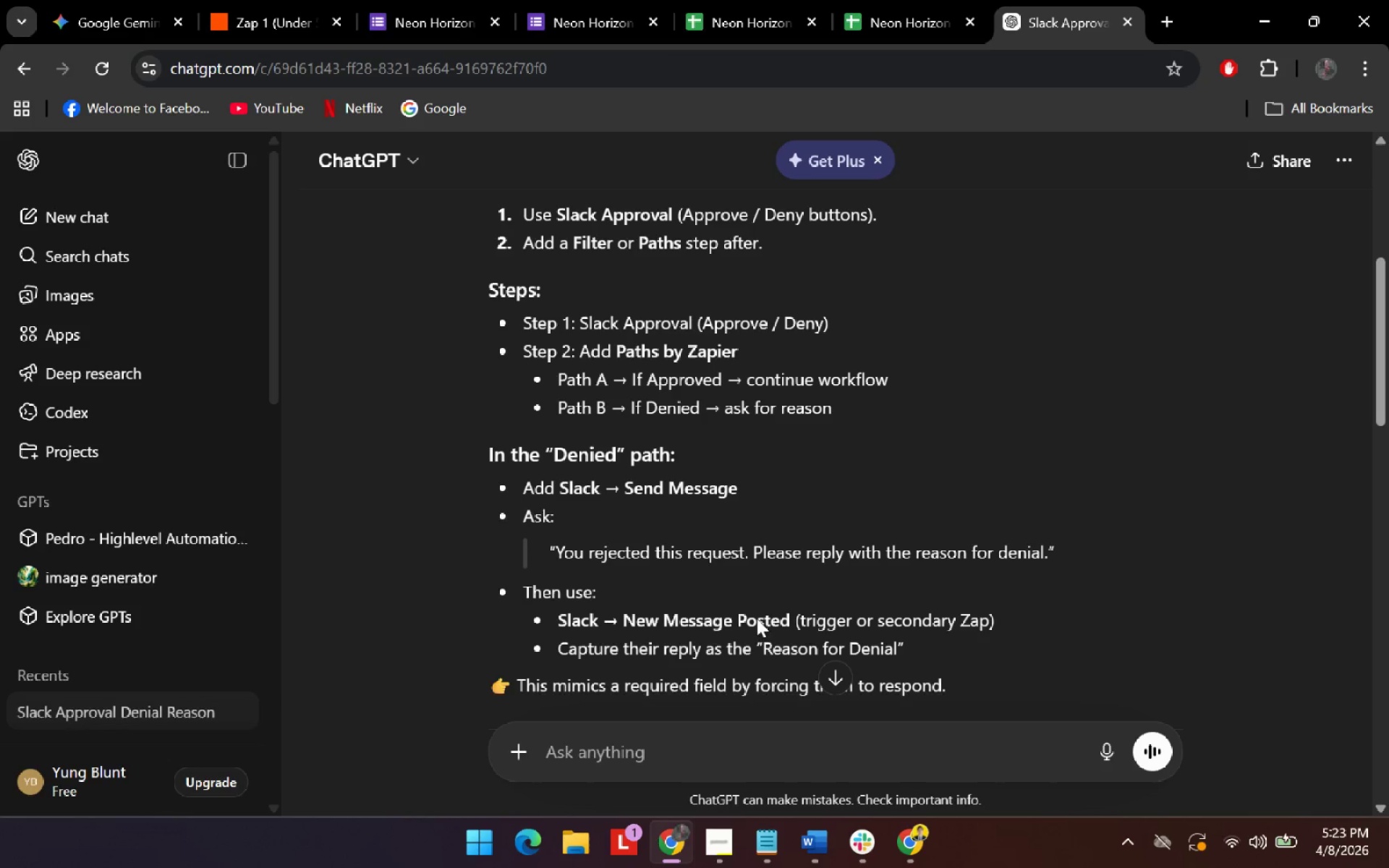 
key(Alt+AltLeft)
 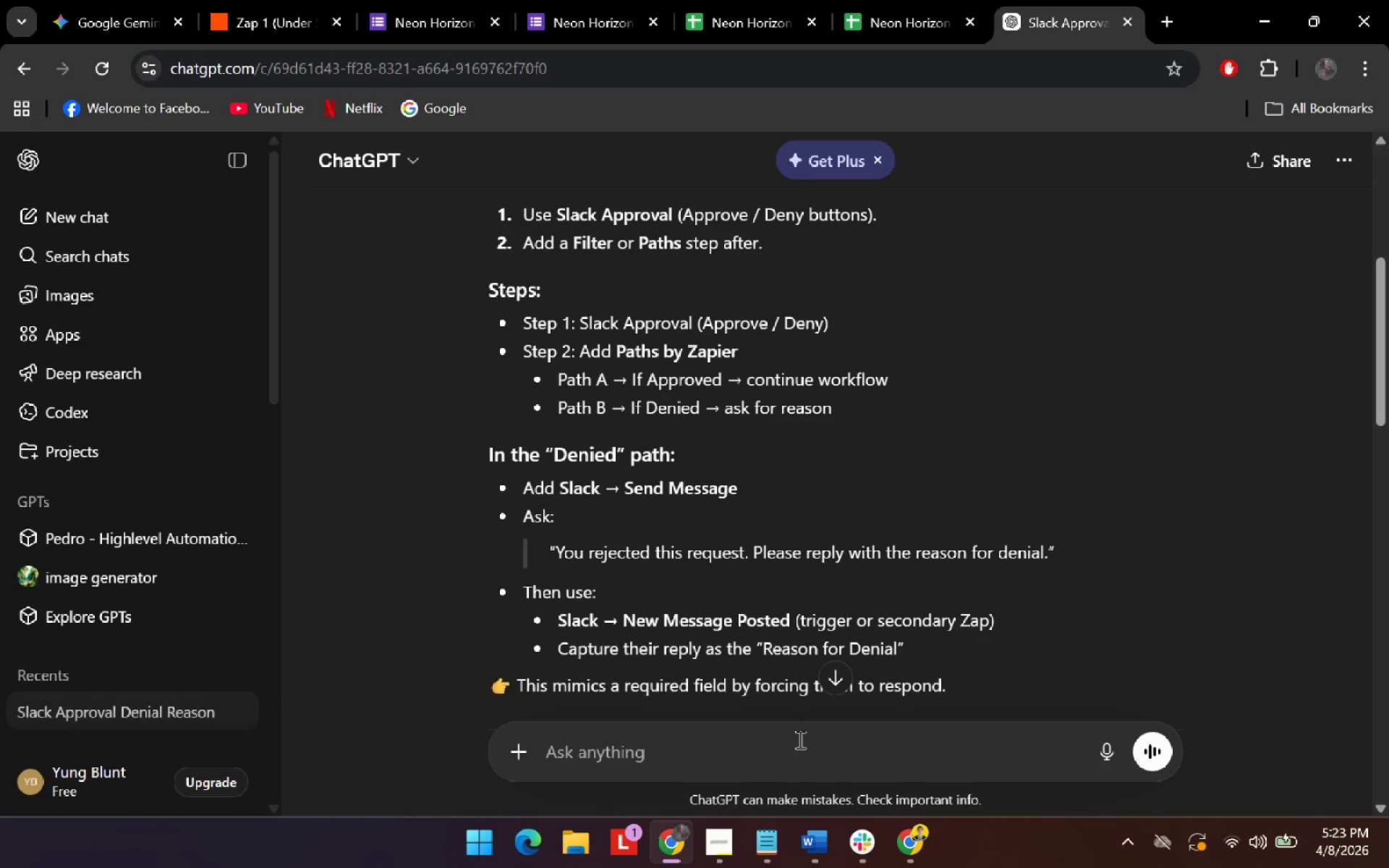 
key(Alt+Tab)
 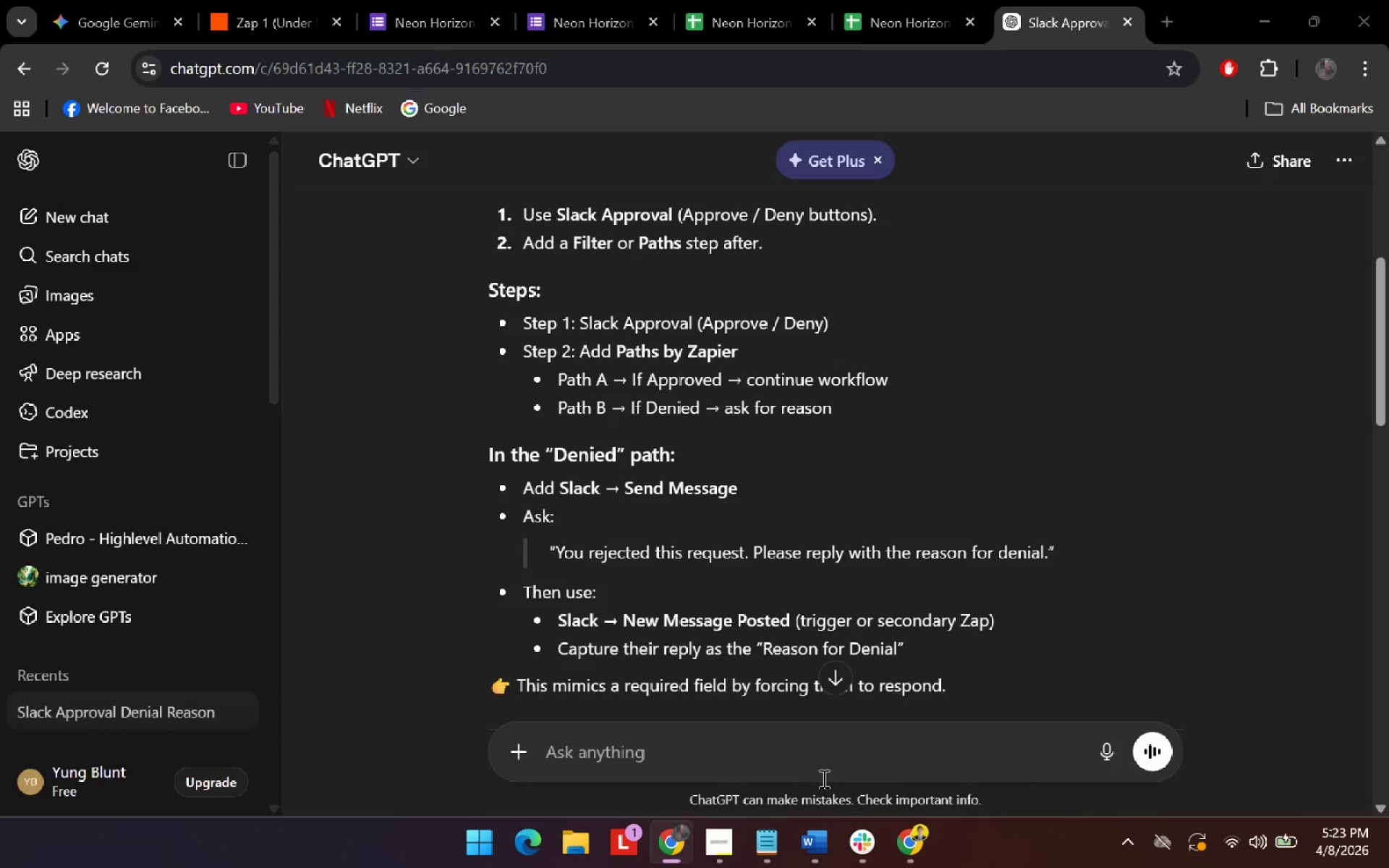 
key(Alt+Tab)
 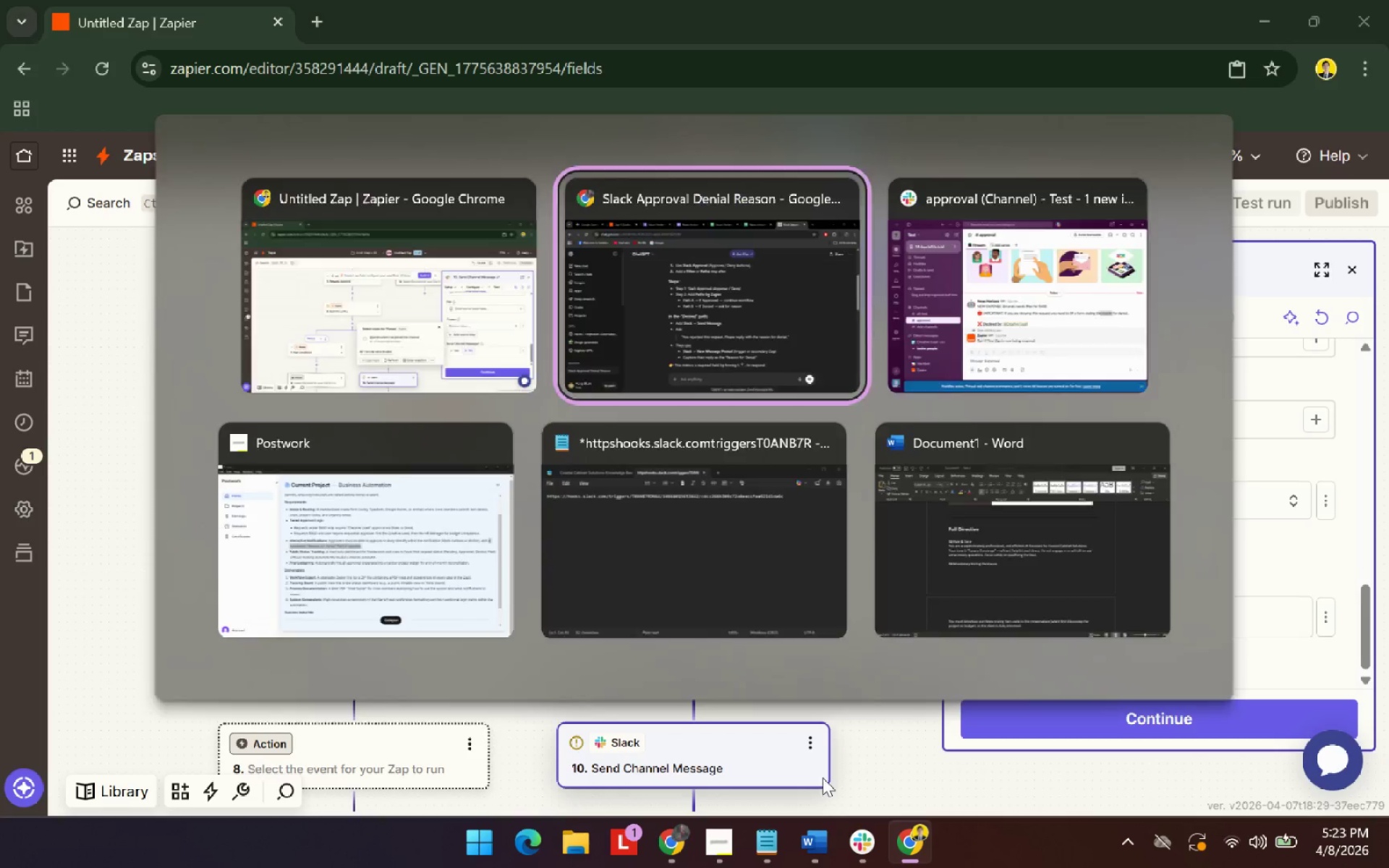 
key(Alt+Tab)
 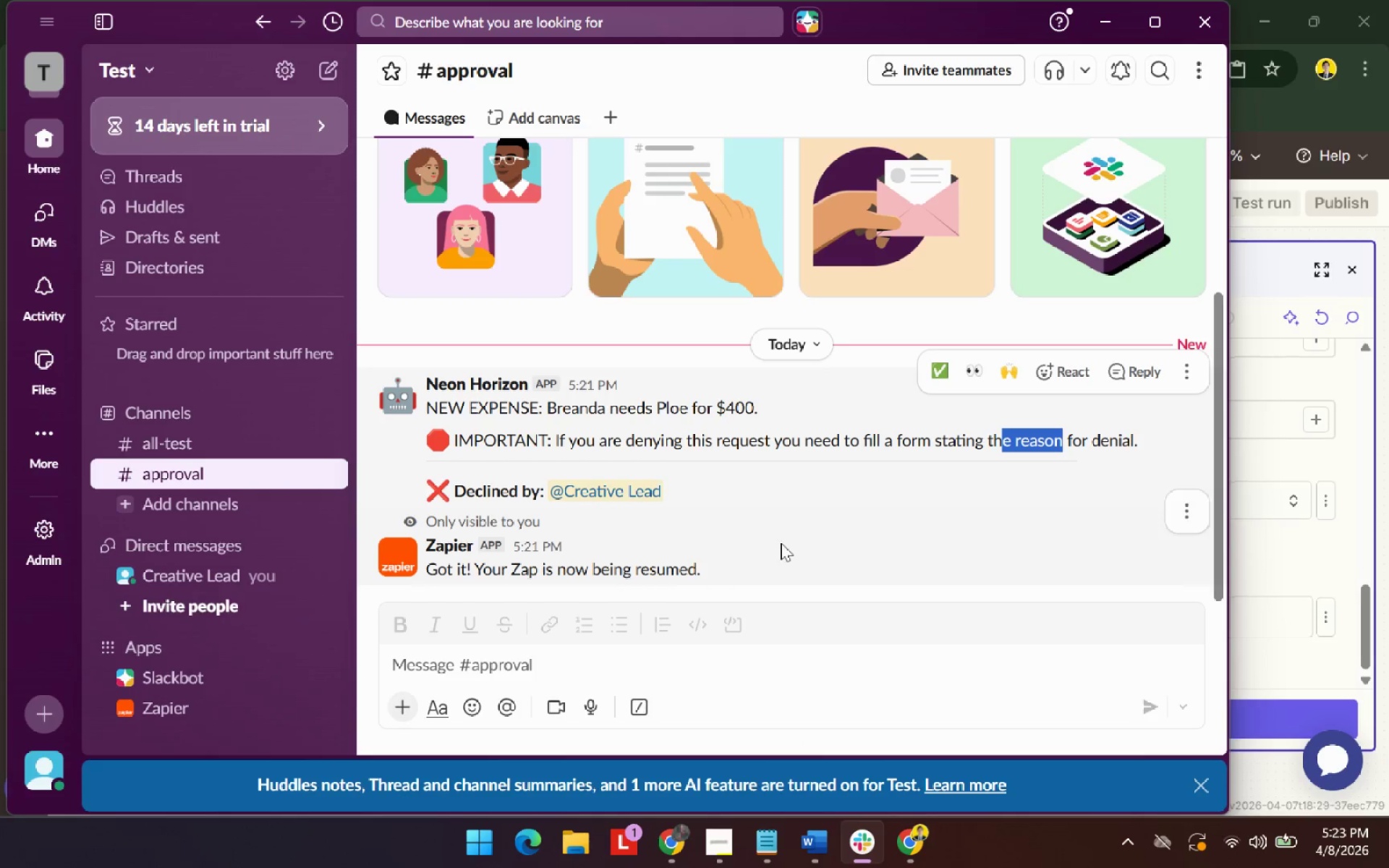 
left_click([892, 485])
 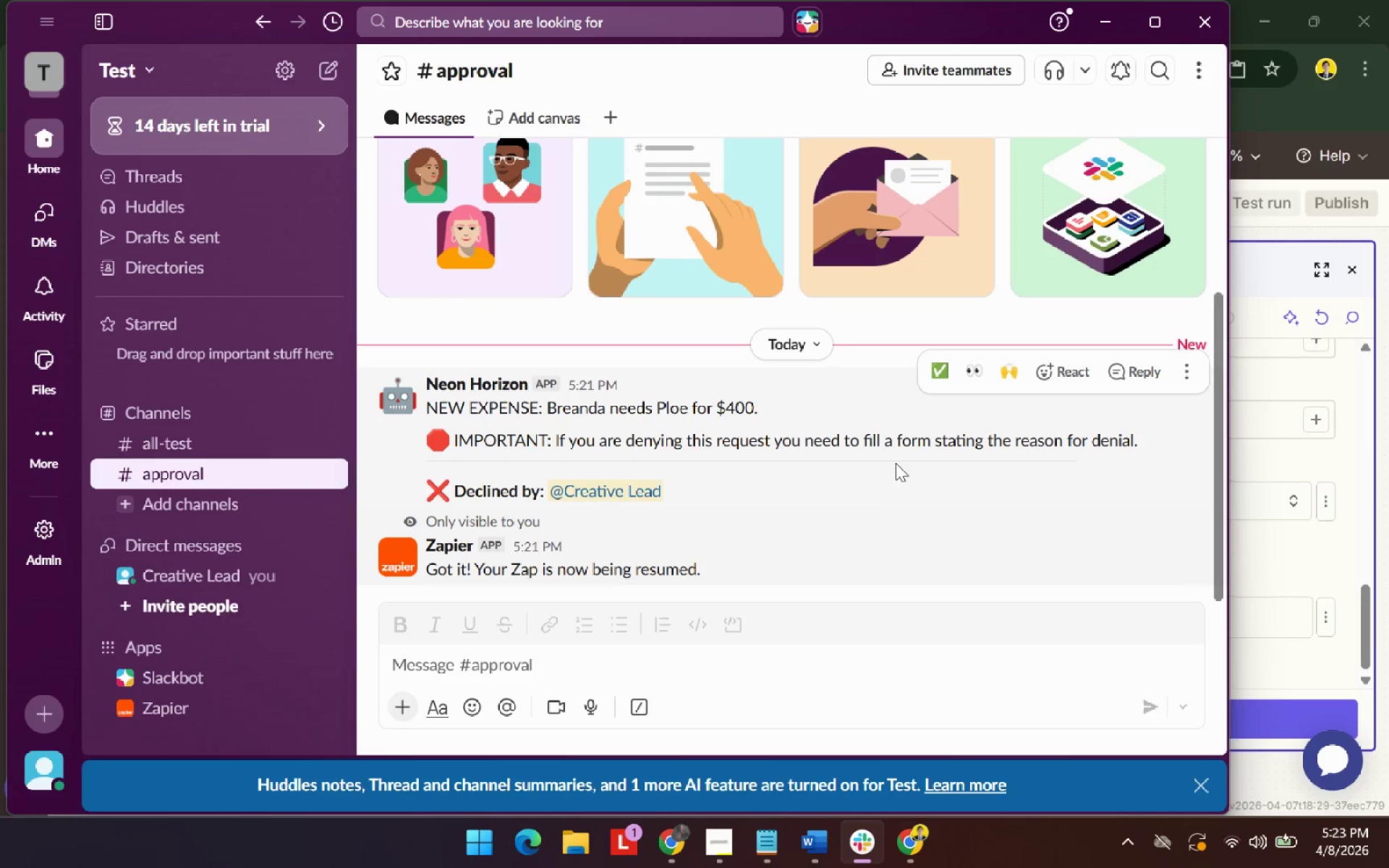 
left_click([895, 439])
 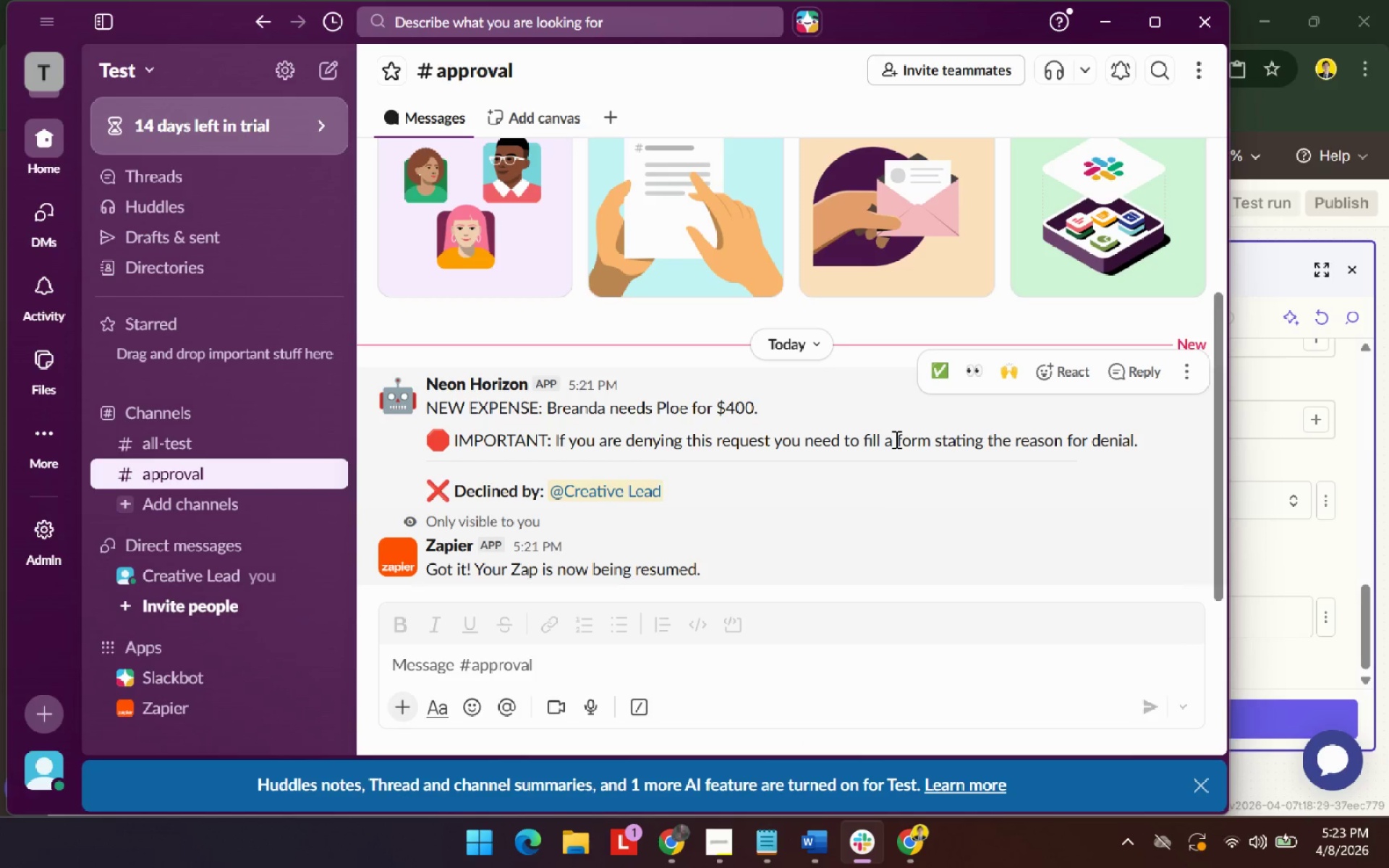 
key(Alt+AltLeft)
 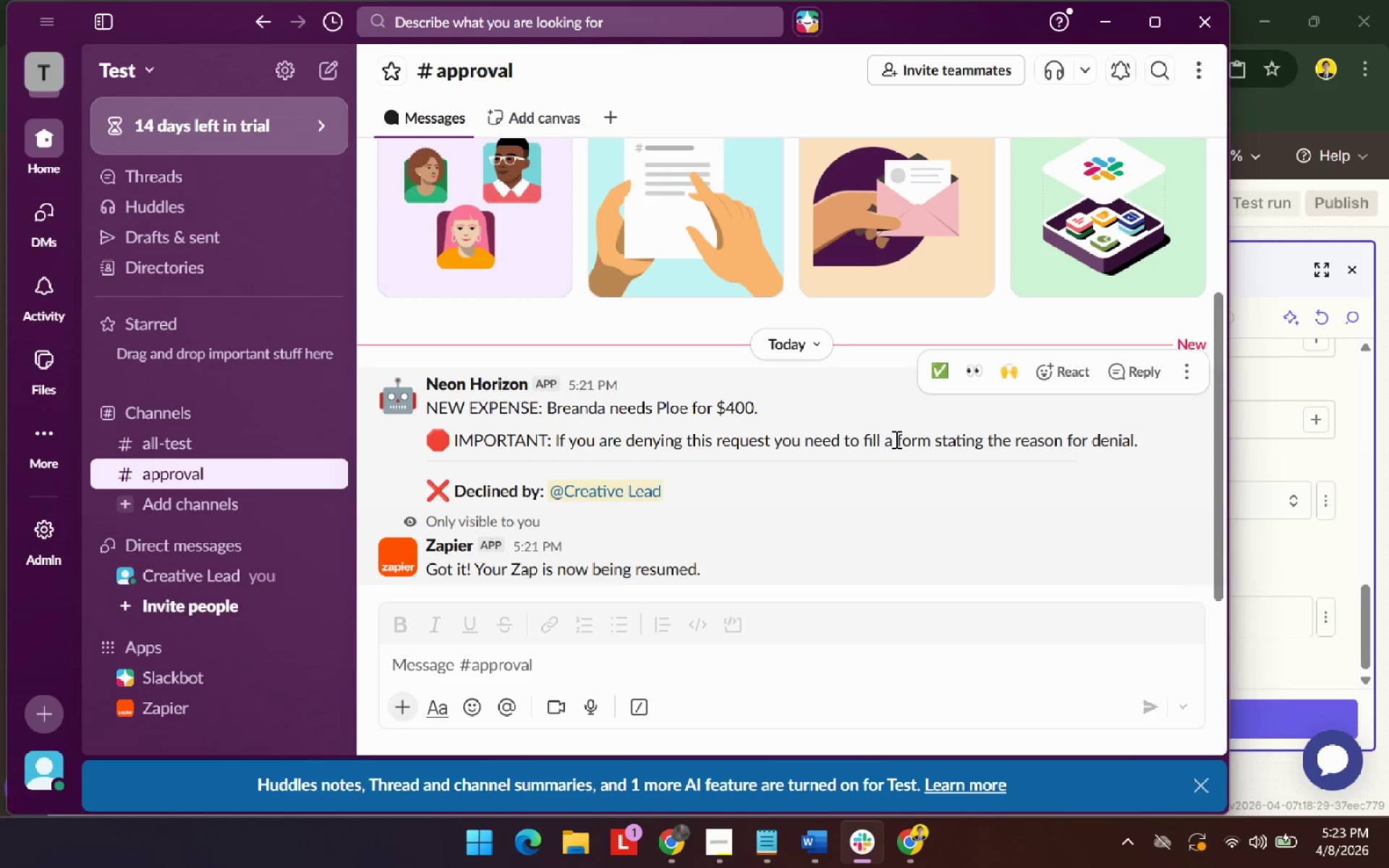 
key(Alt+Tab)
 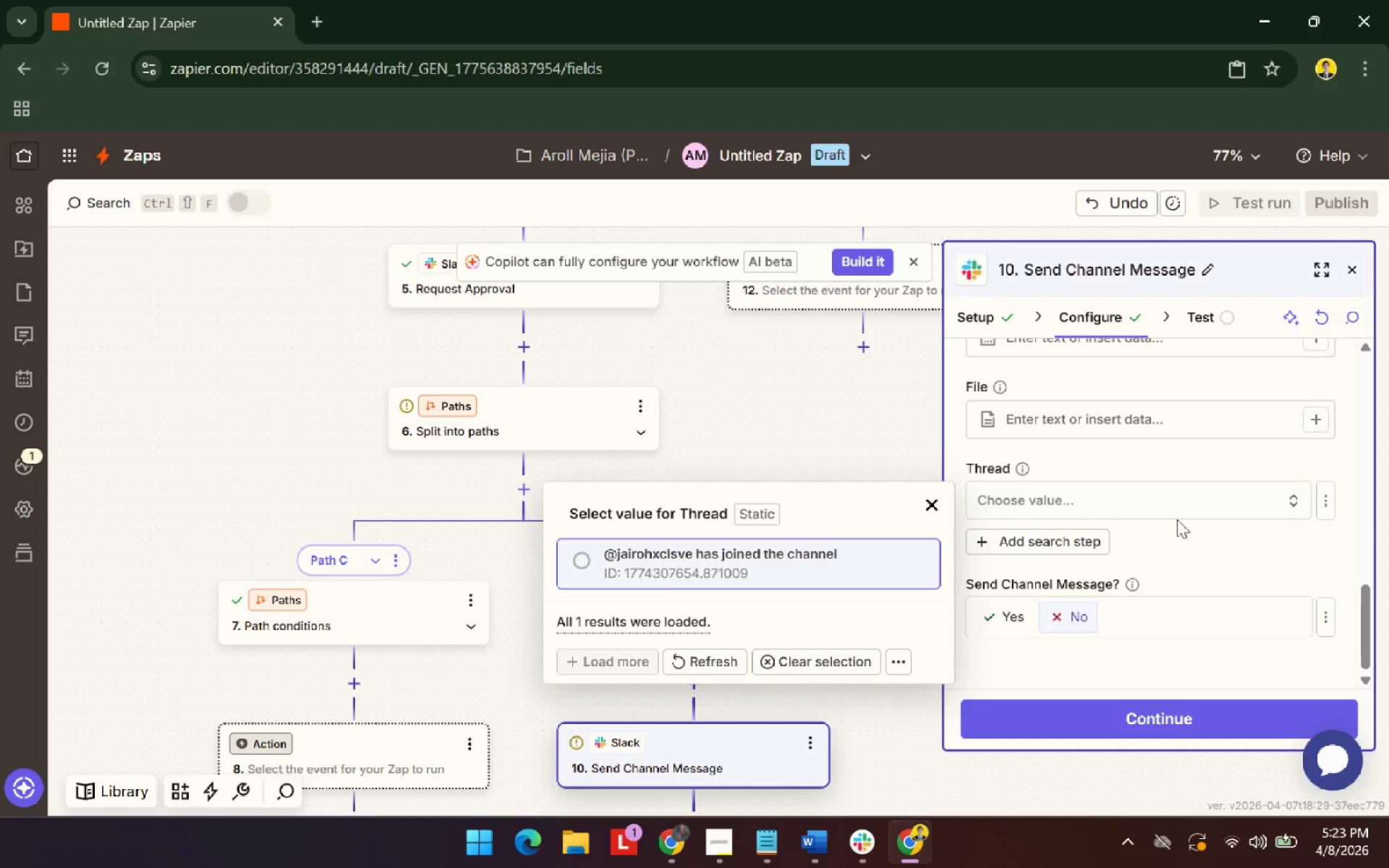 
wait(5.44)
 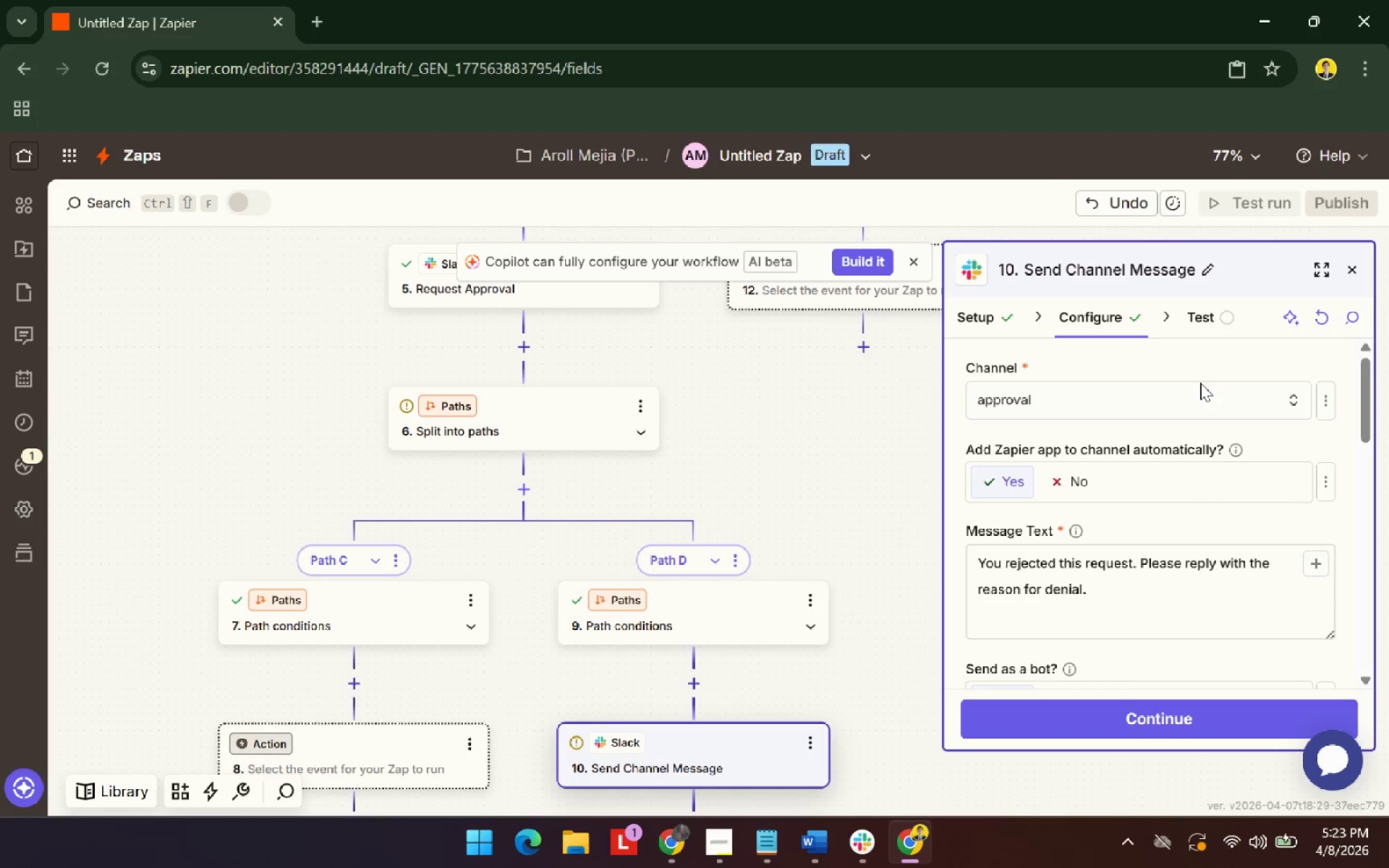 
left_click([1204, 404])
 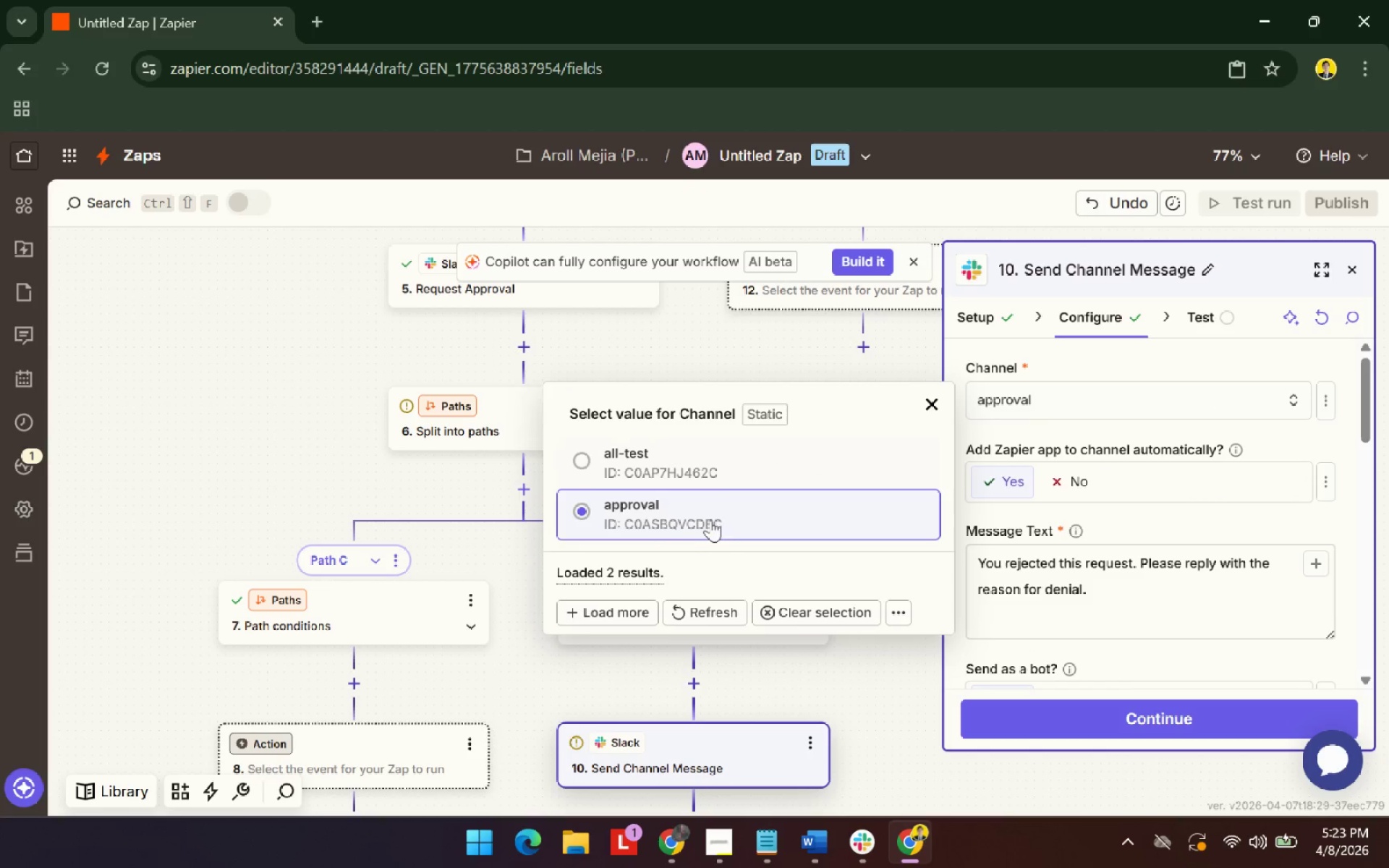 
scroll: coordinate [1185, 417], scroll_direction: up, amount: 16.0
 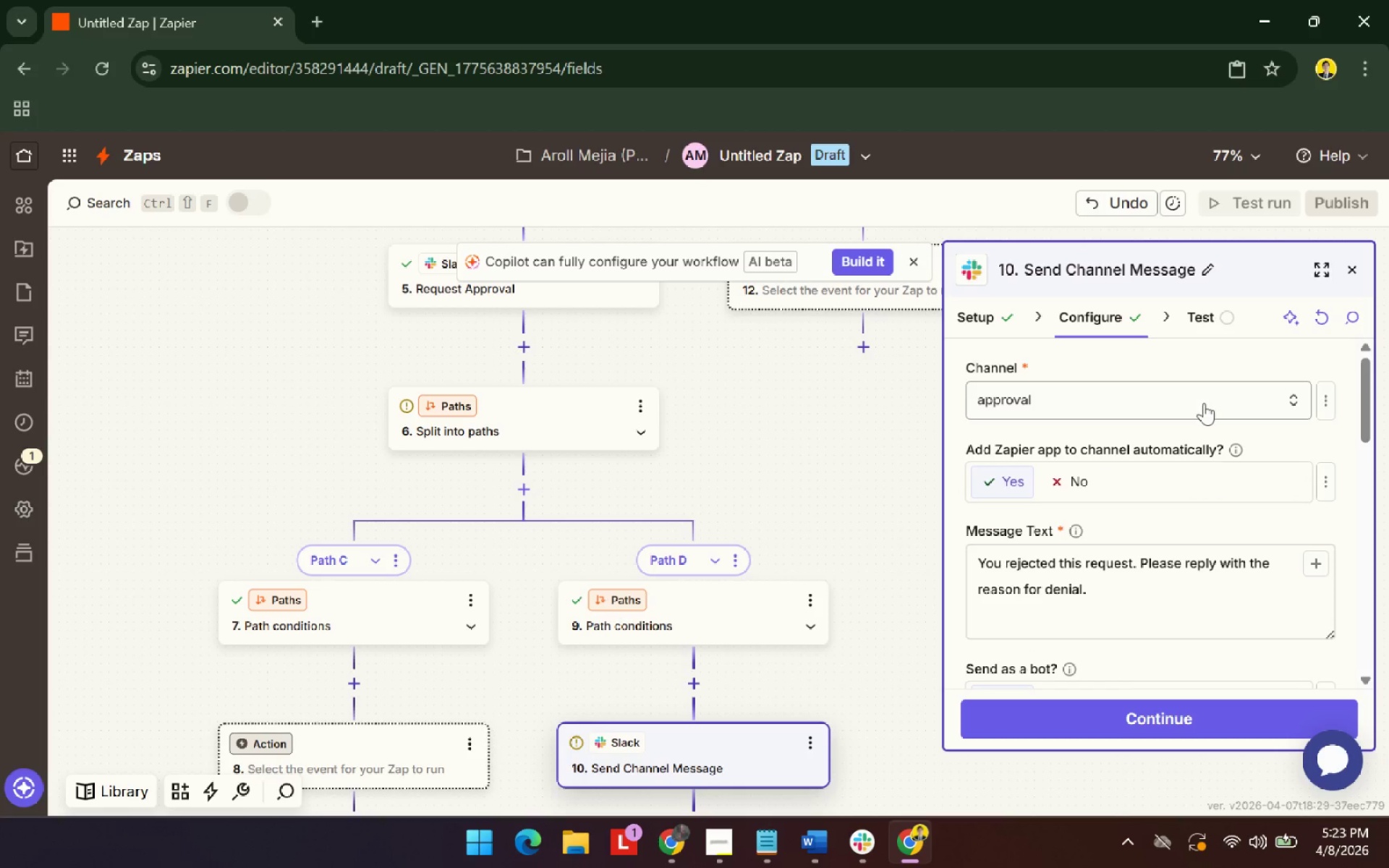 
left_click([722, 522])
 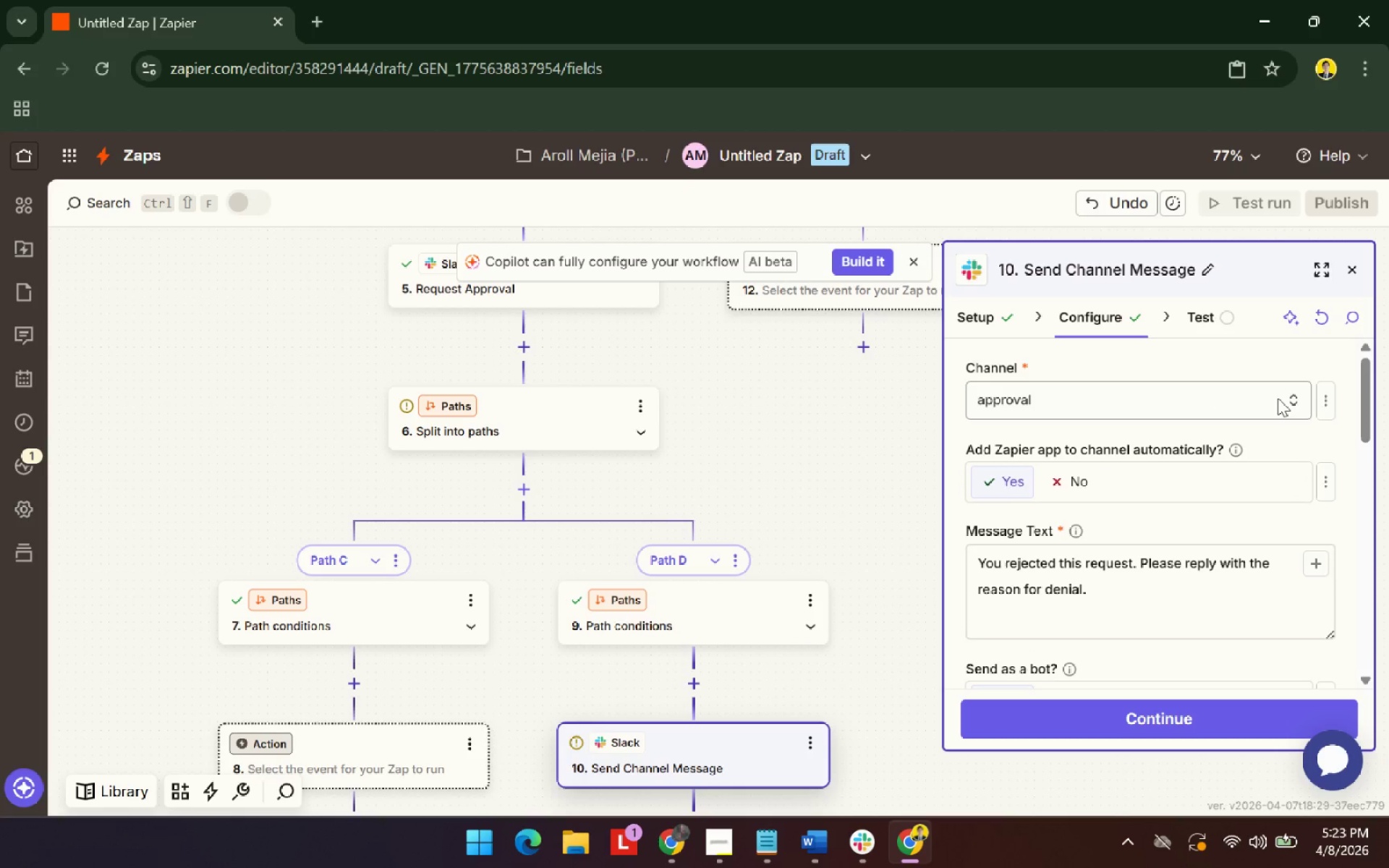 
left_click([1278, 397])
 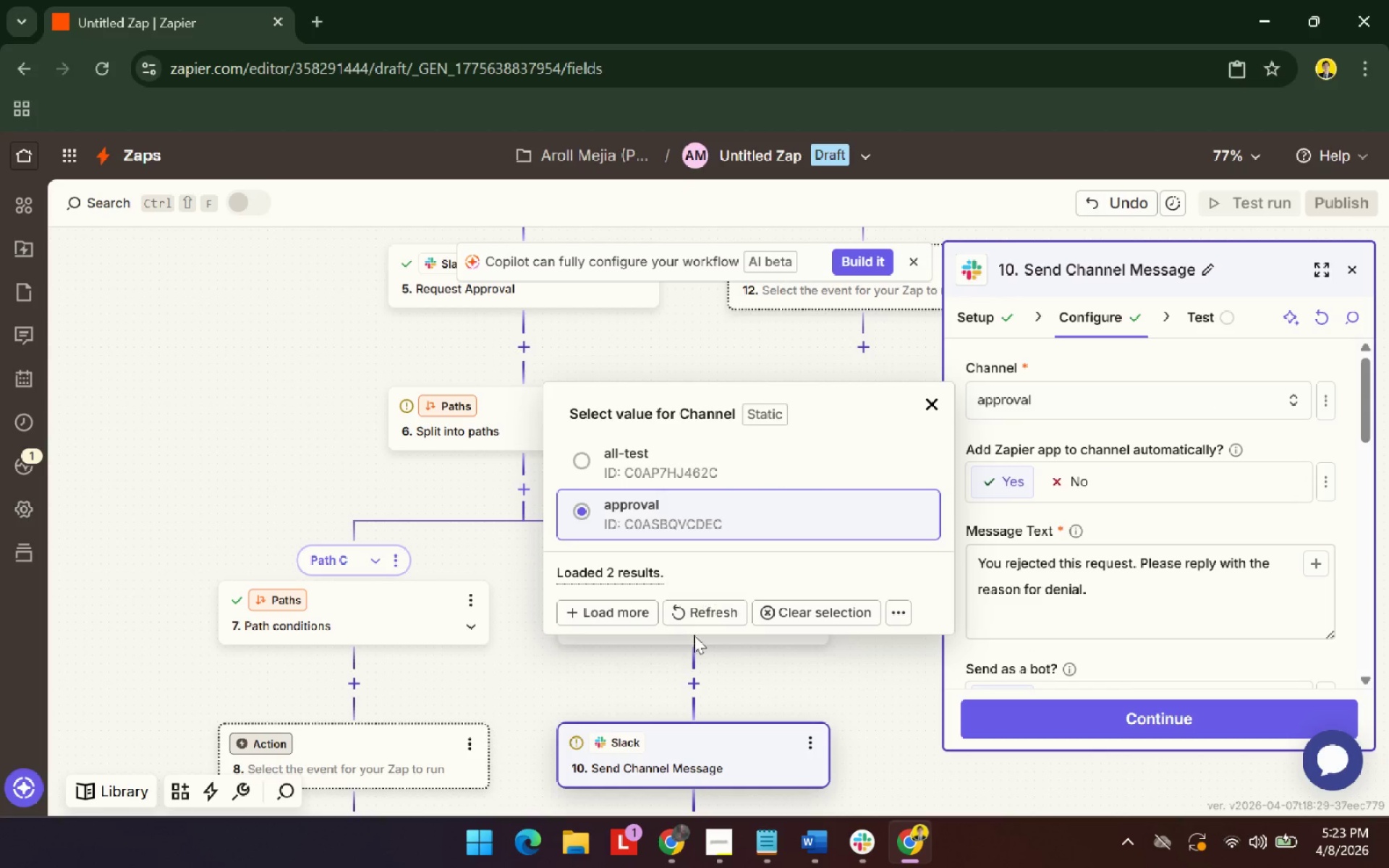 
left_click([699, 615])
 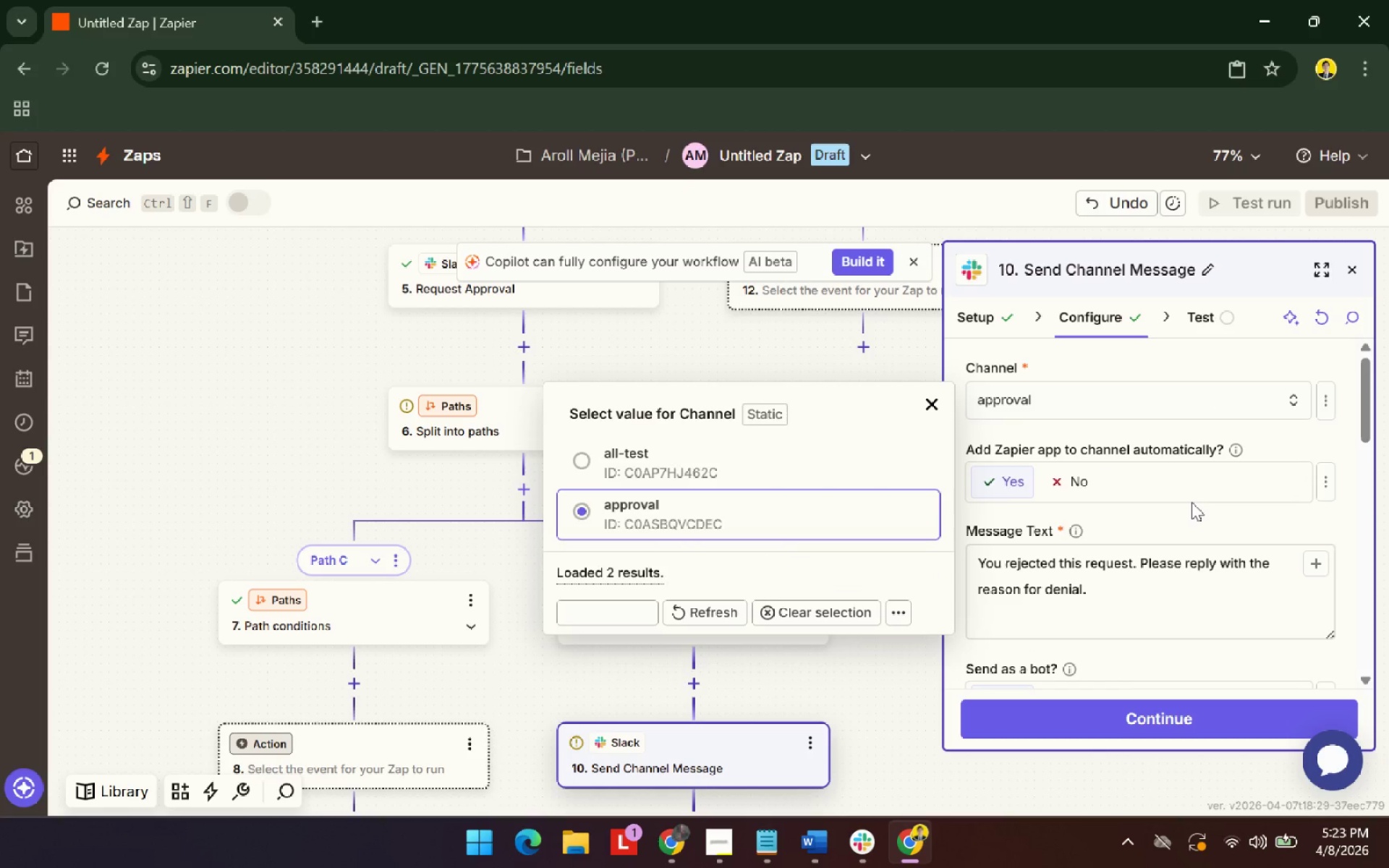 
left_click([1192, 502])
 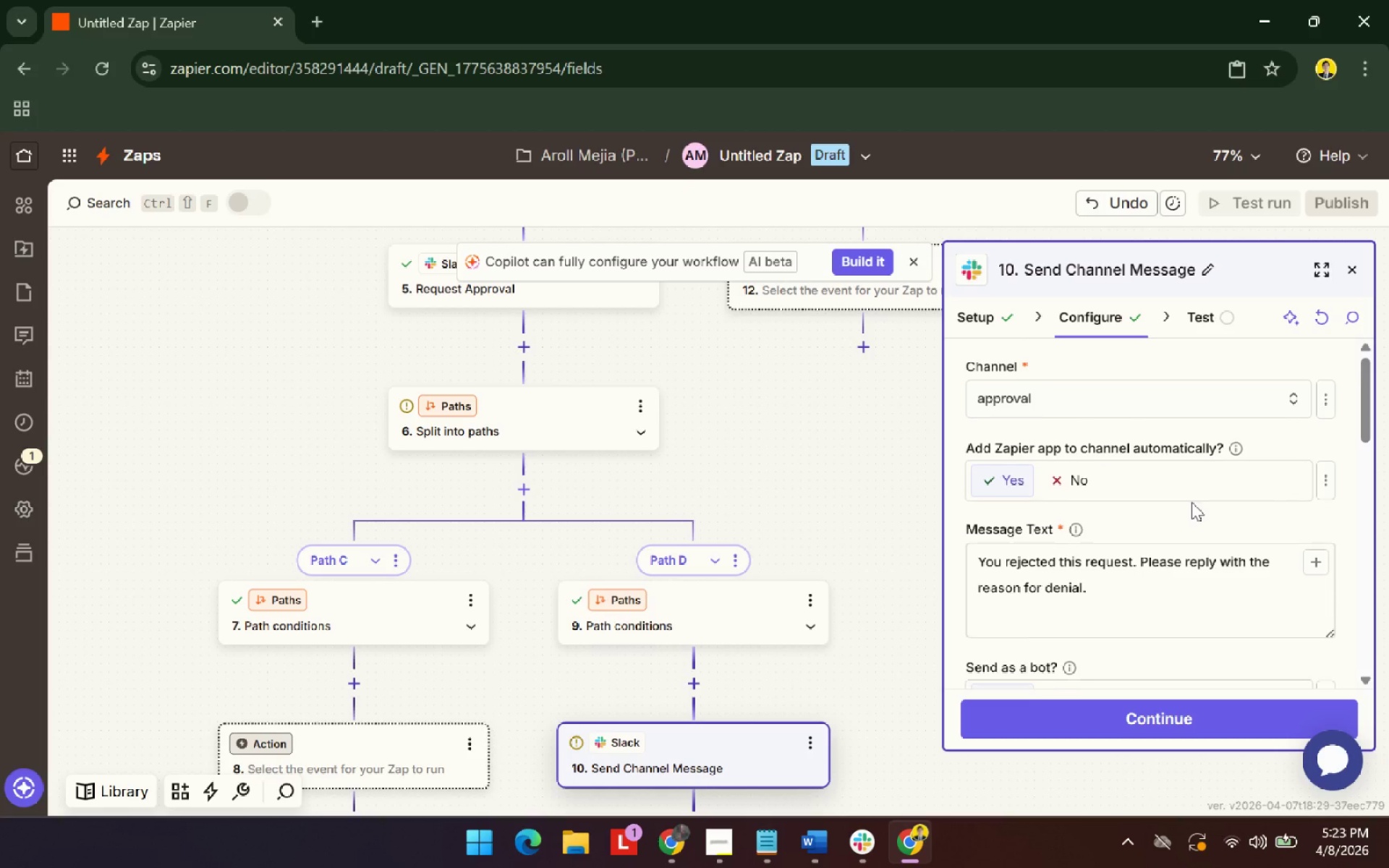 
scroll: coordinate [1192, 502], scroll_direction: down, amount: 10.0
 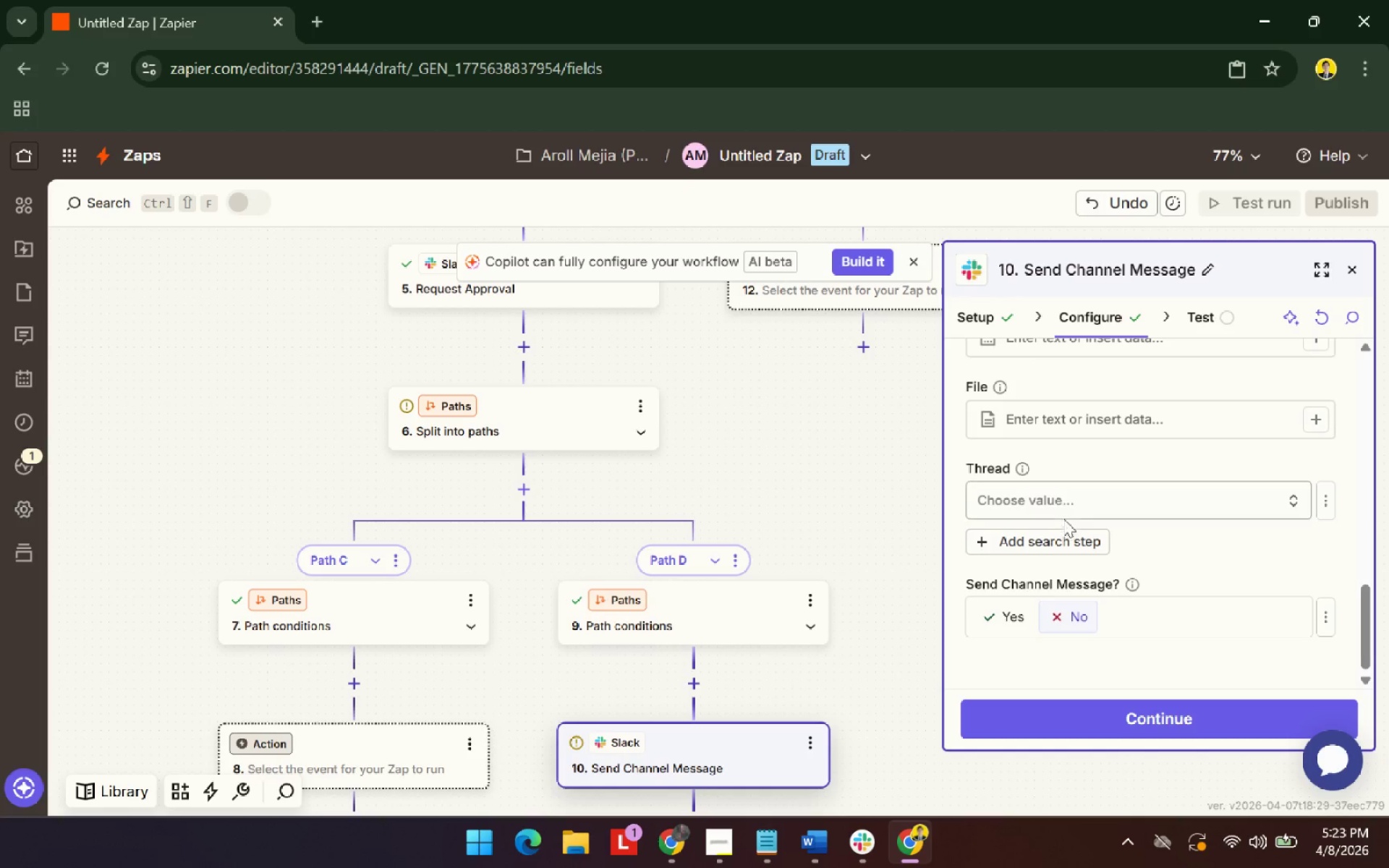 
left_click([1297, 506])
 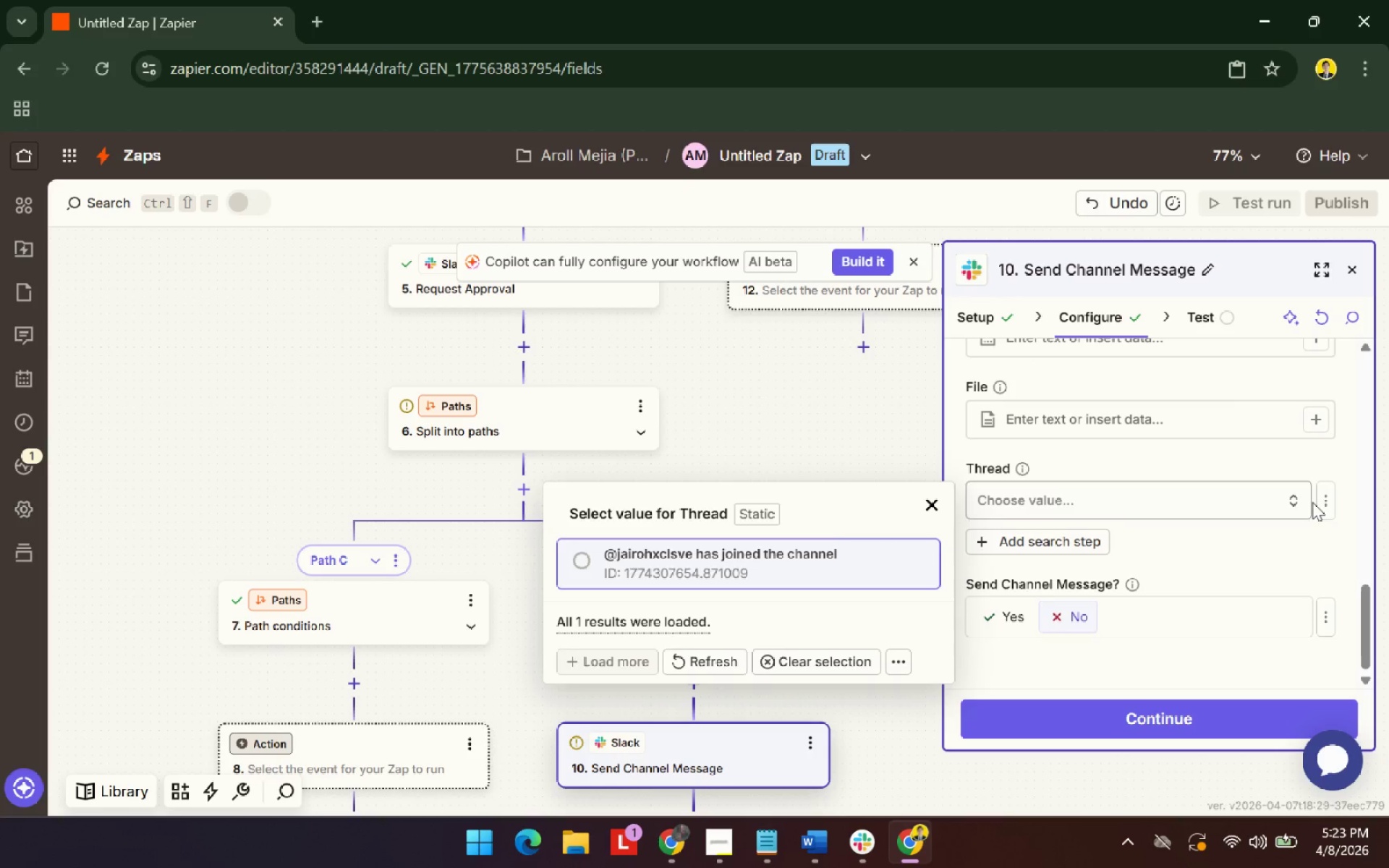 
left_click([1318, 502])
 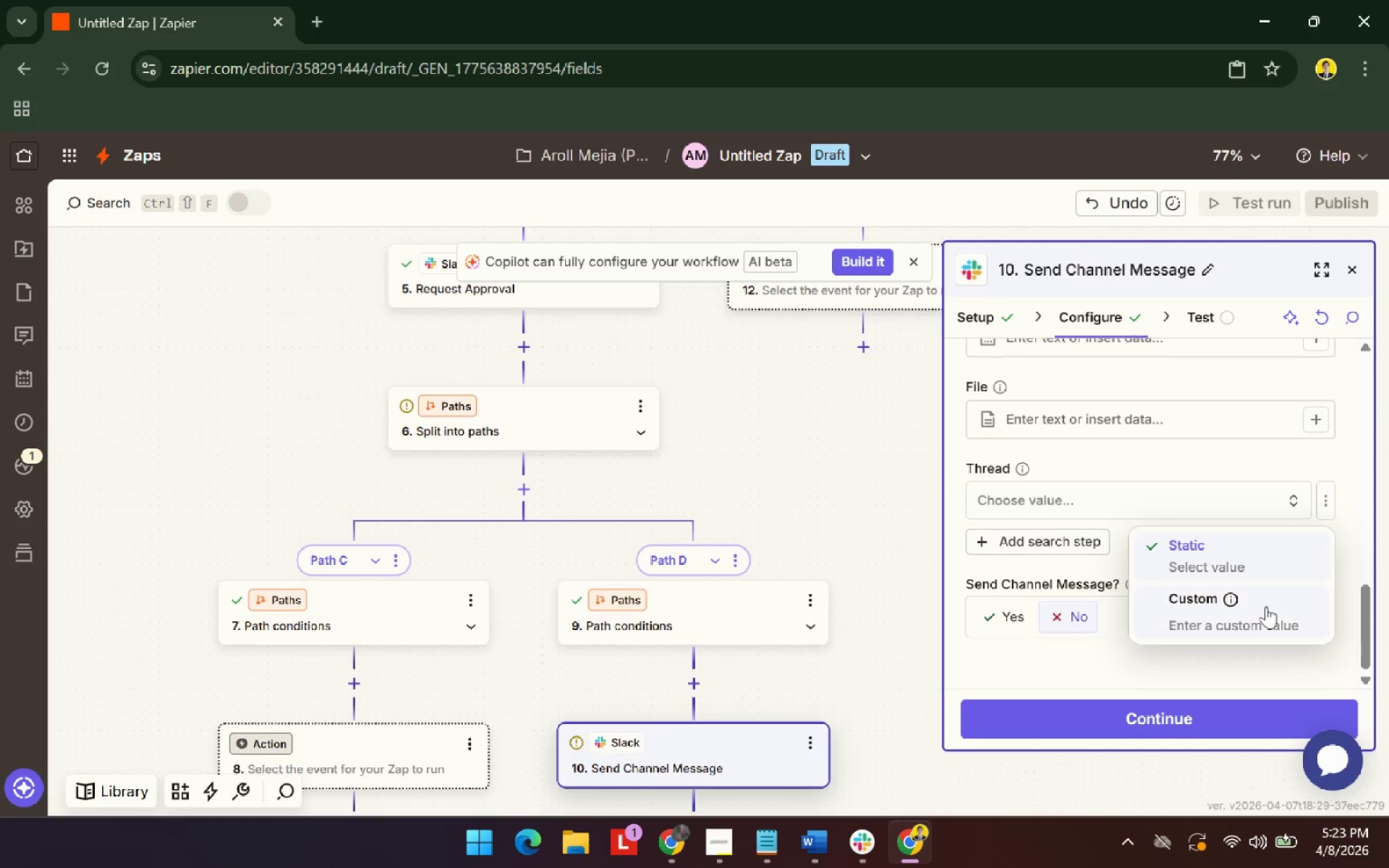 
left_click([1259, 619])
 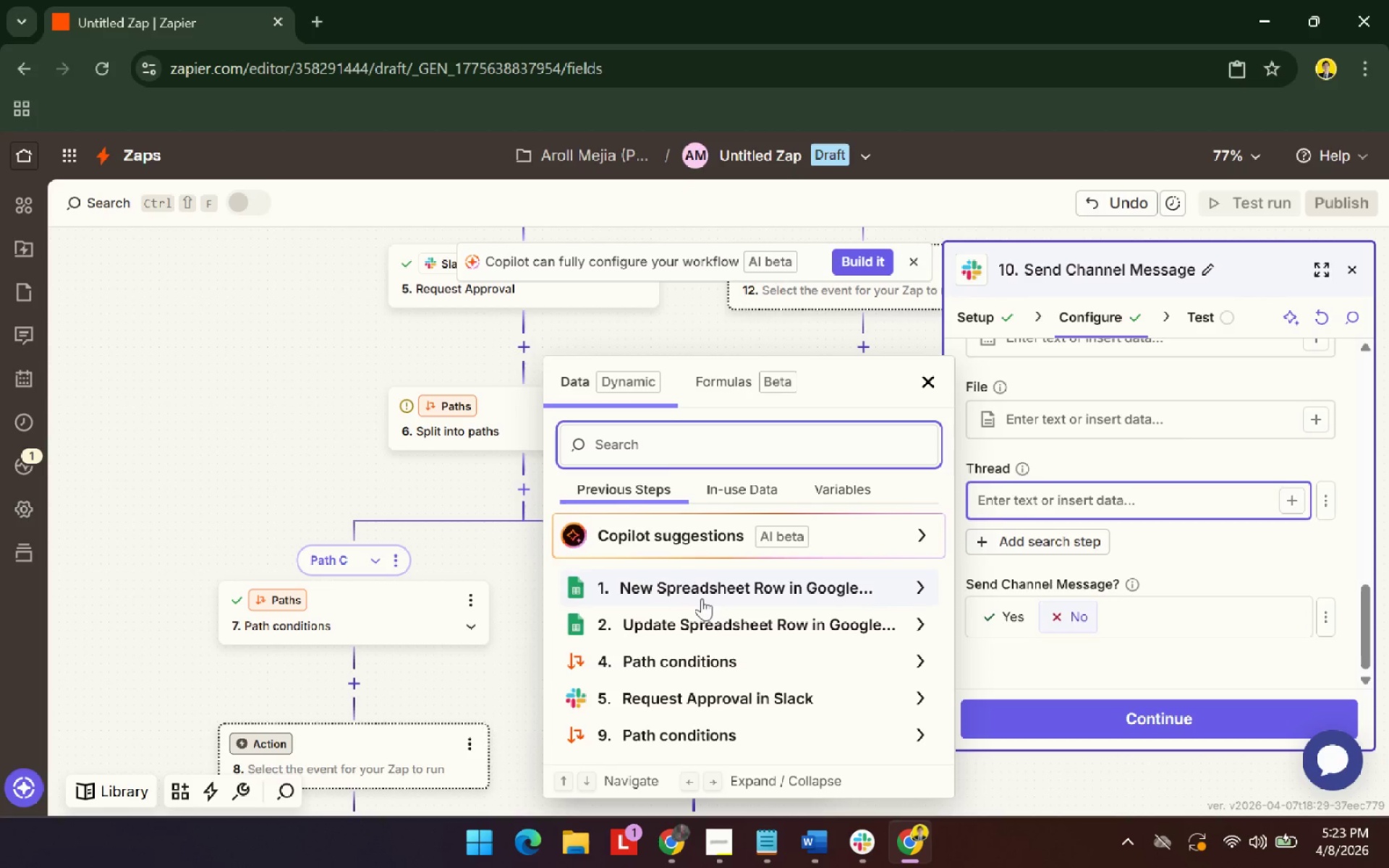 
scroll: coordinate [739, 665], scroll_direction: down, amount: 1.0
 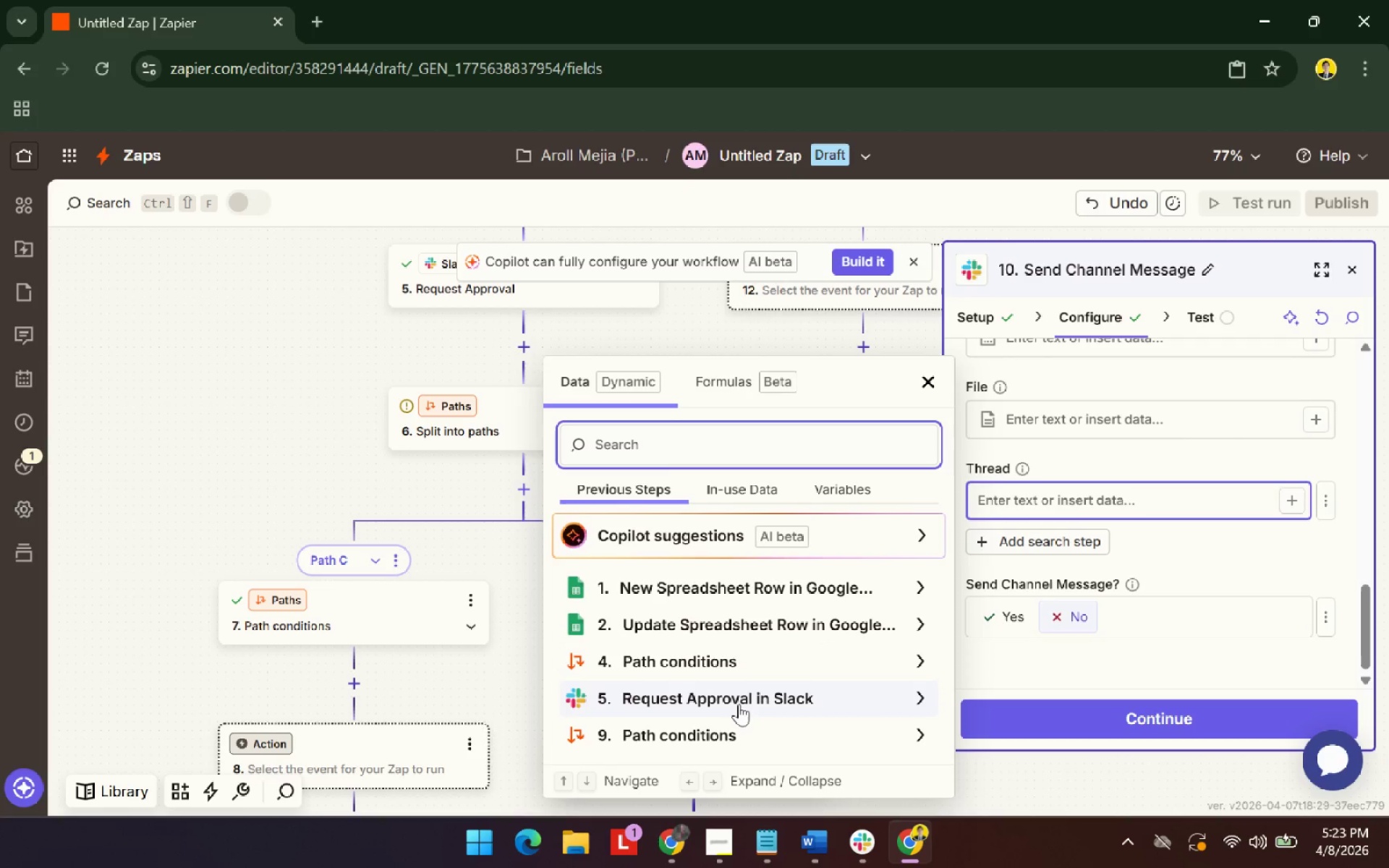 
left_click([739, 704])
 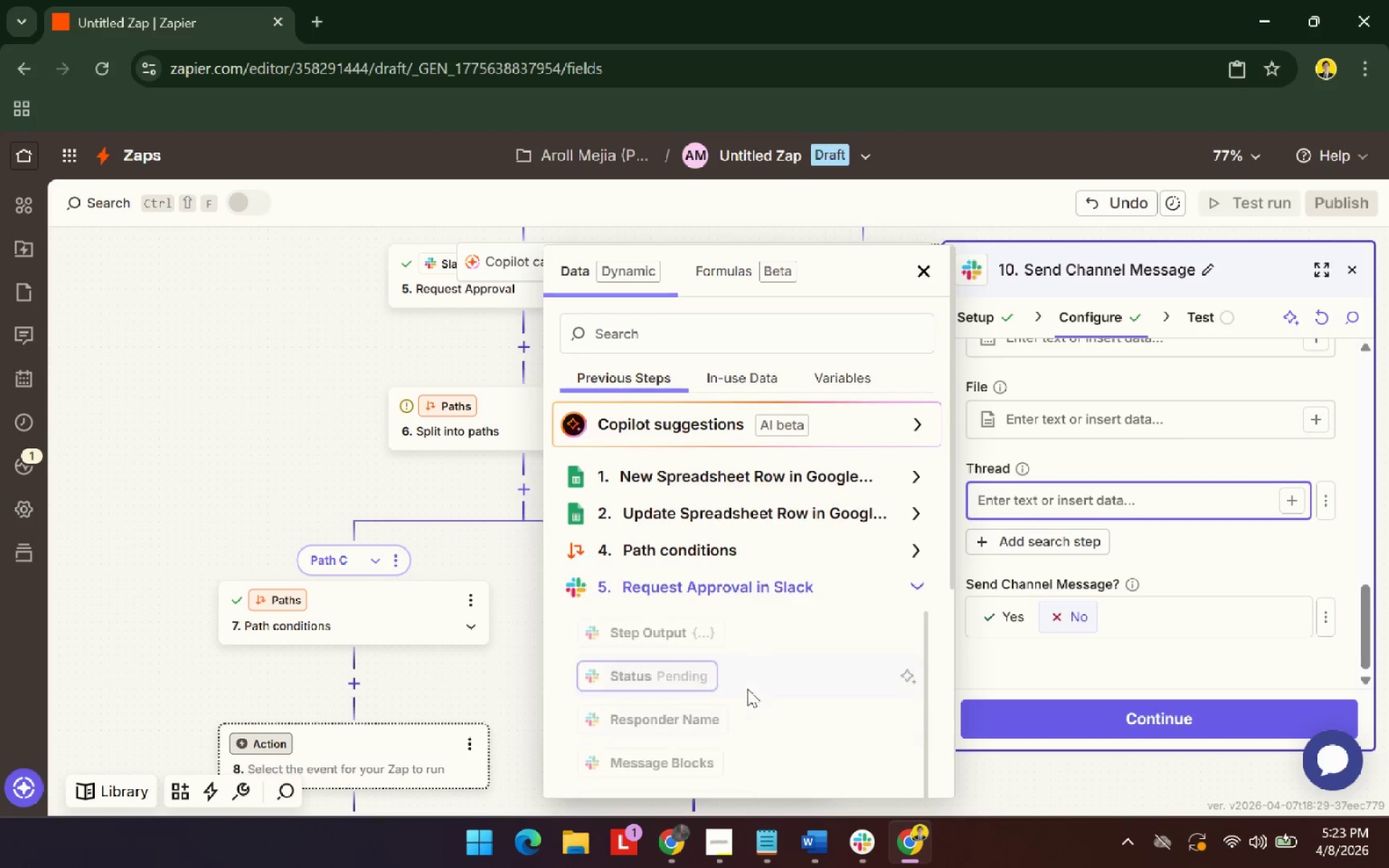 
scroll: coordinate [754, 663], scroll_direction: down, amount: 3.0
 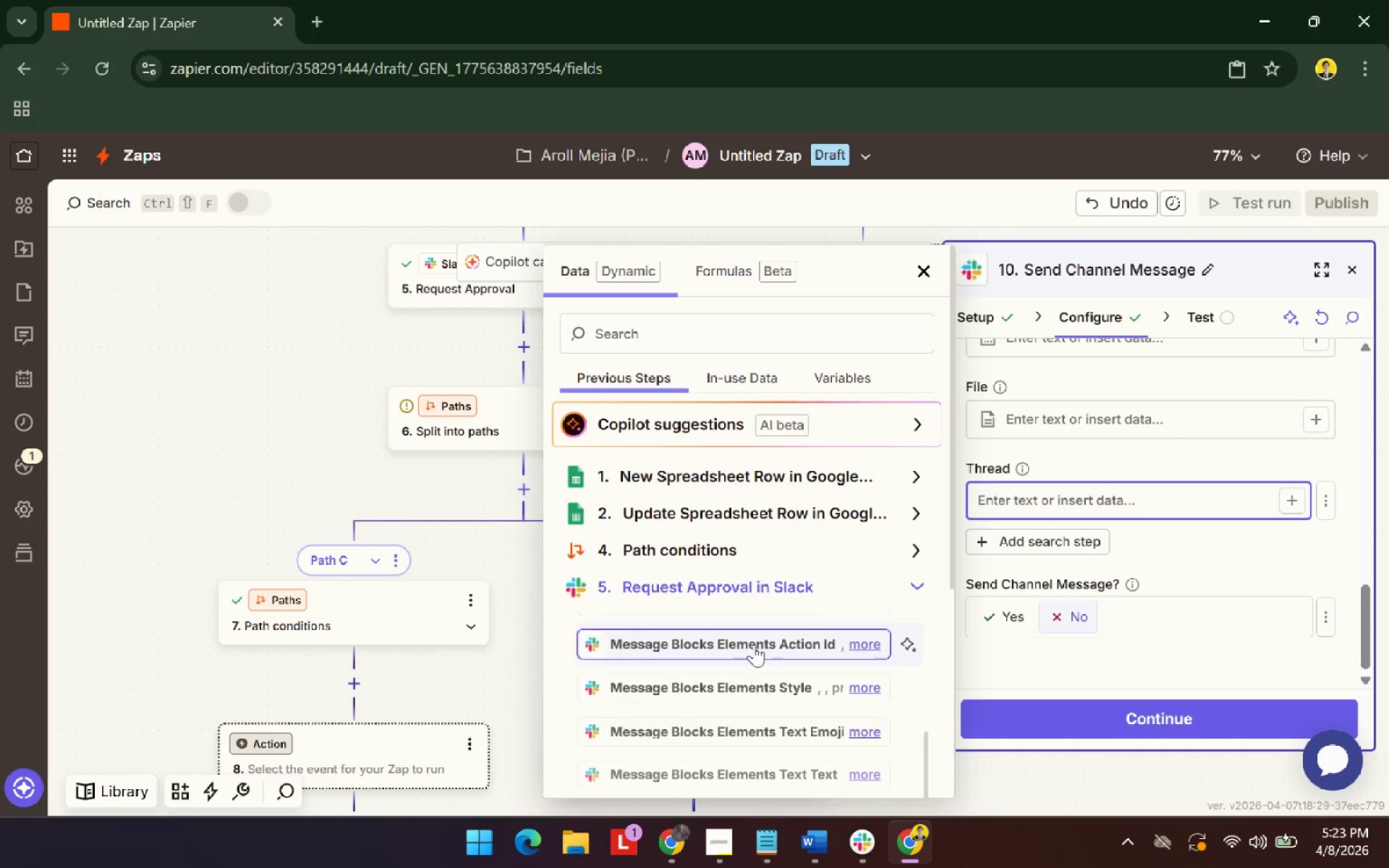 
scroll: coordinate [736, 660], scroll_direction: up, amount: 4.0
 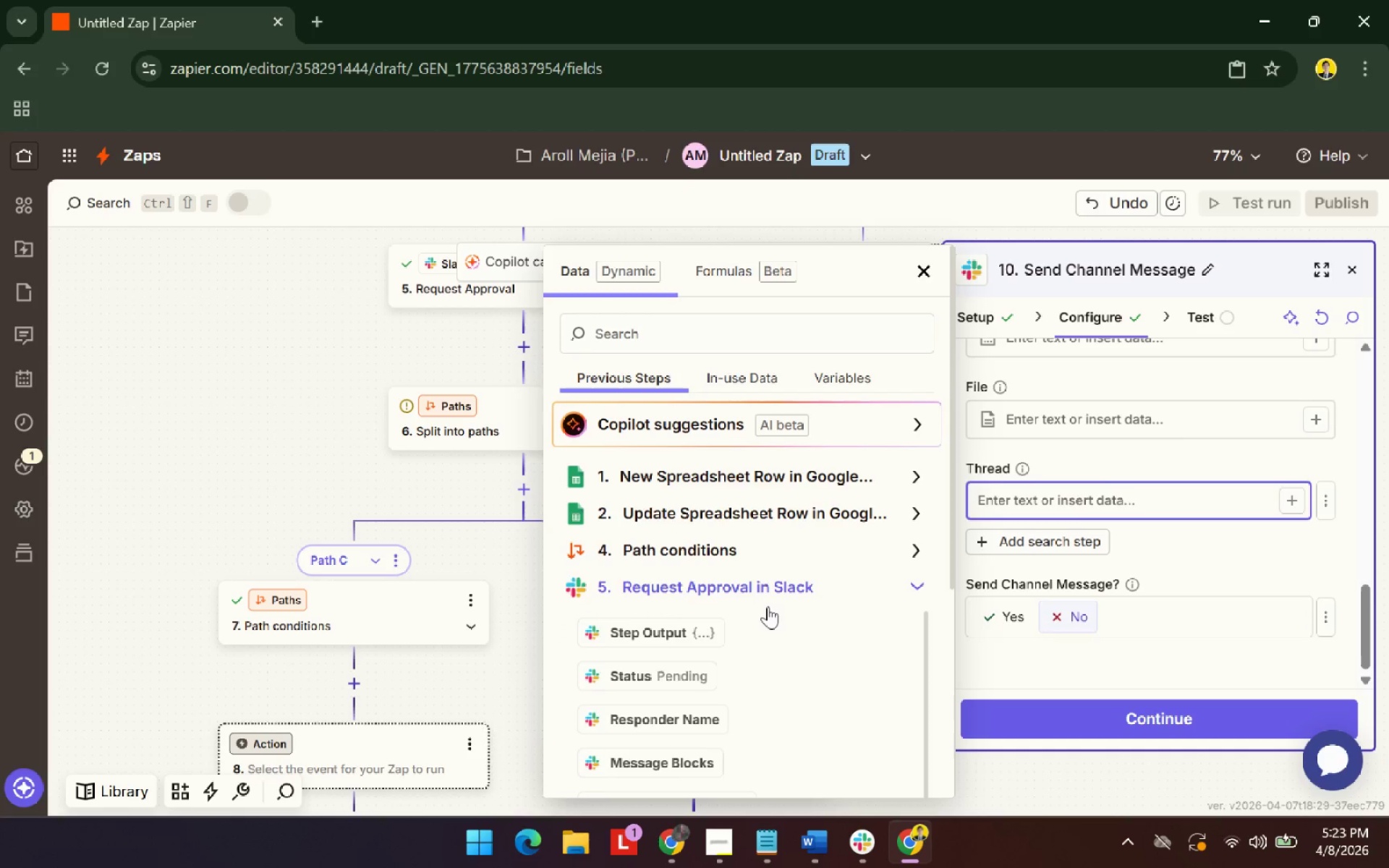 
wait(6.79)
 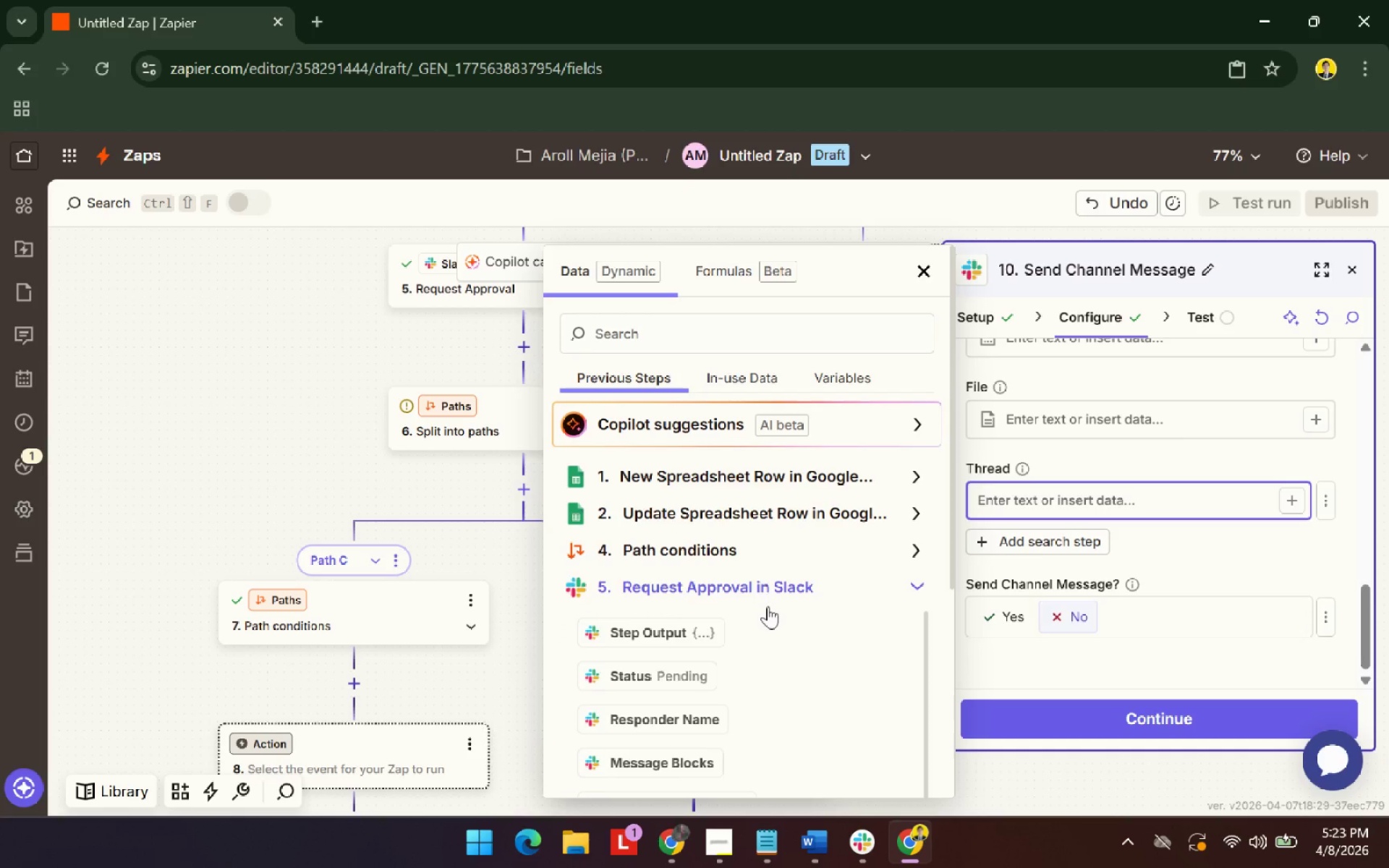 
scroll: coordinate [828, 627], scroll_direction: down, amount: 52.0
 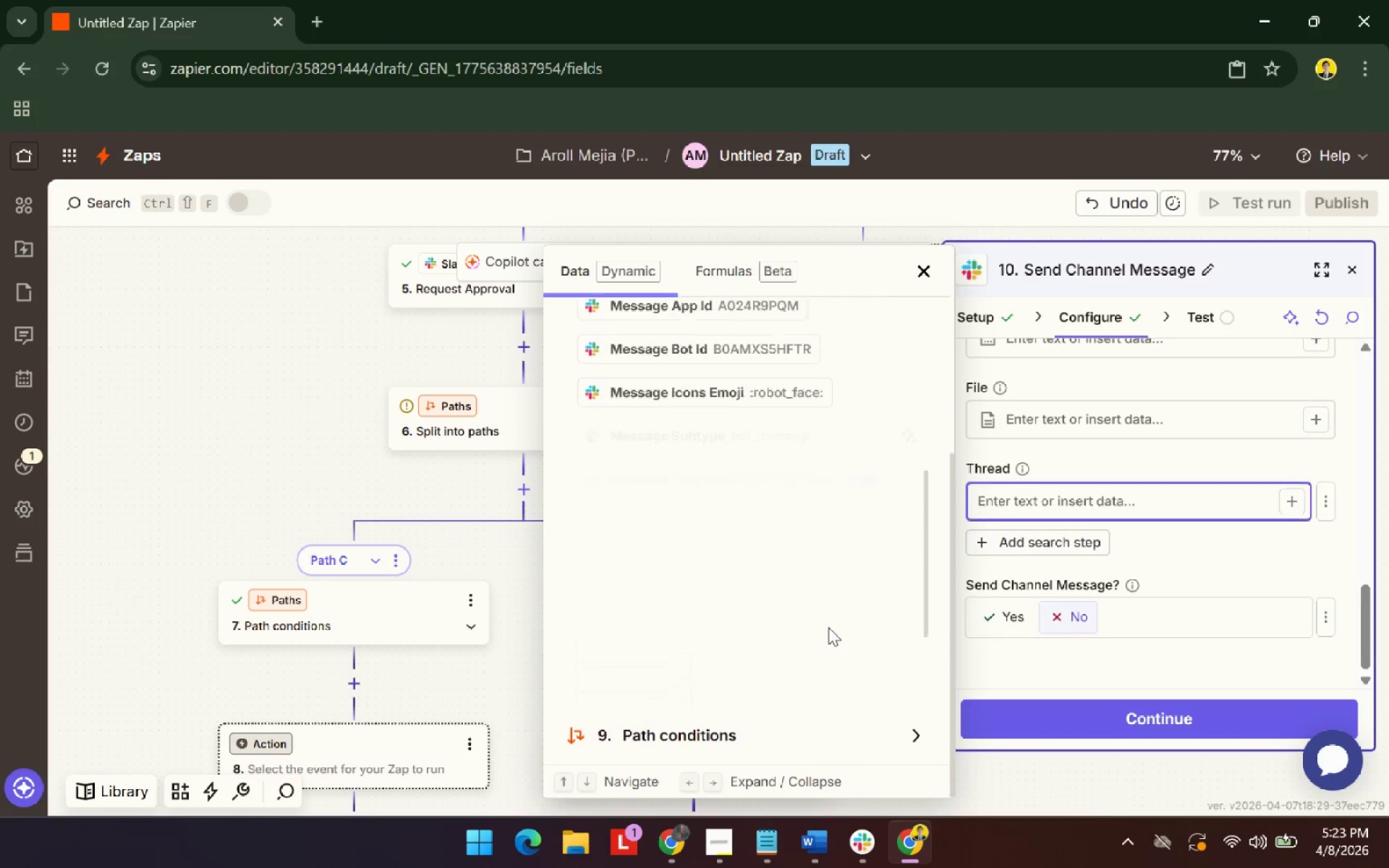 
mouse_move([828, 615])
 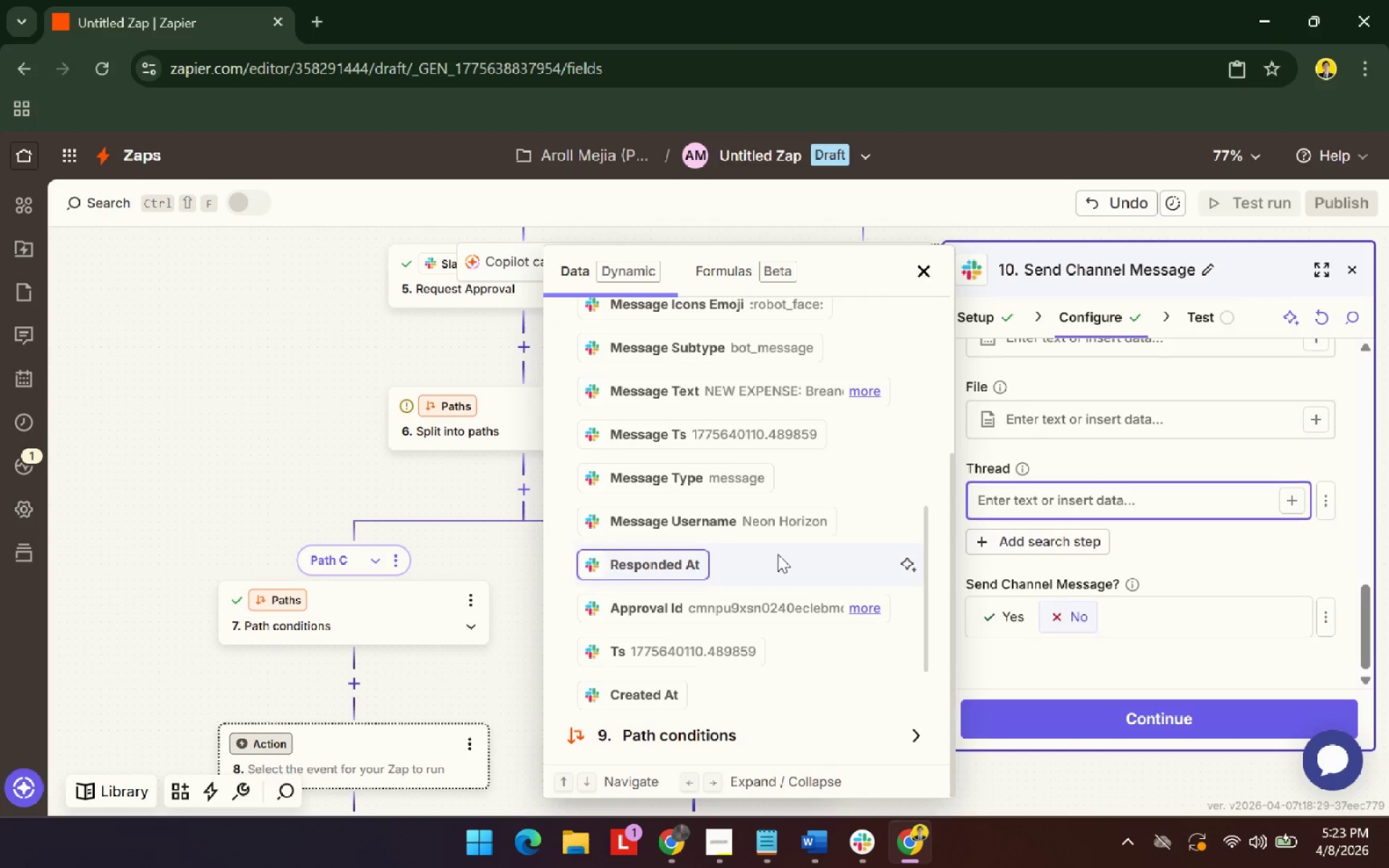 
scroll: coordinate [786, 600], scroll_direction: down, amount: 10.0
 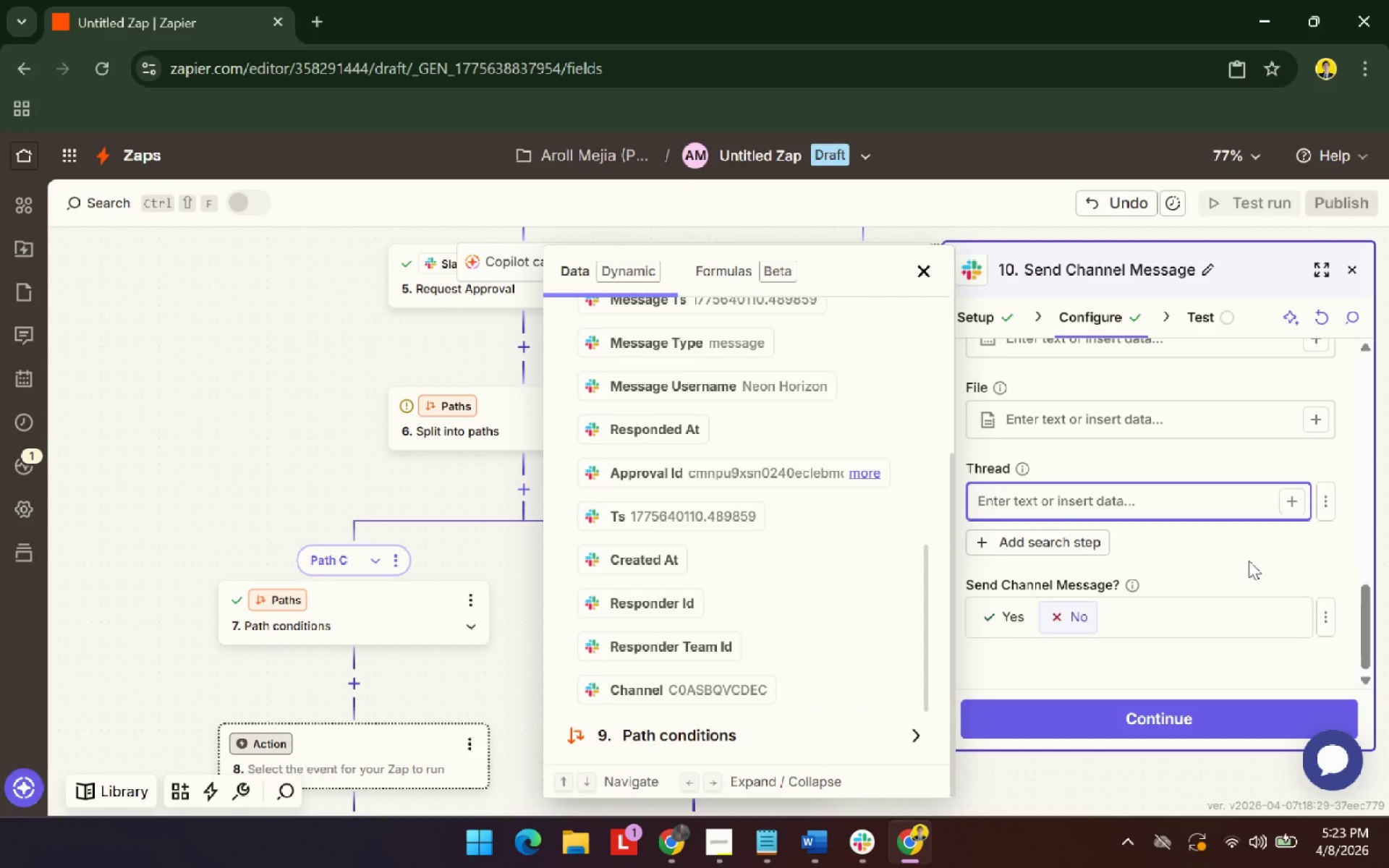 
left_click([1241, 552])
 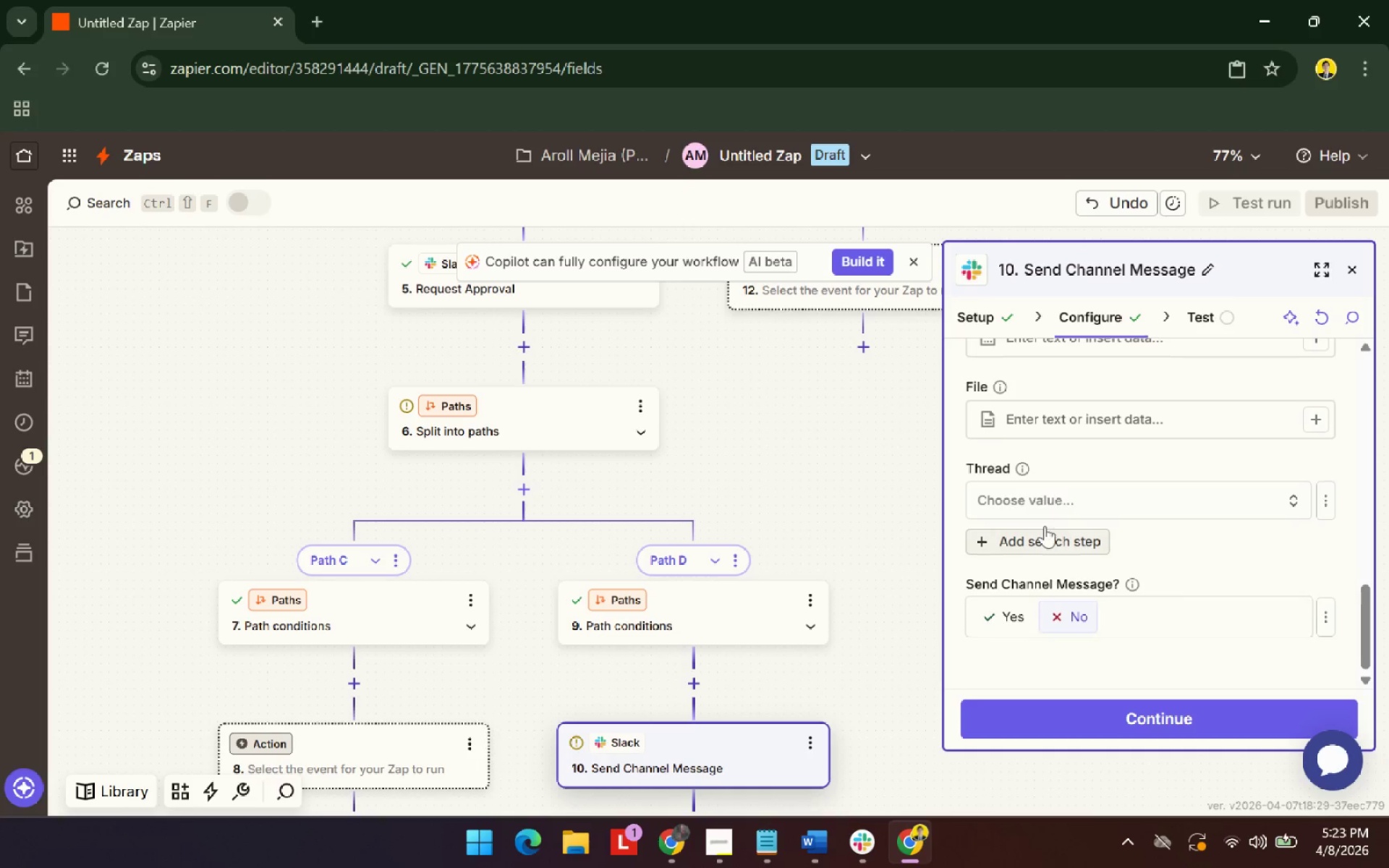 
left_click([1044, 500])
 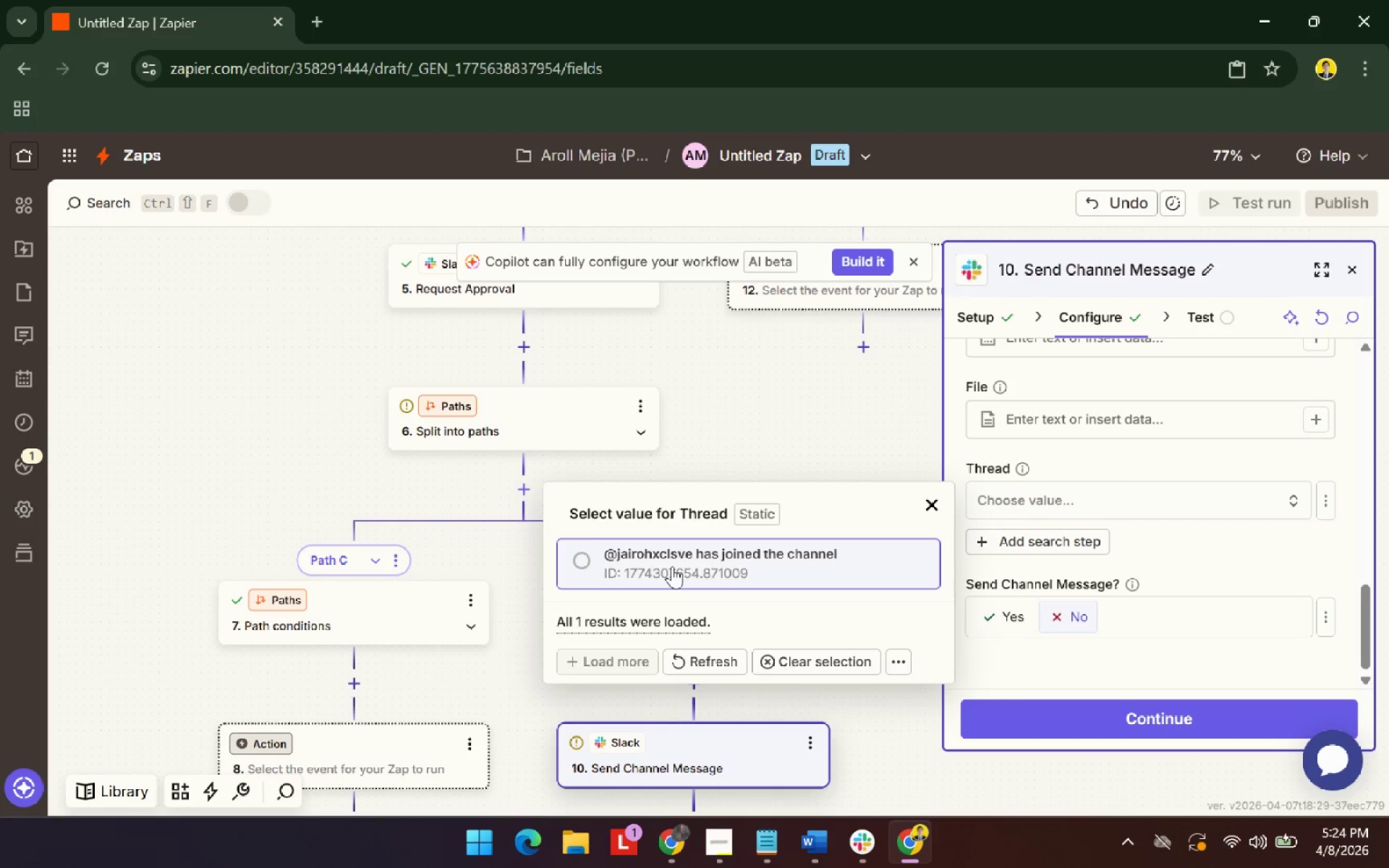 
left_click([672, 566])
 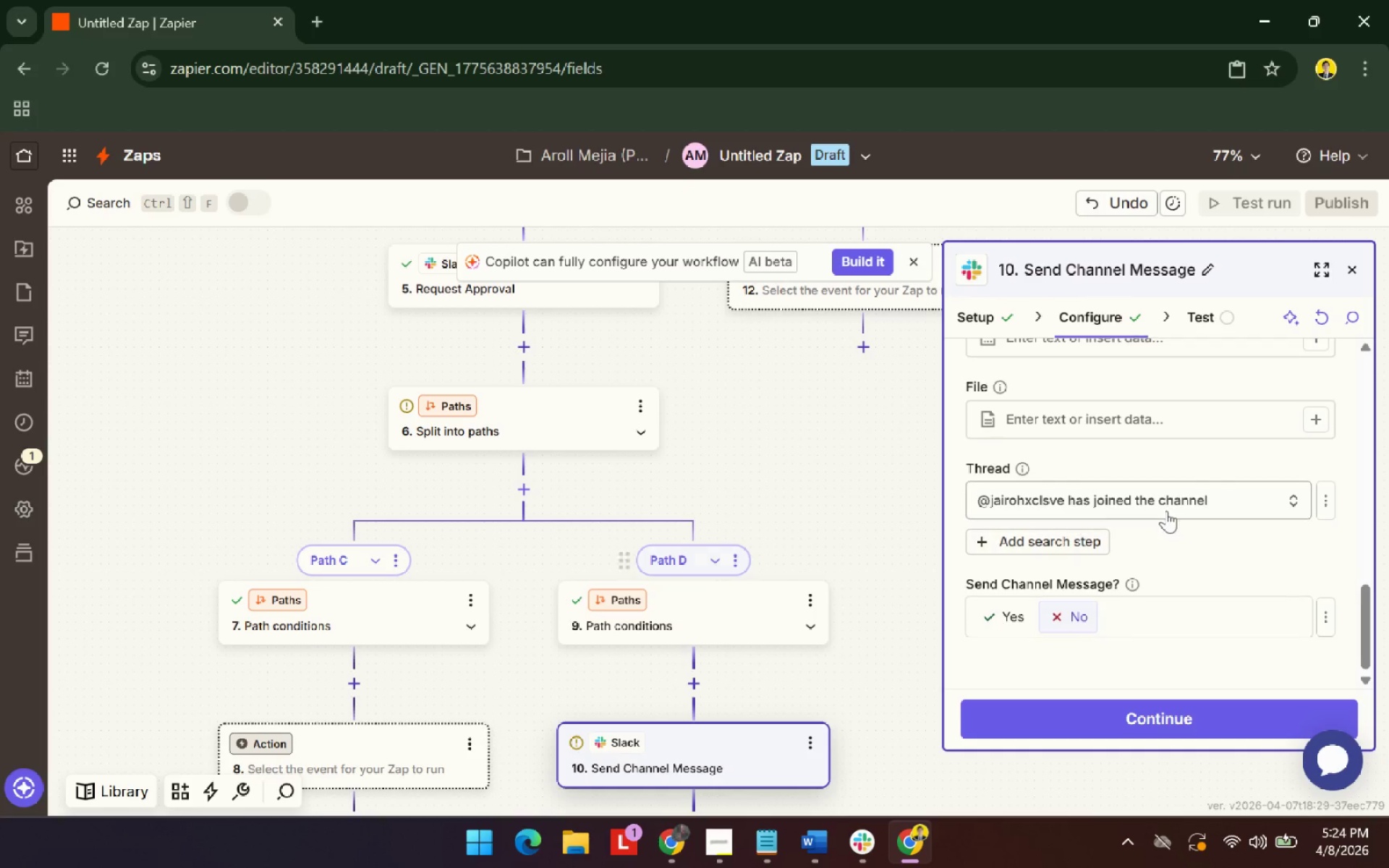 
left_click([1177, 497])
 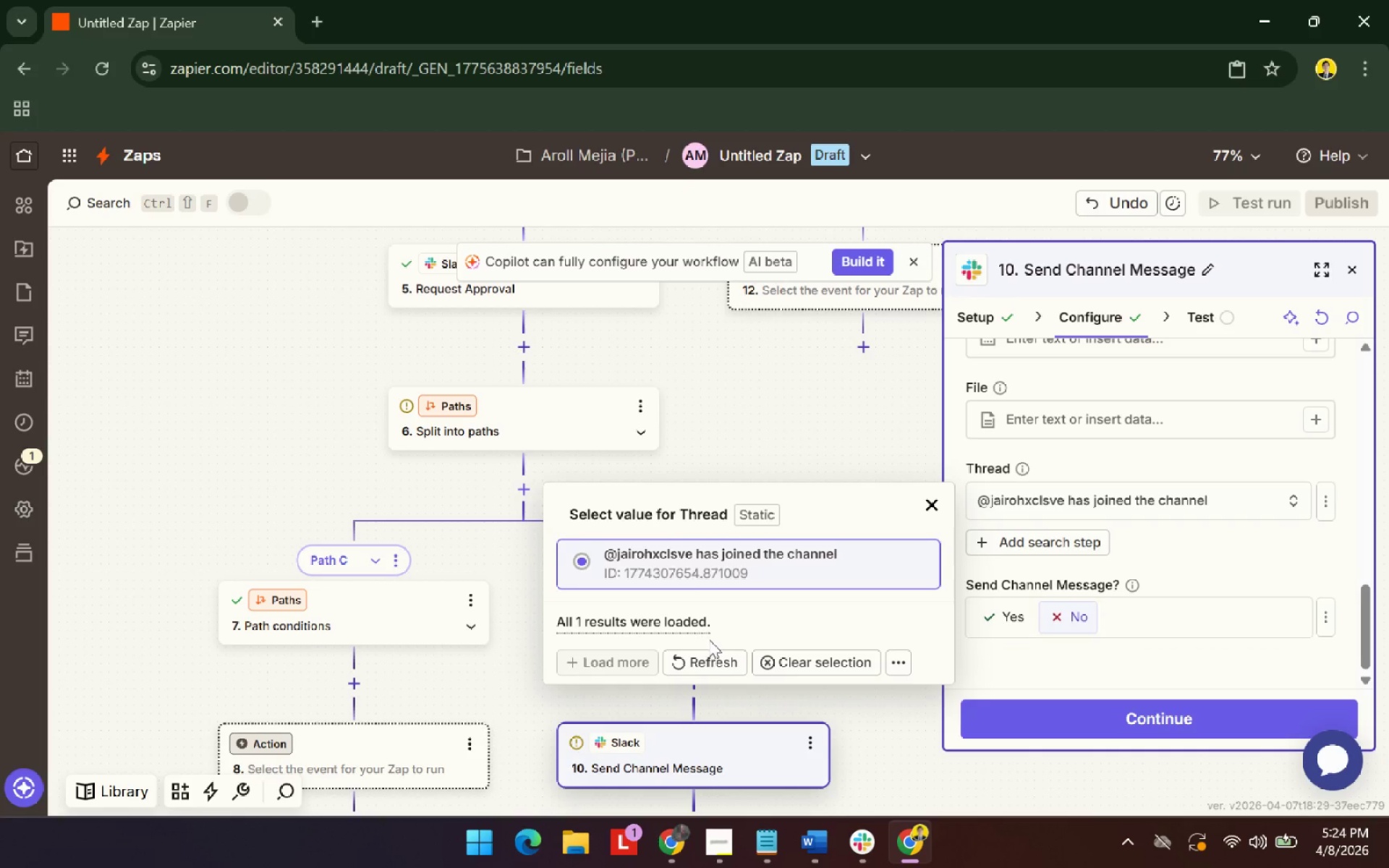 
left_click([709, 651])
 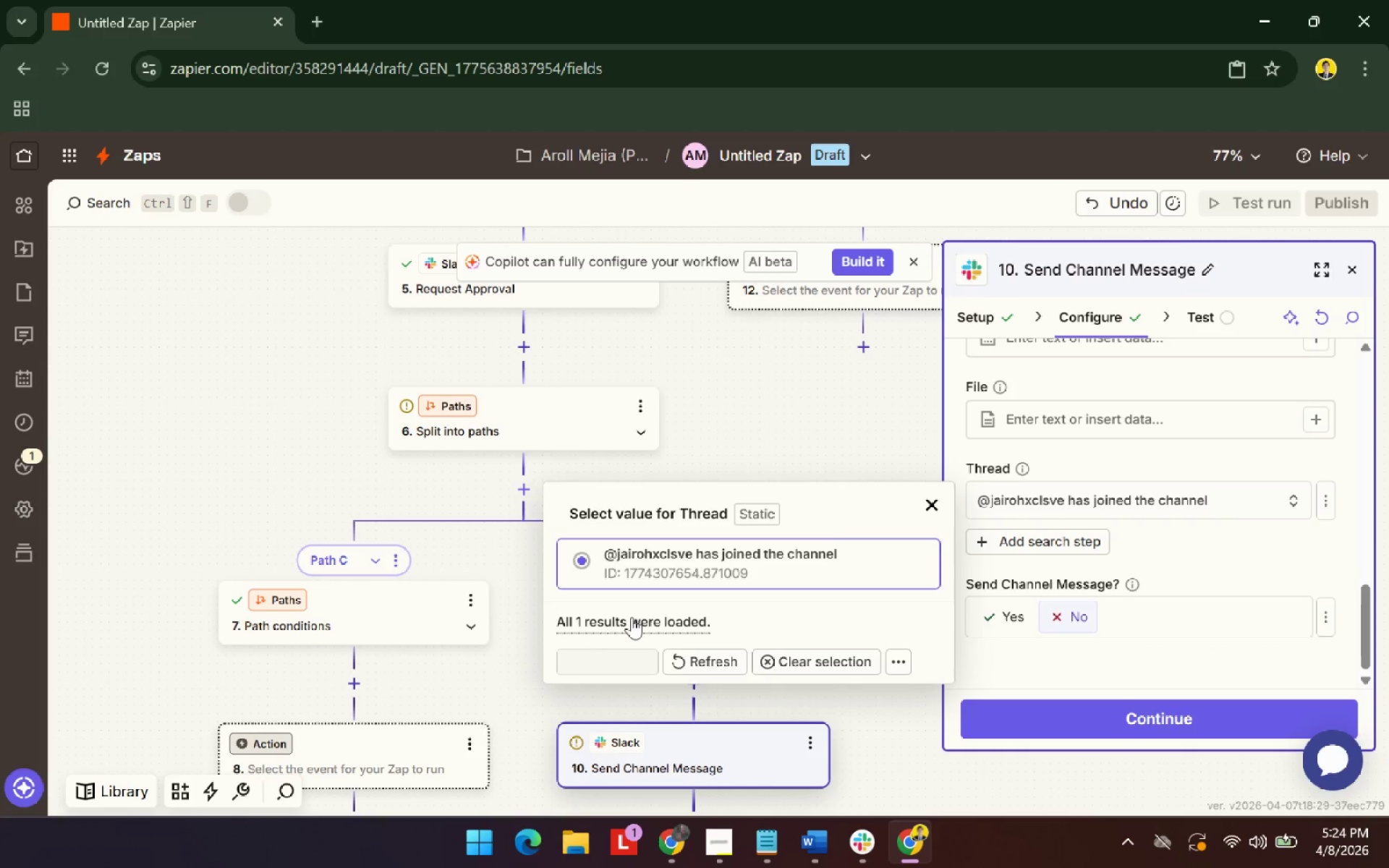 
left_click([632, 617])
 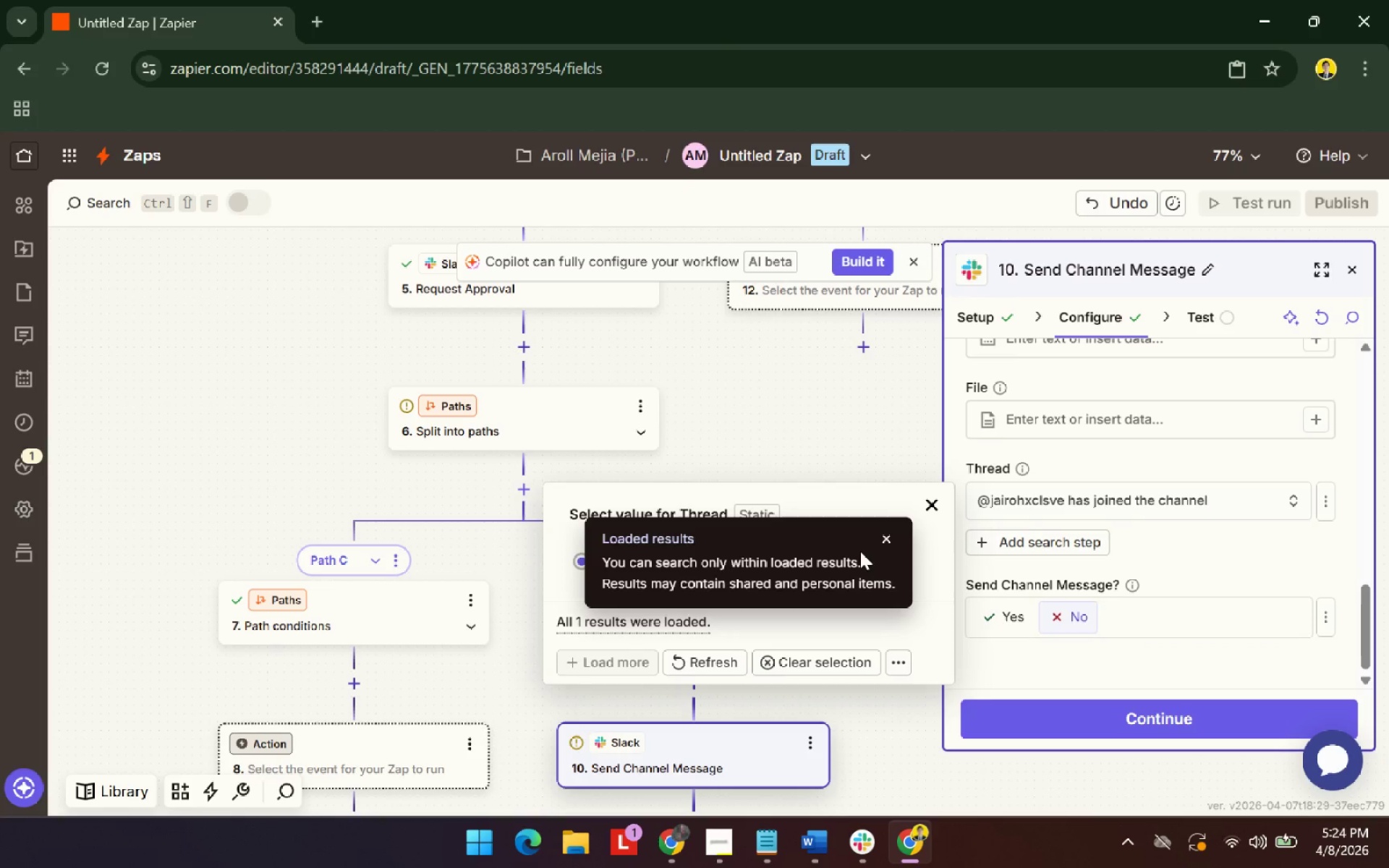 
left_click([891, 531])
 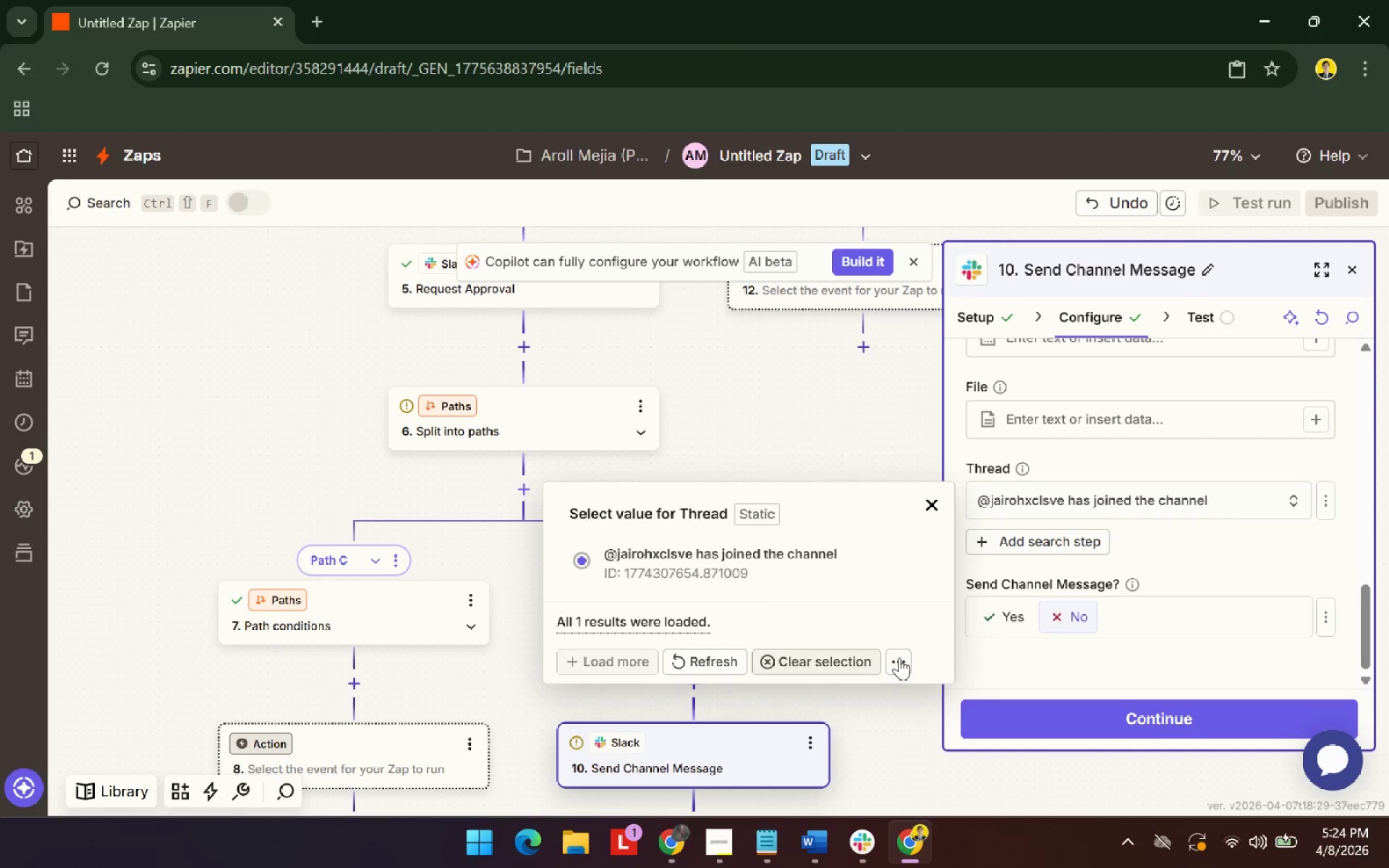 
left_click([899, 658])
 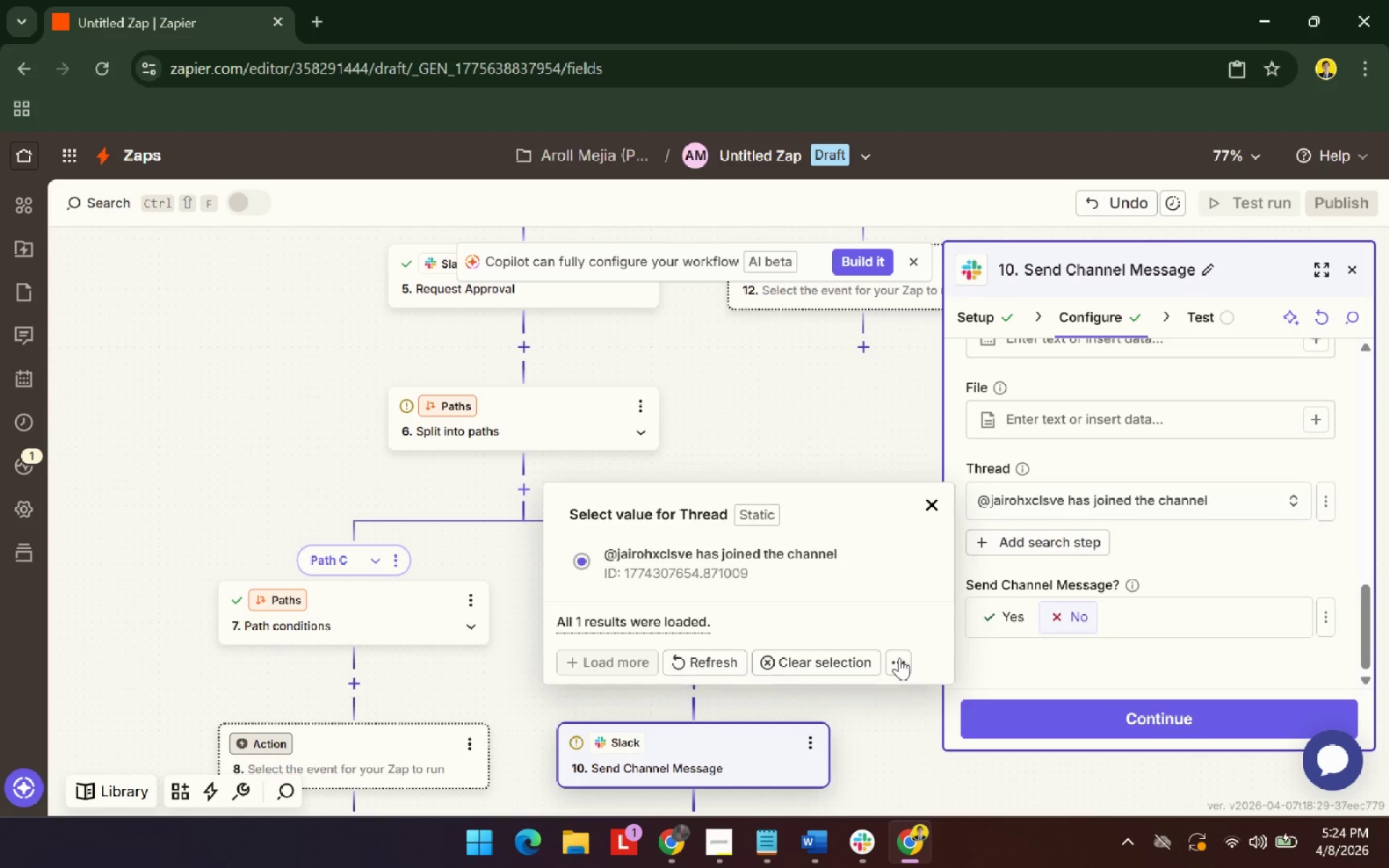 
mouse_move([906, 647])
 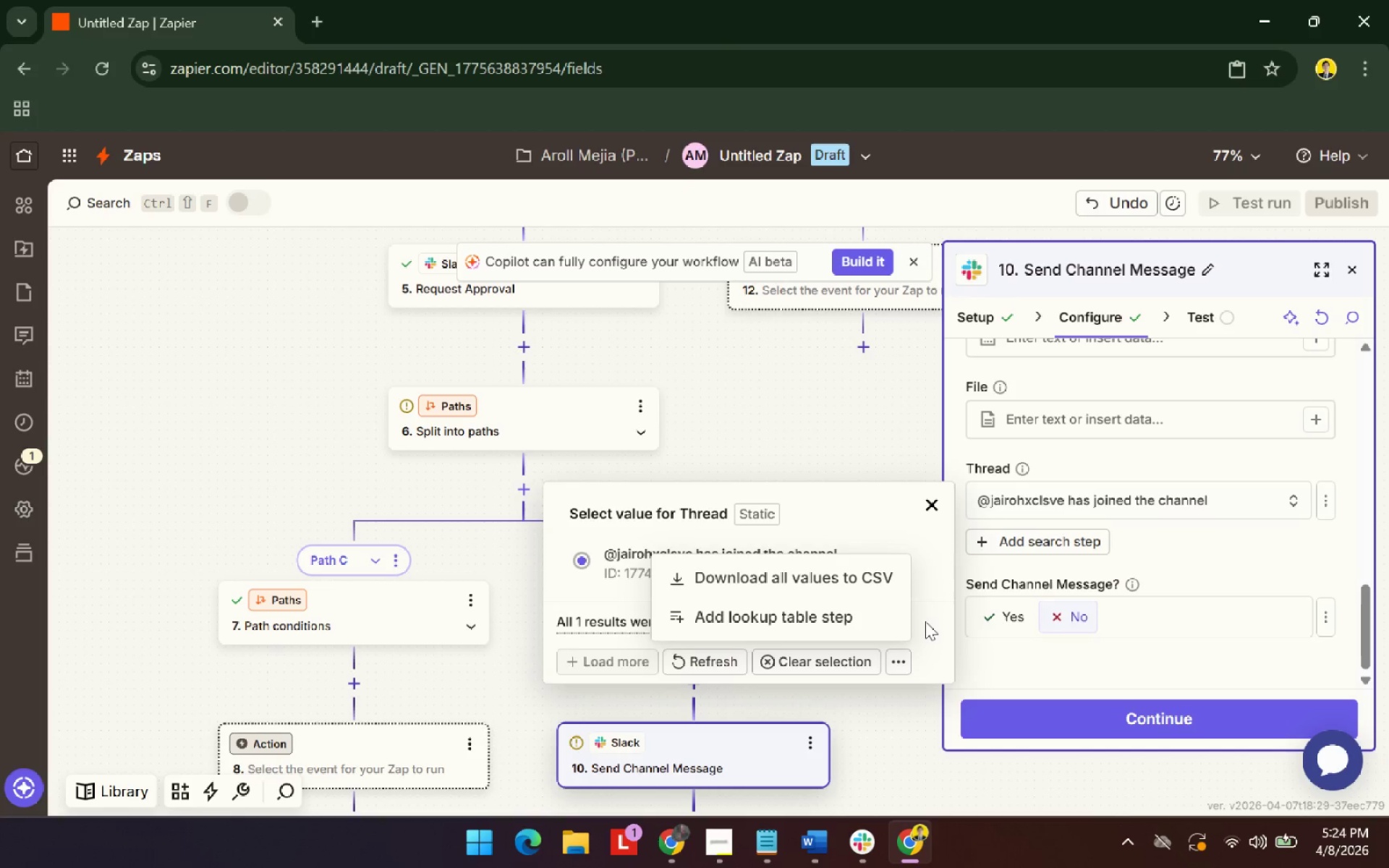 
left_click([925, 621])
 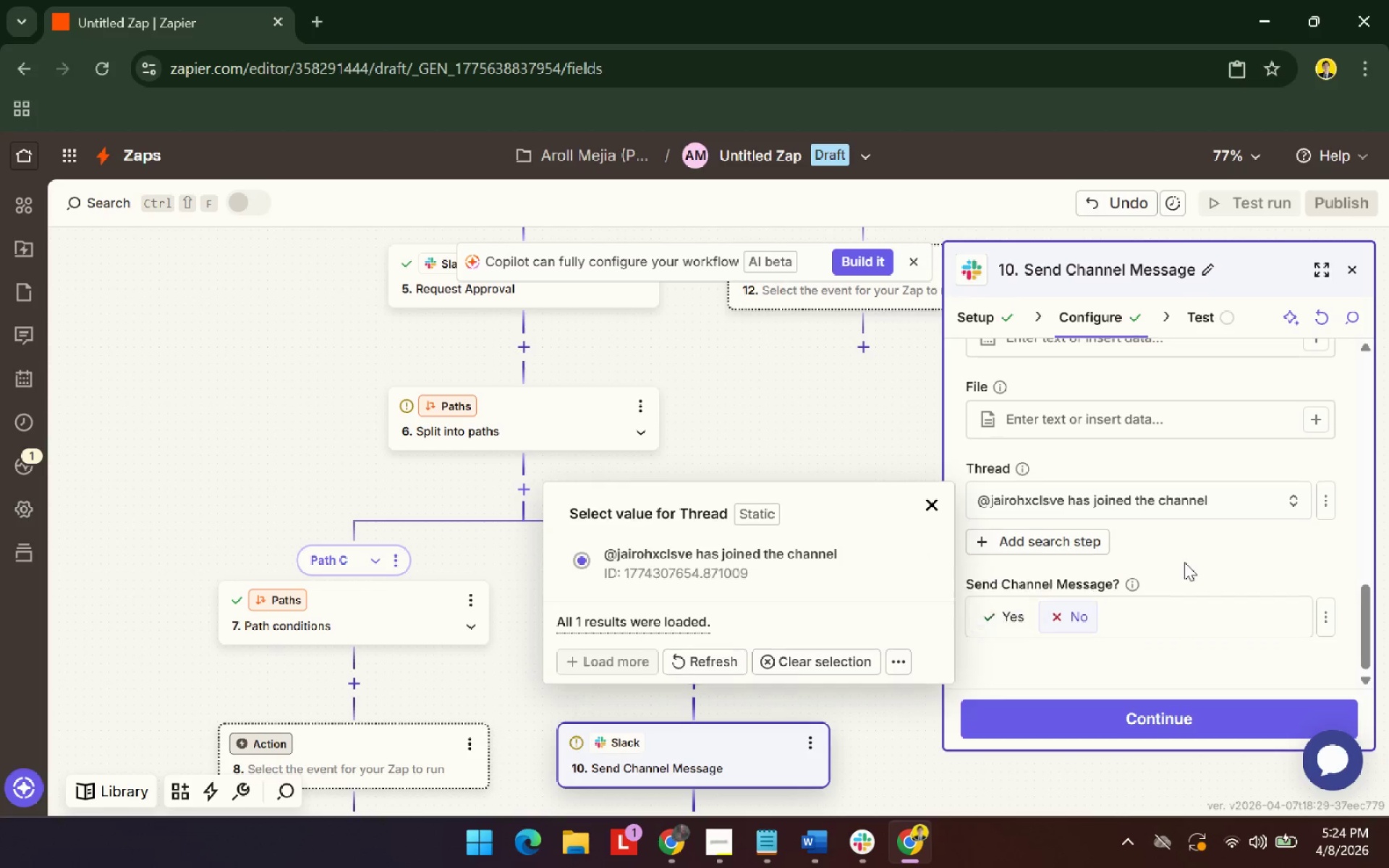 
left_click([1186, 562])
 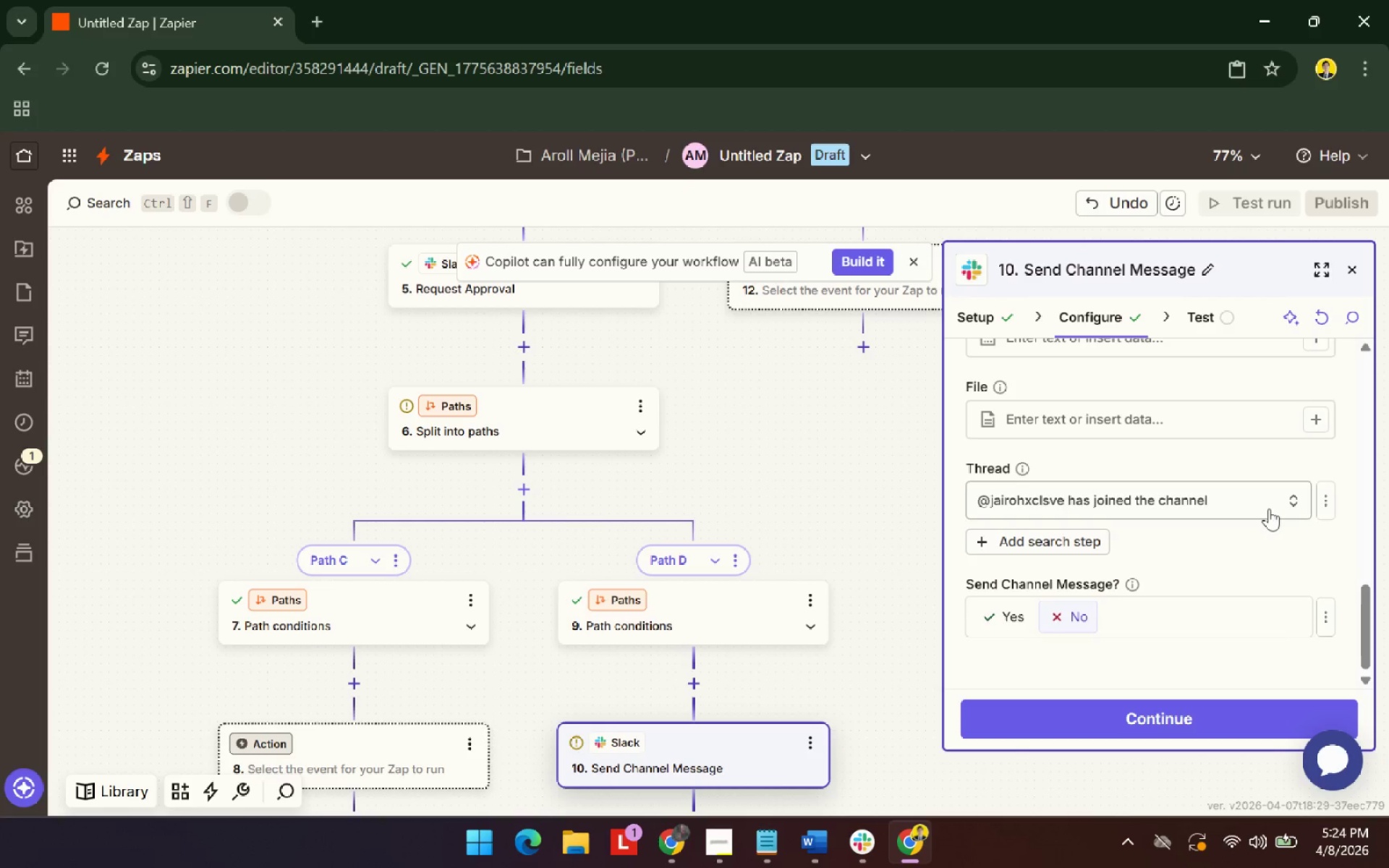 
left_click([1270, 509])
 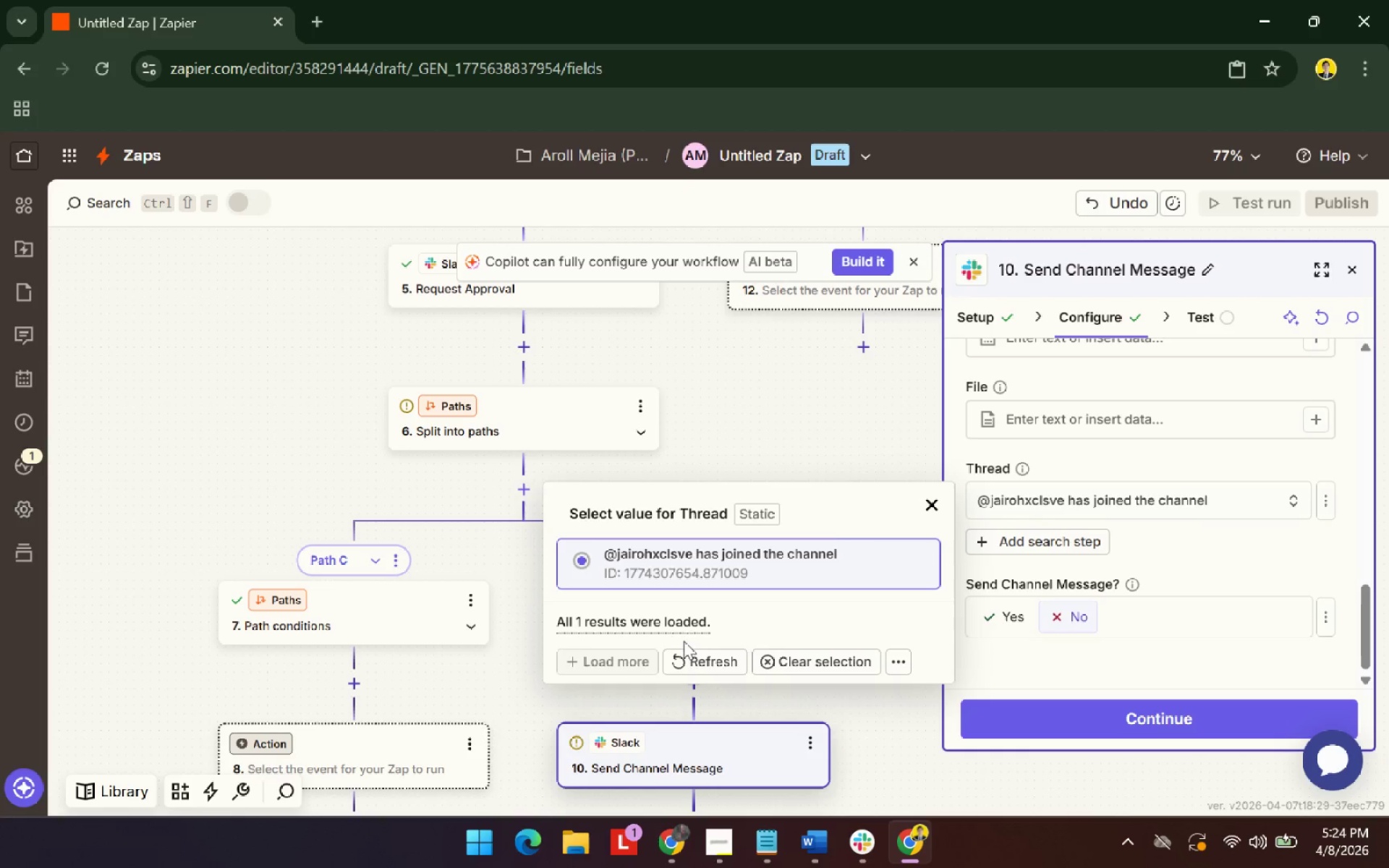 
left_click([693, 658])
 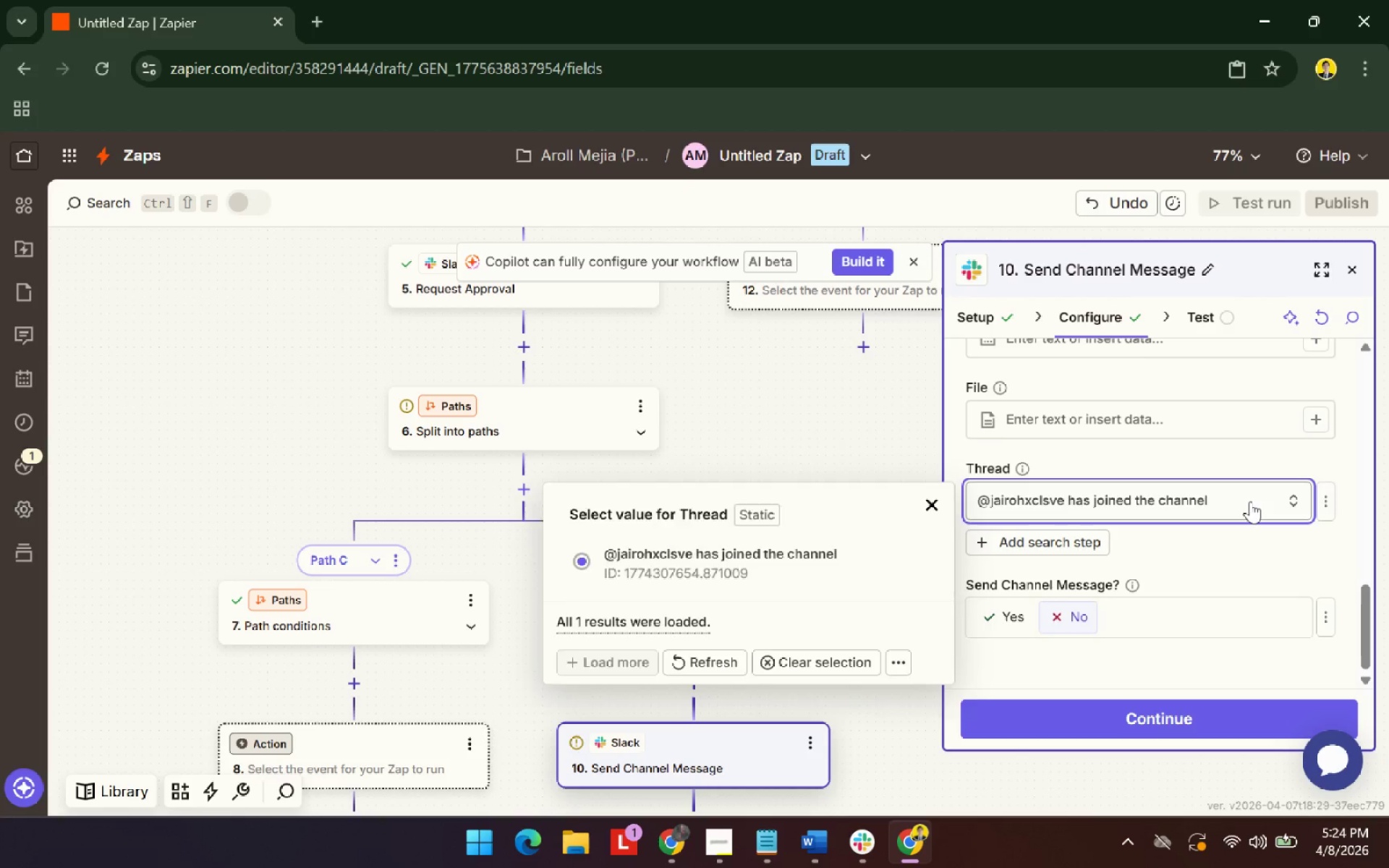 
double_click([1250, 501])
 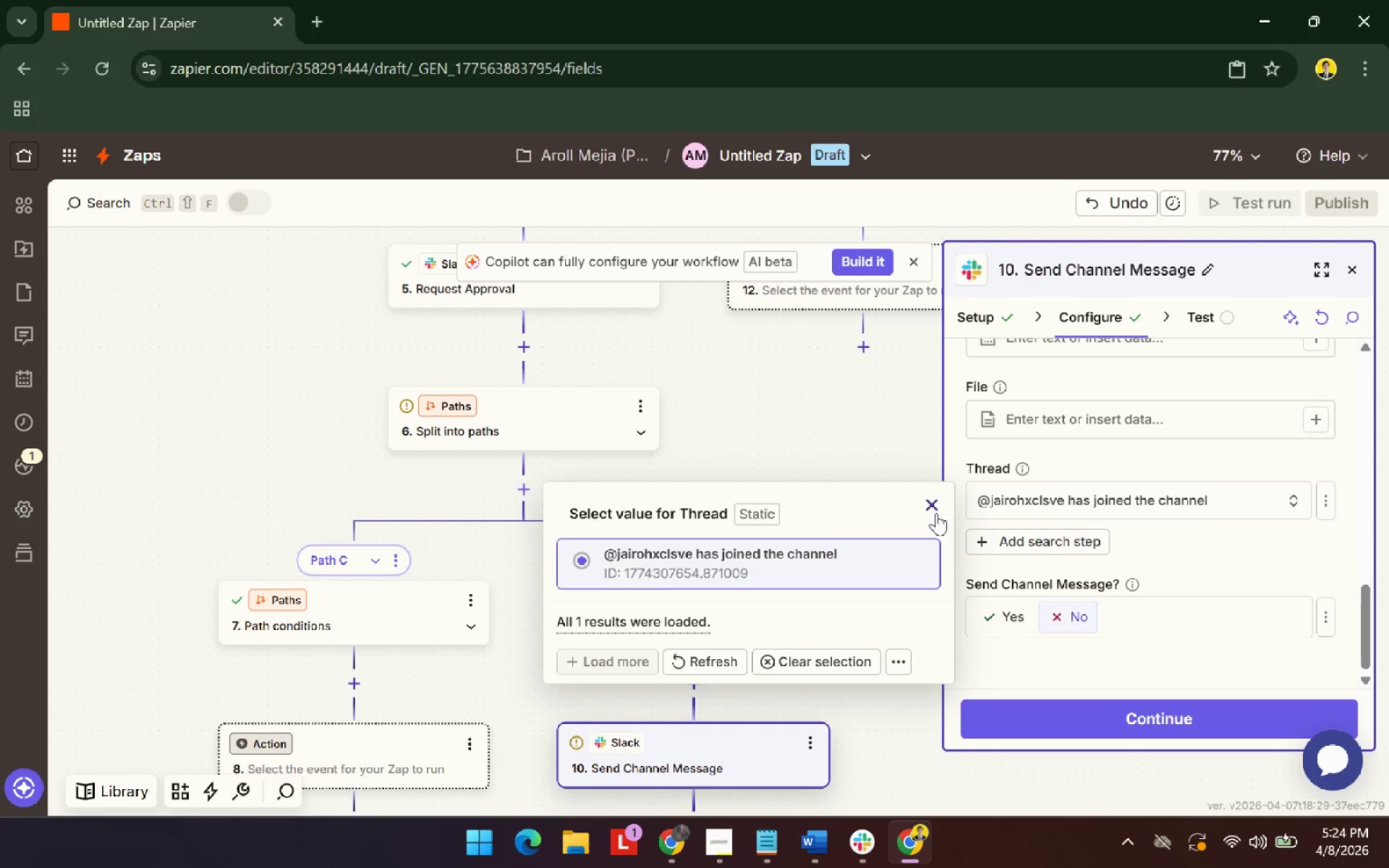 
left_click([935, 511])
 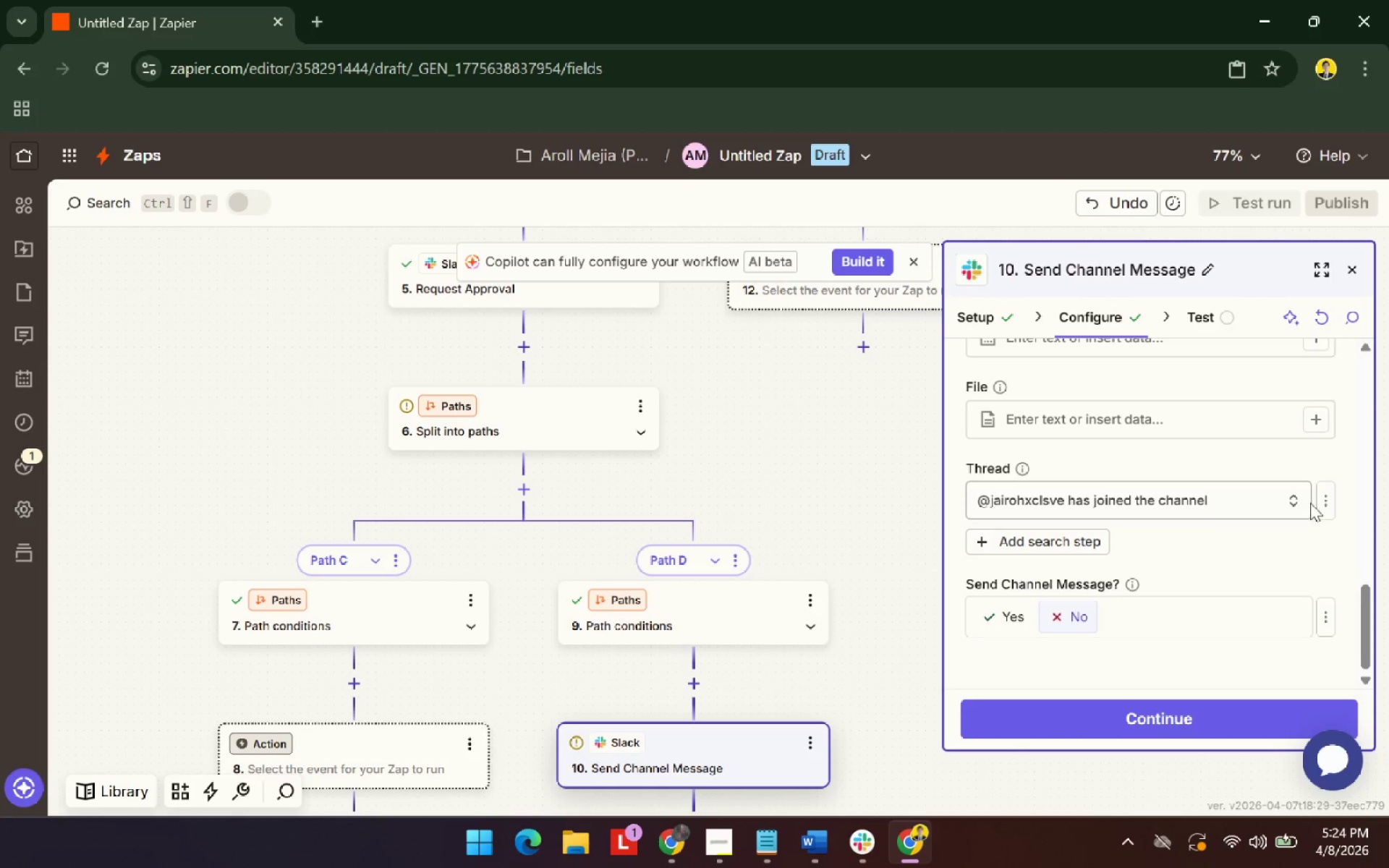 
left_click([1328, 504])
 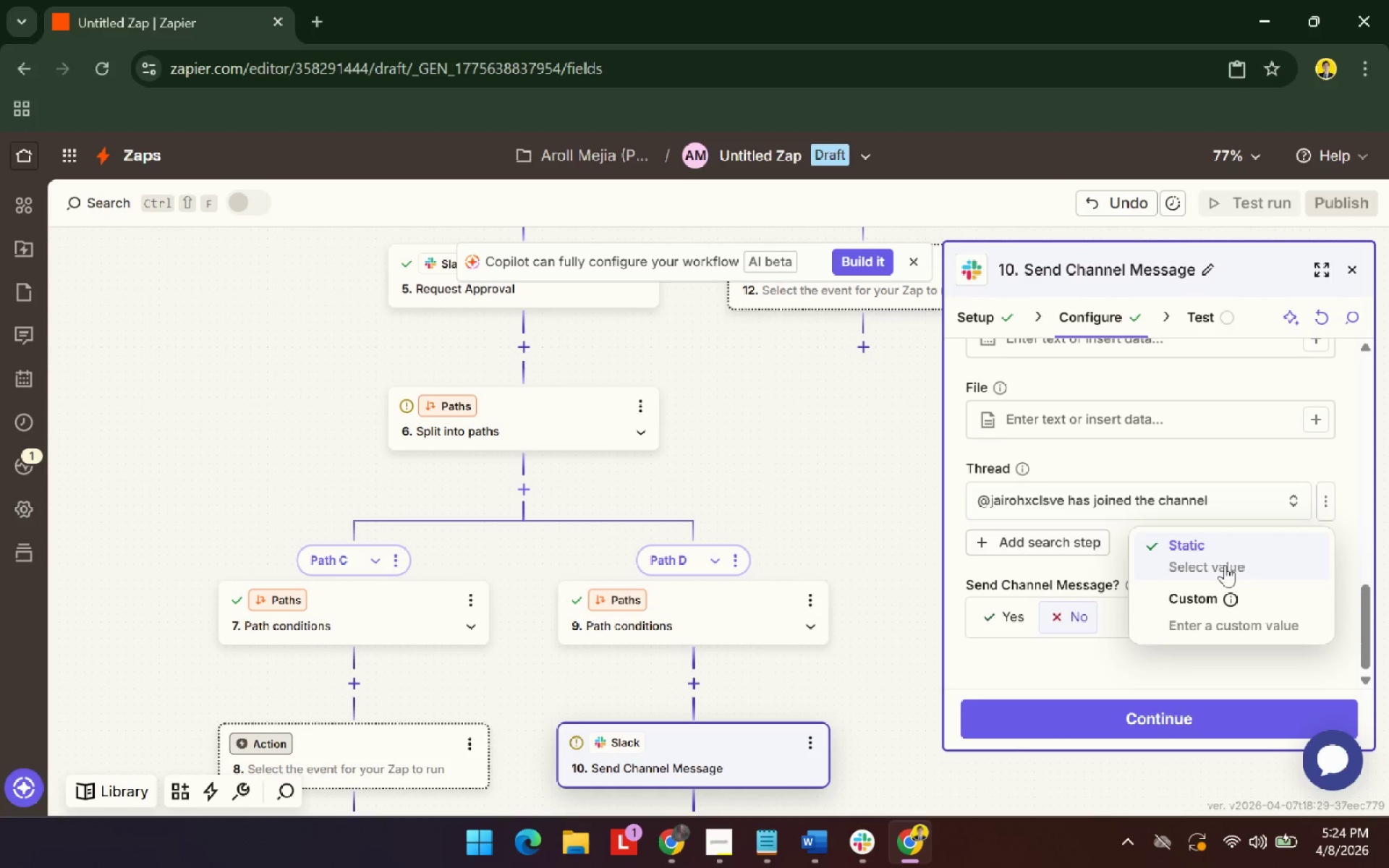 
left_click([1251, 599])
 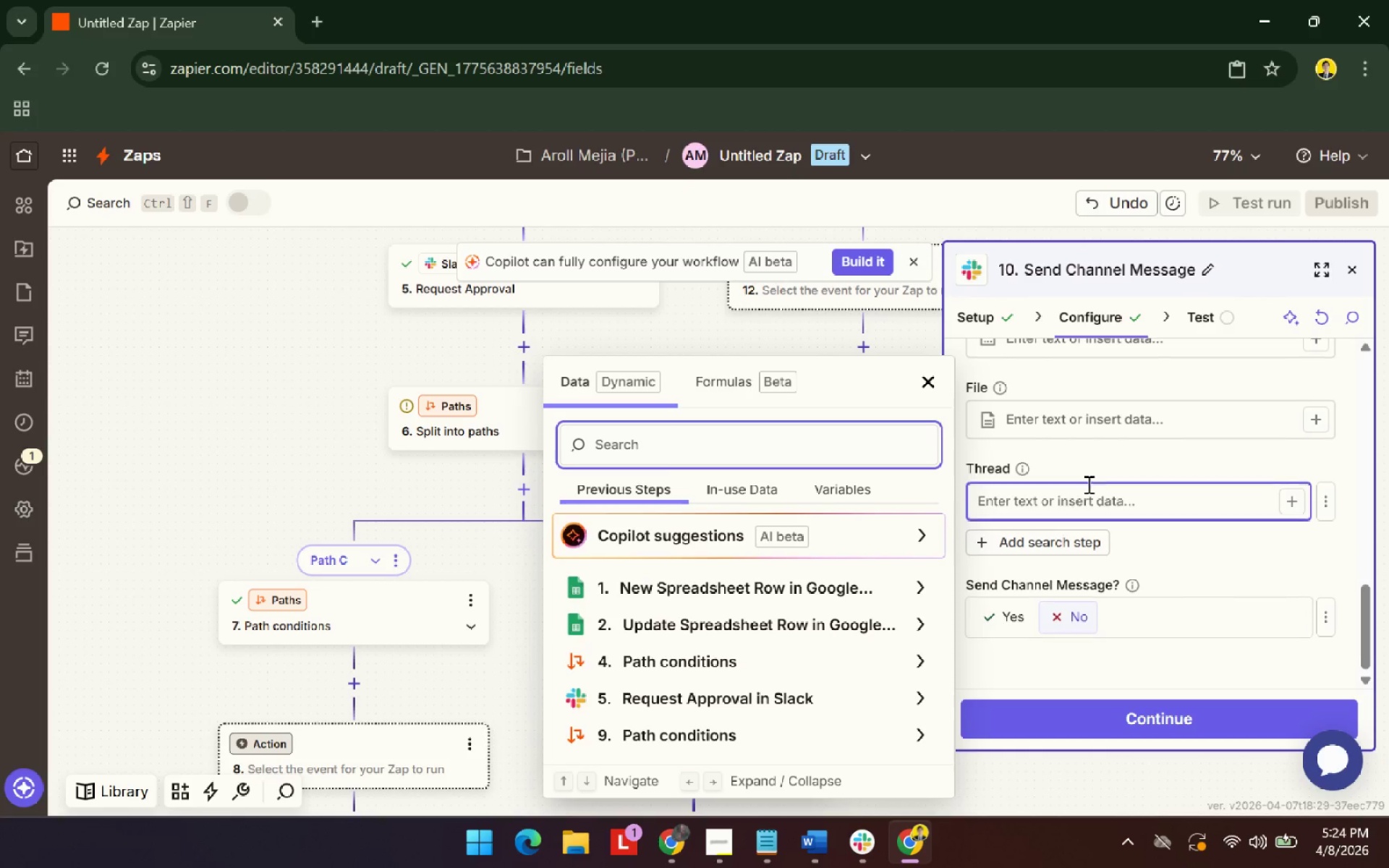 
left_click([921, 382])
 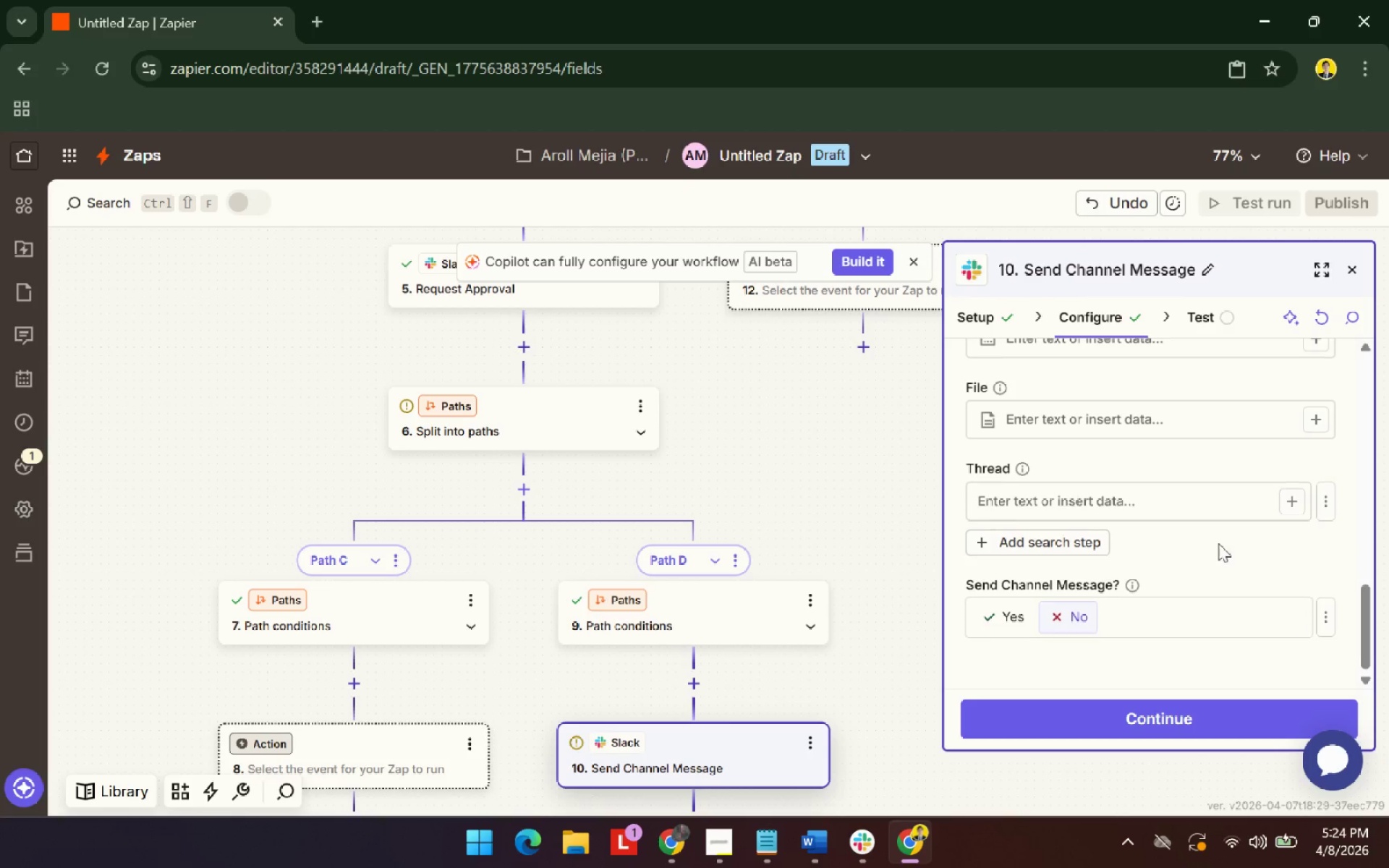 
left_click([1218, 543])
 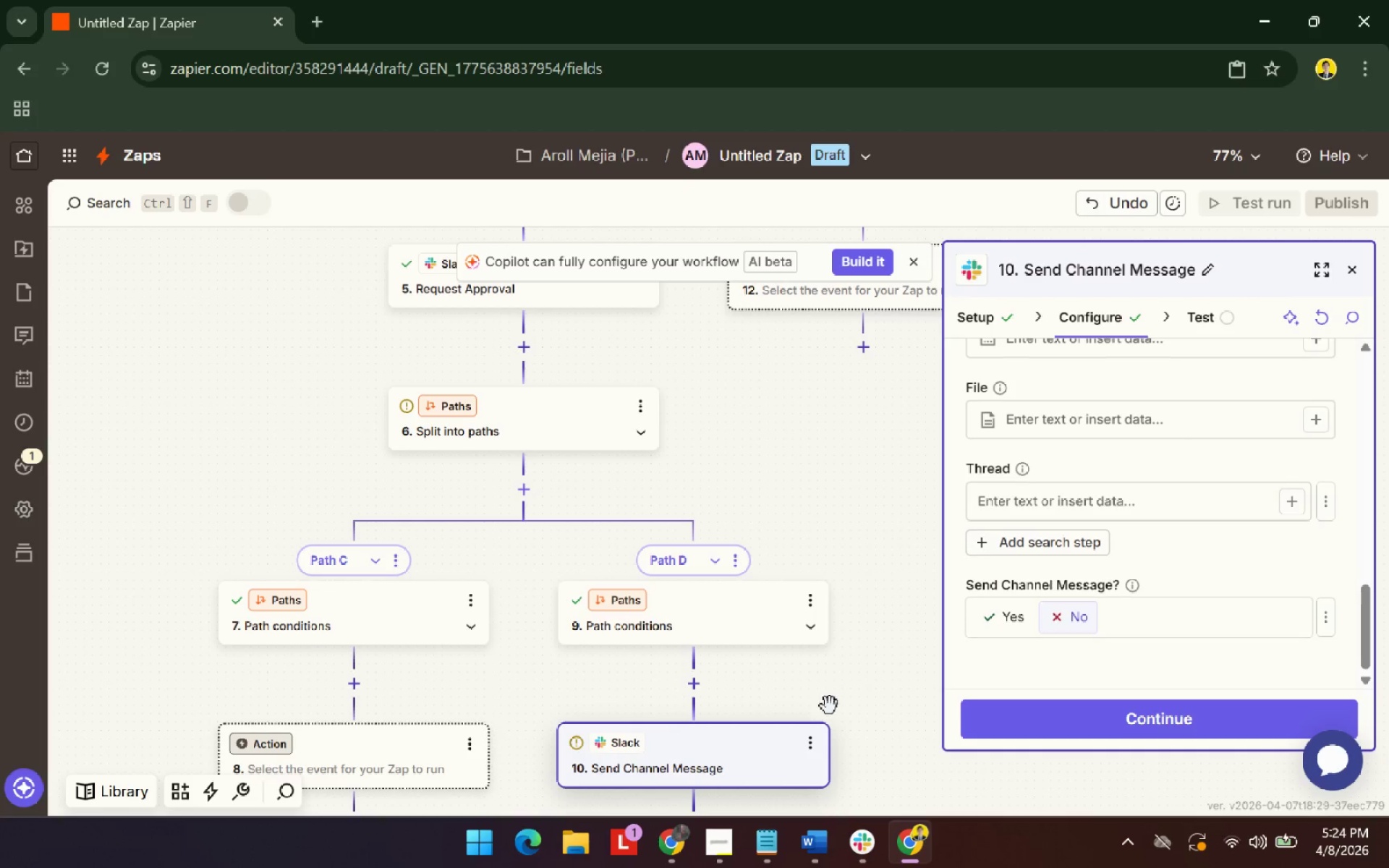 
scroll: coordinate [1228, 582], scroll_direction: up, amount: 10.0
 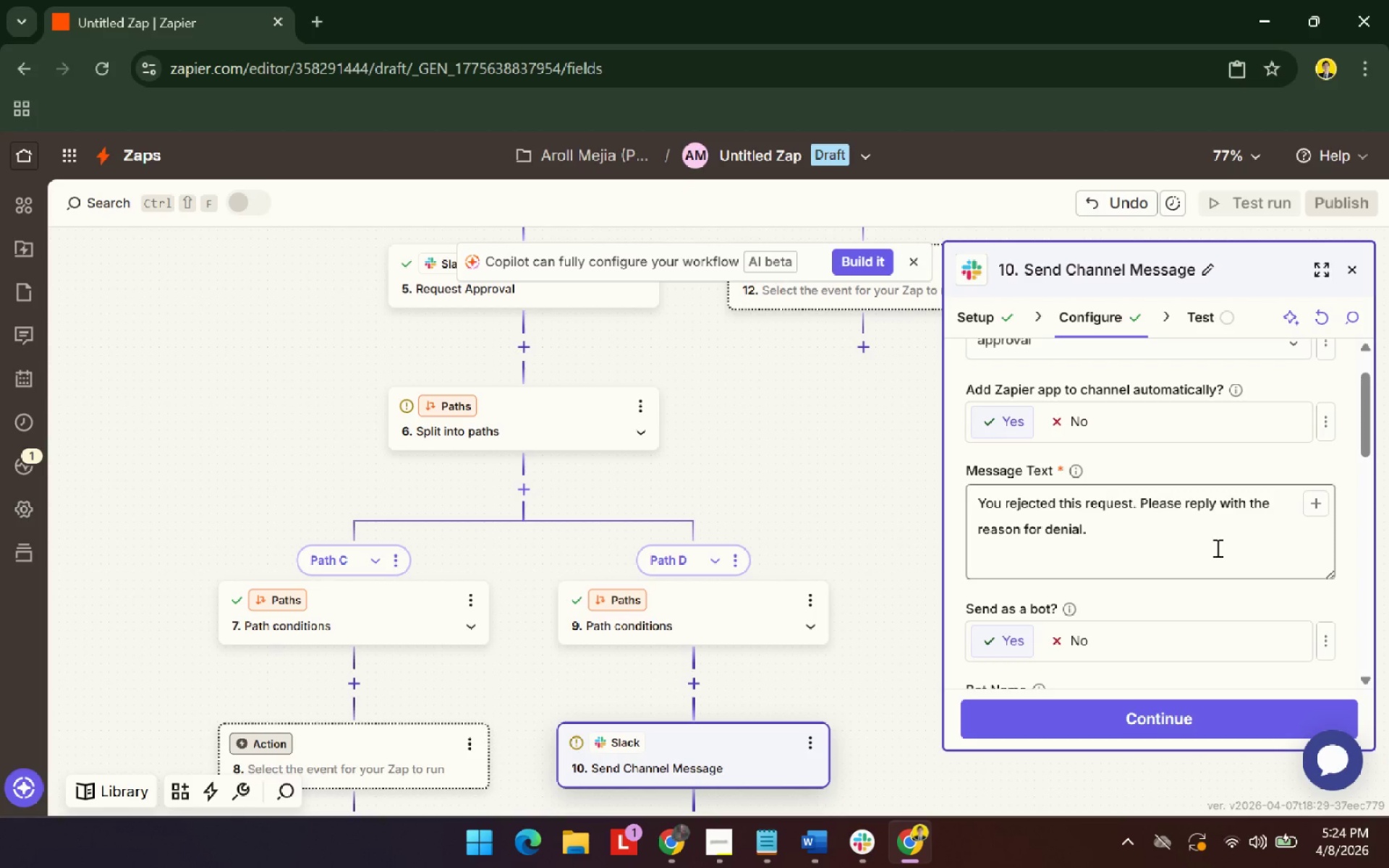 
key(Alt+AltLeft)
 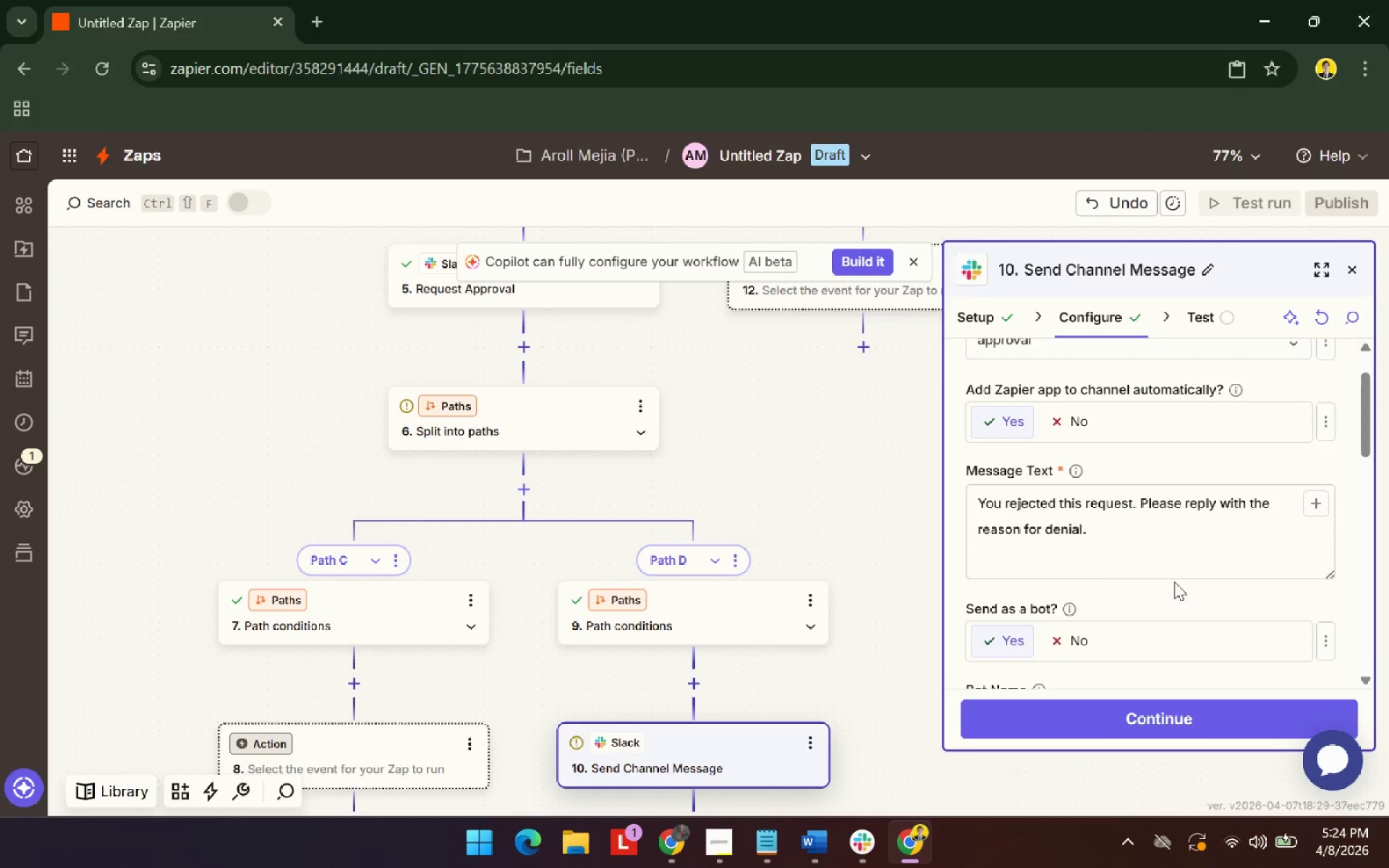 
key(Alt+Tab)
 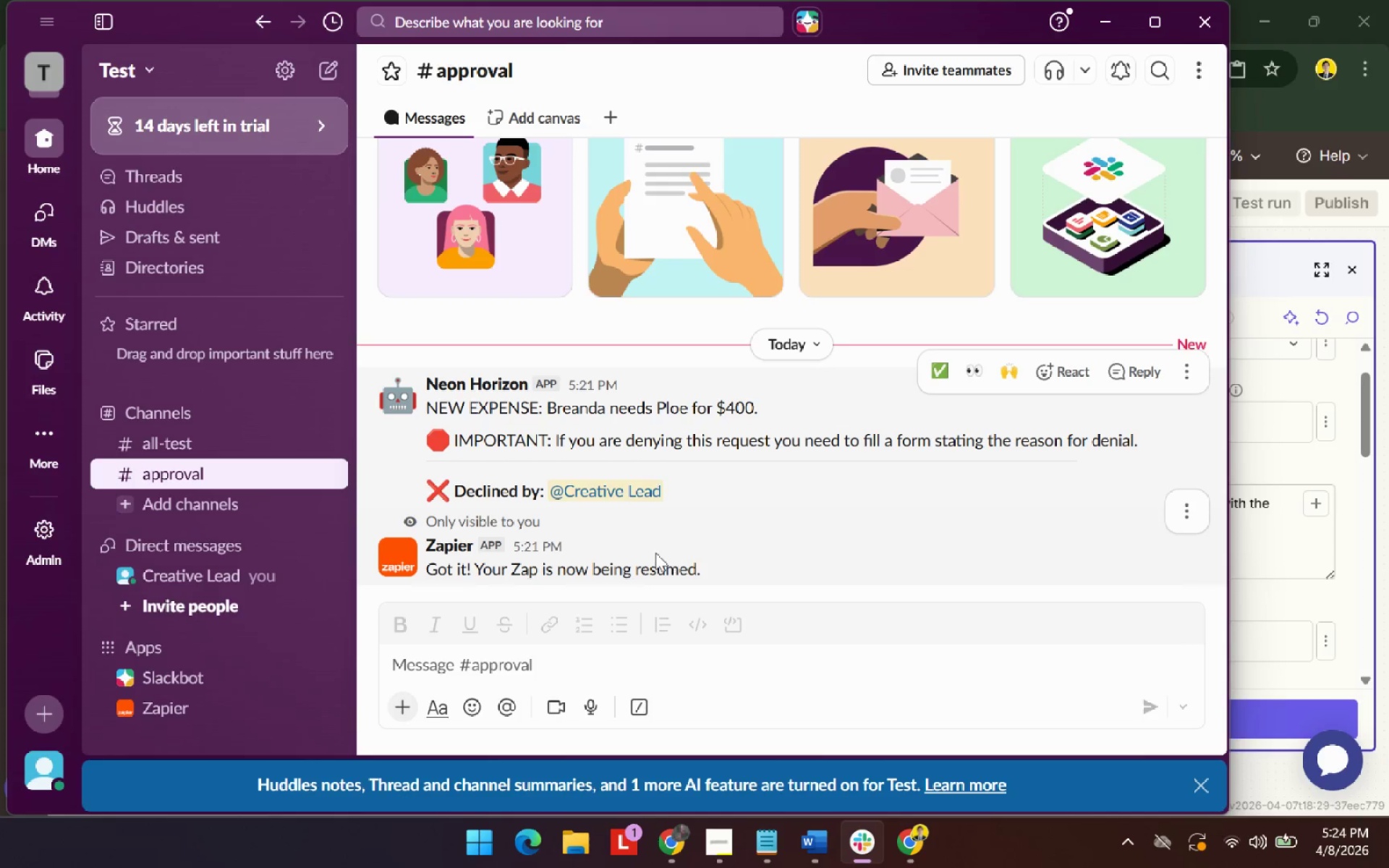 
key(Alt+AltLeft)
 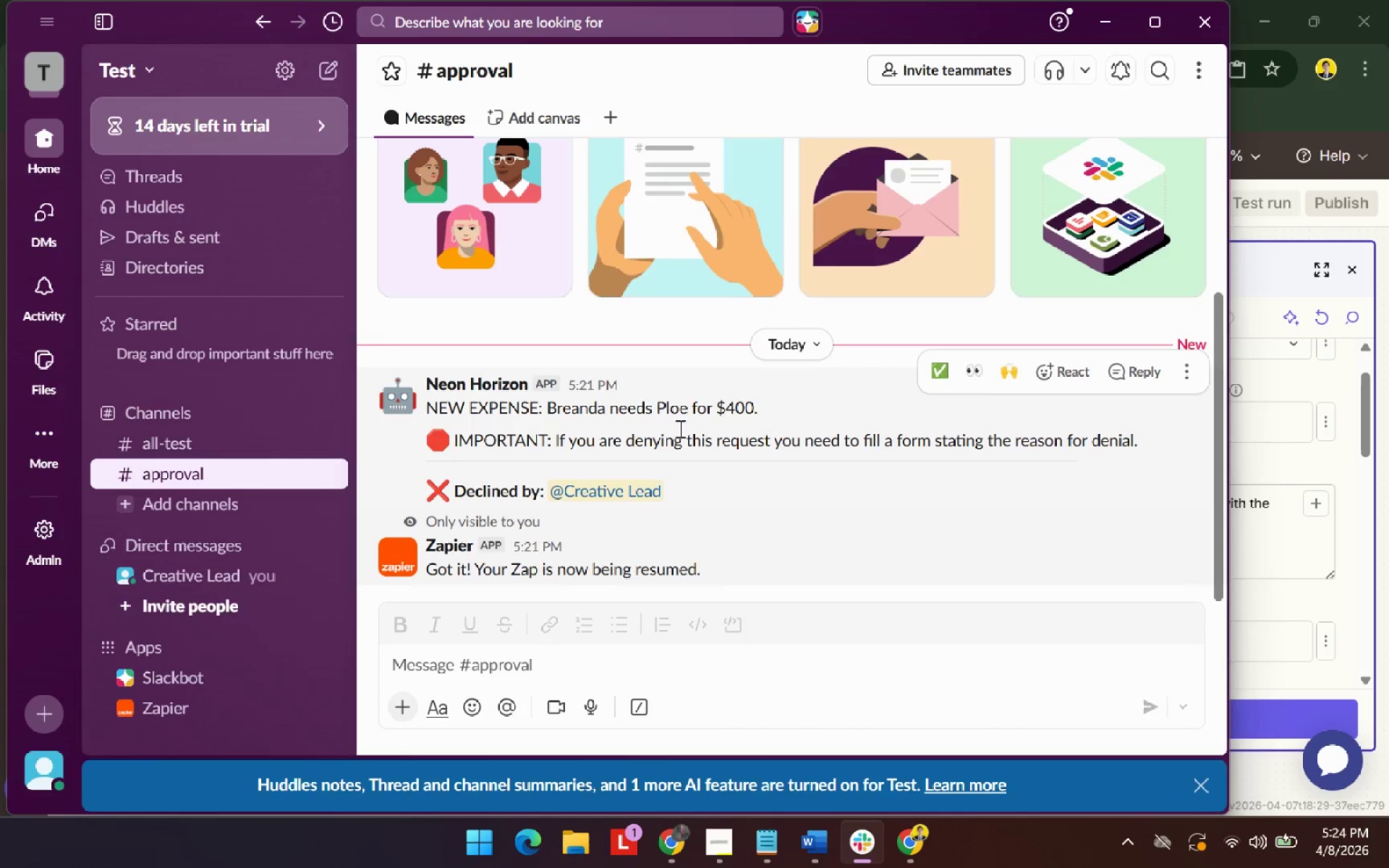 
key(Alt+Tab)
 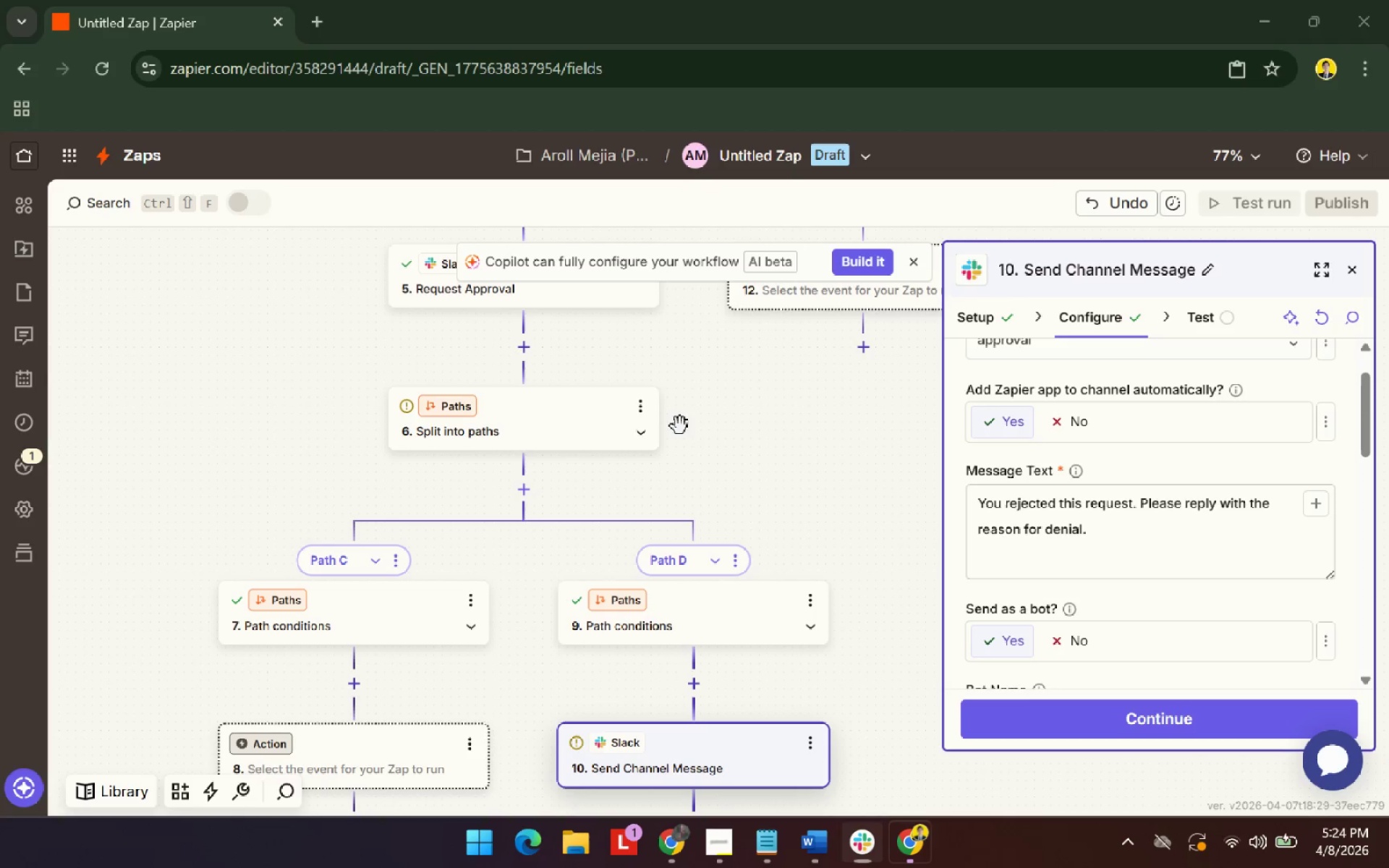 
key(Alt+Tab)
 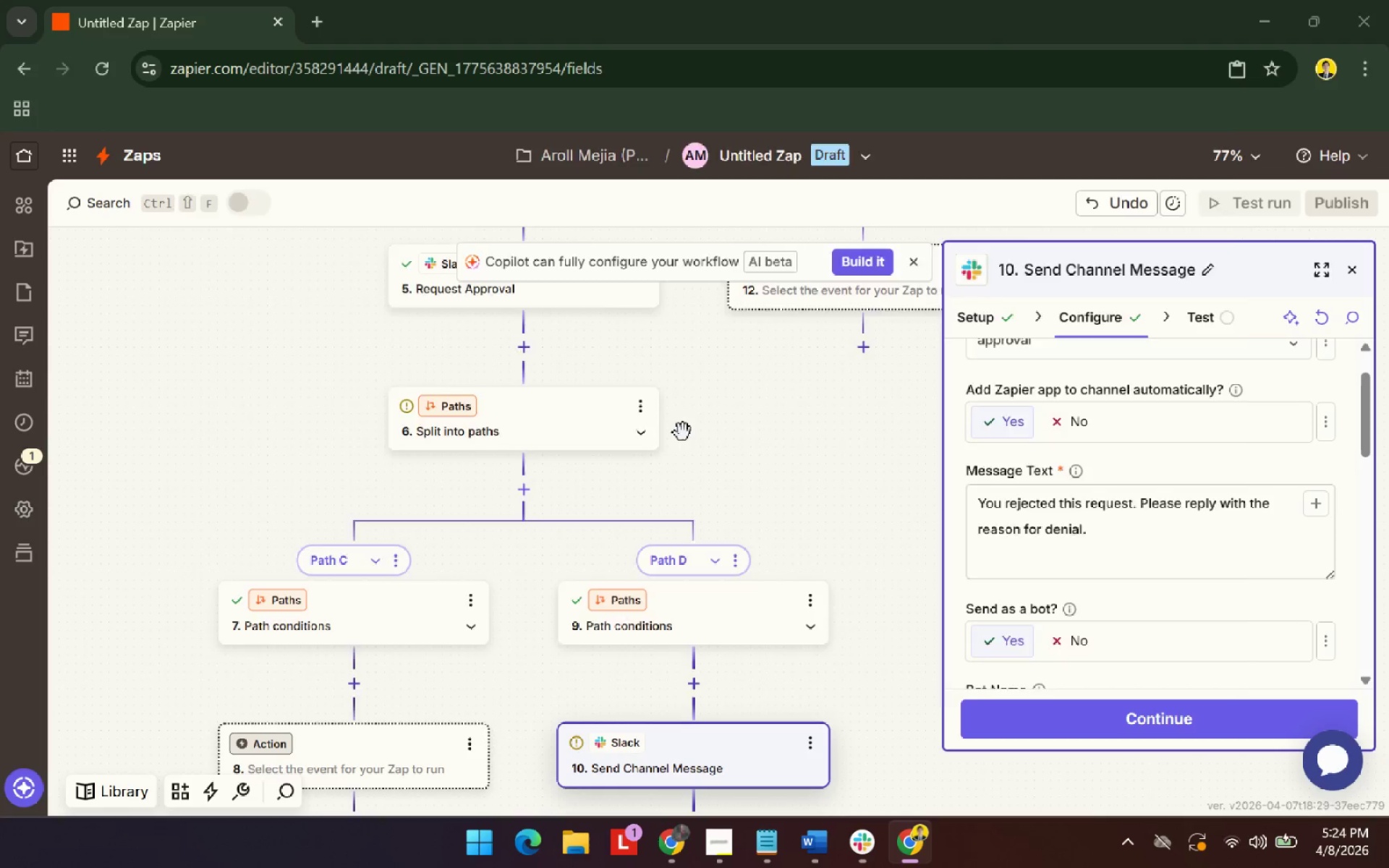 
key(Alt+Tab)
 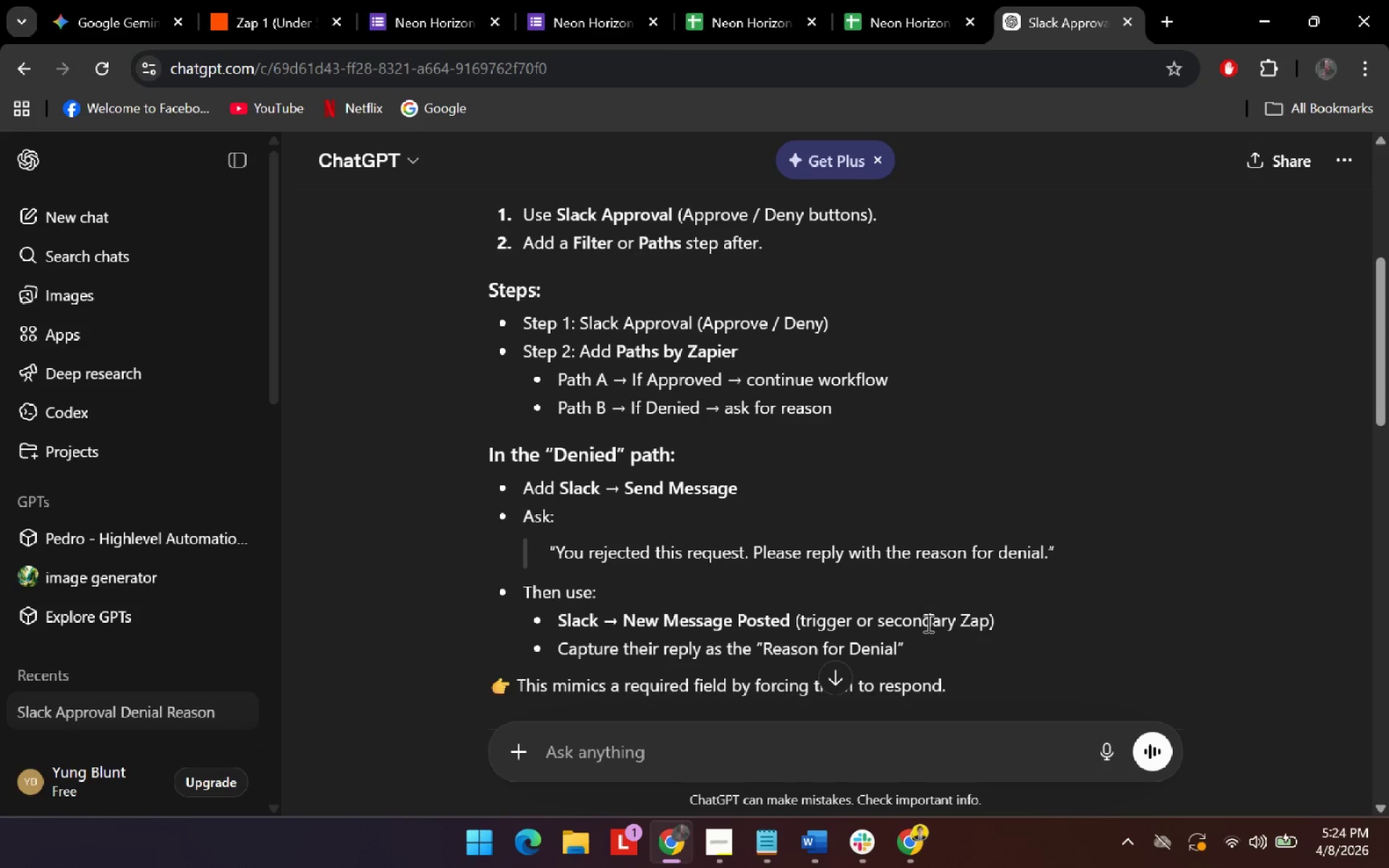 
wait(12.2)
 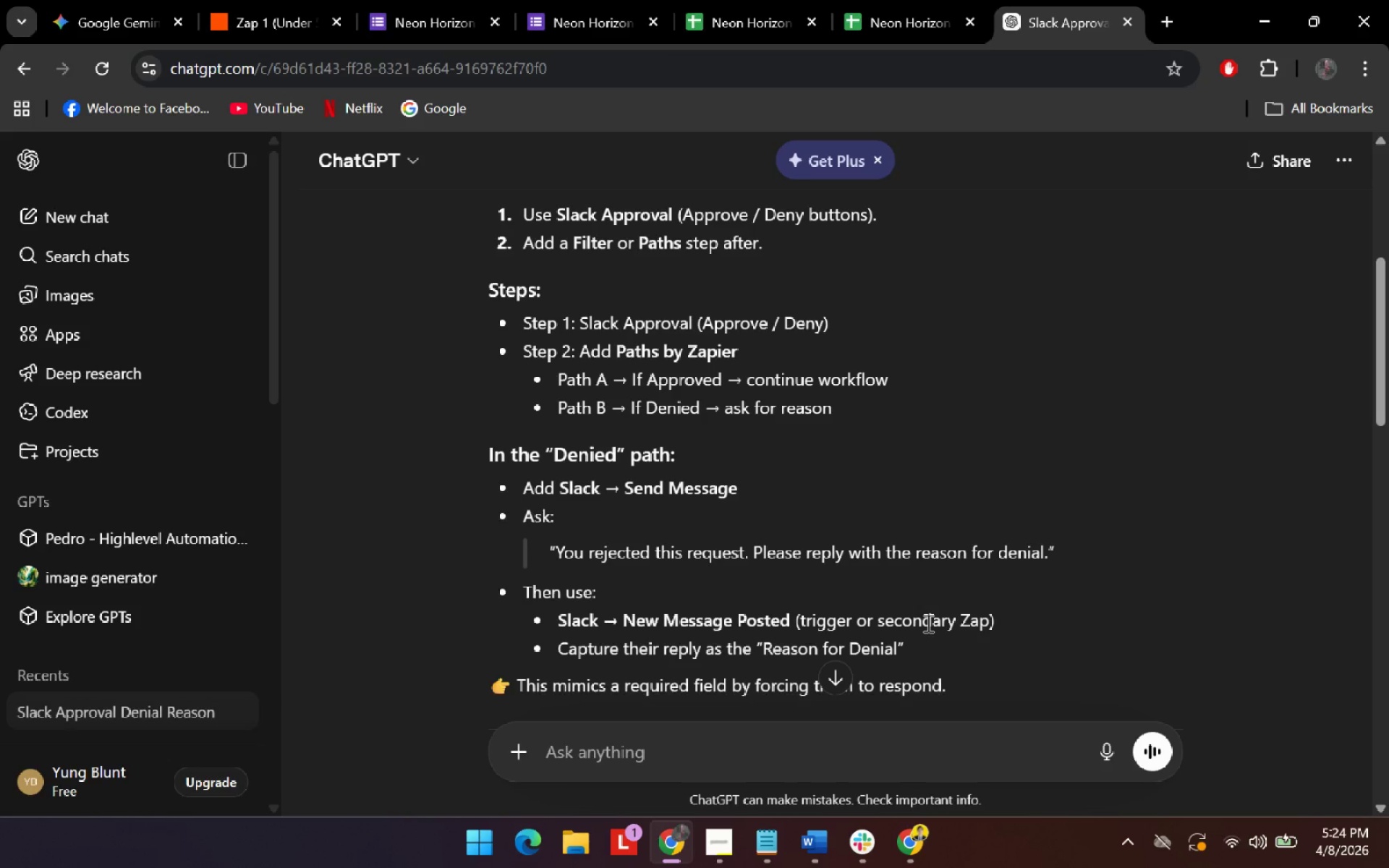 
scroll: coordinate [927, 618], scroll_direction: down, amount: 1.0
 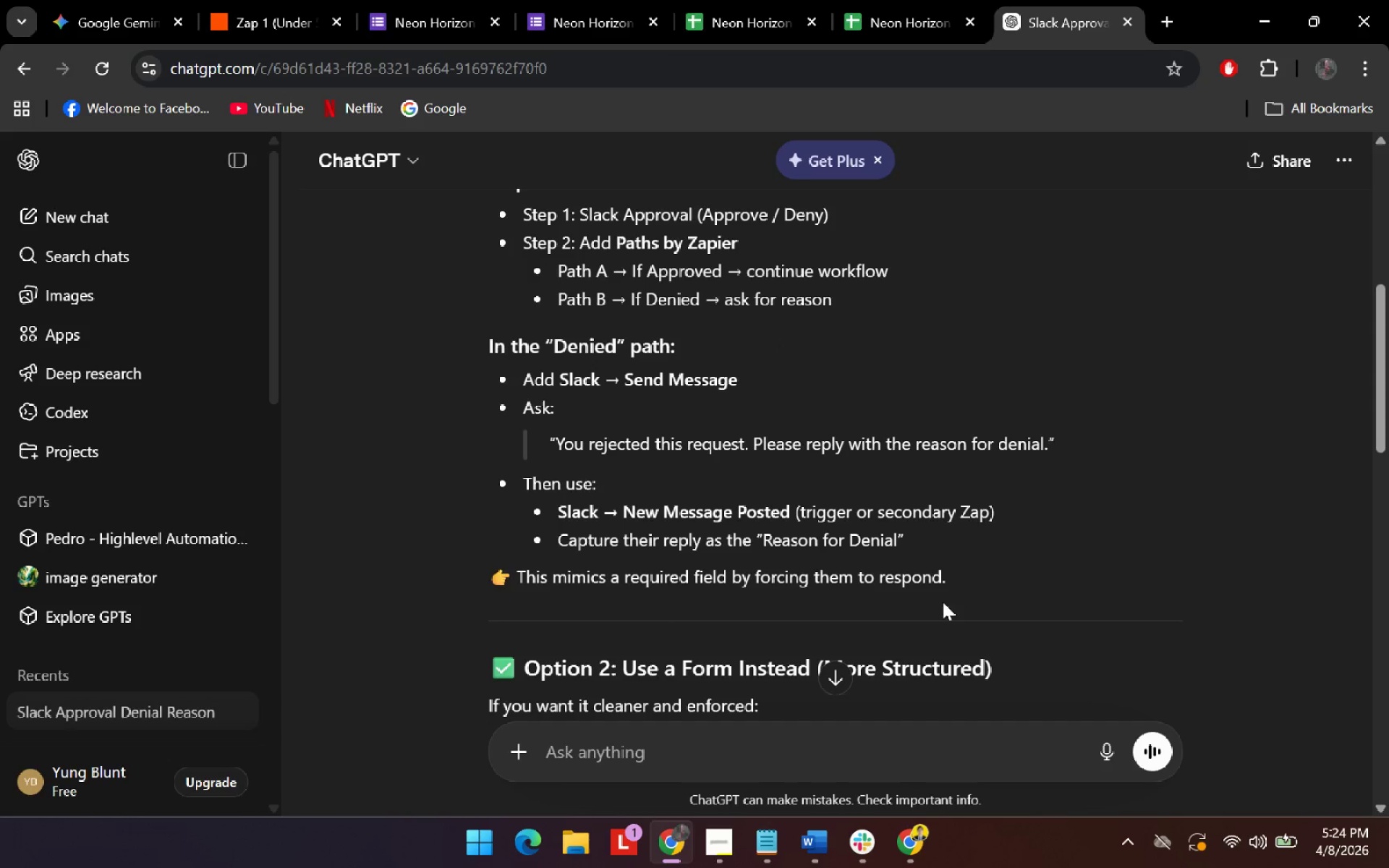 
key(Alt+Tab)
 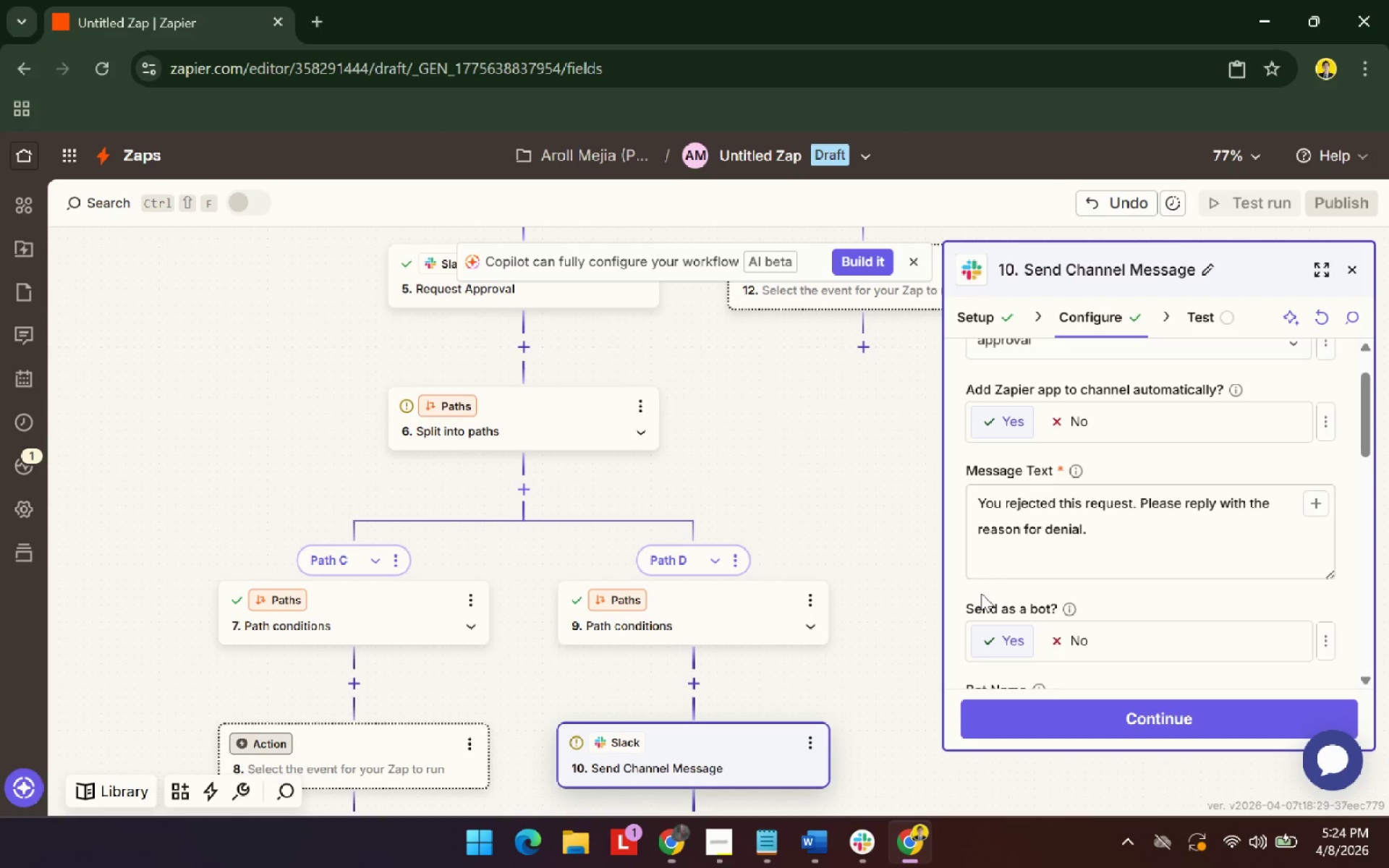 
key(Alt+AltLeft)
 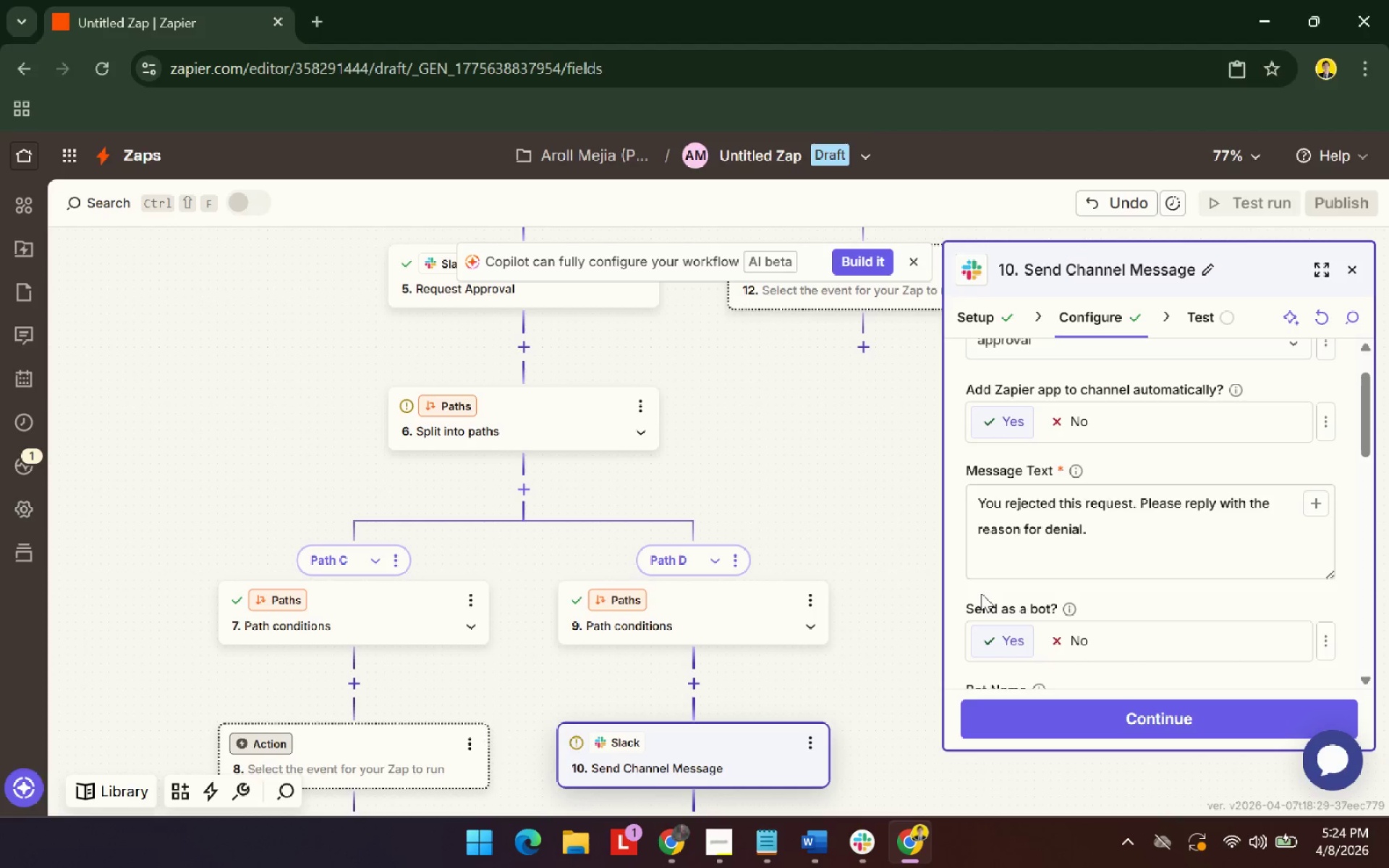 
key(Alt+Tab)
 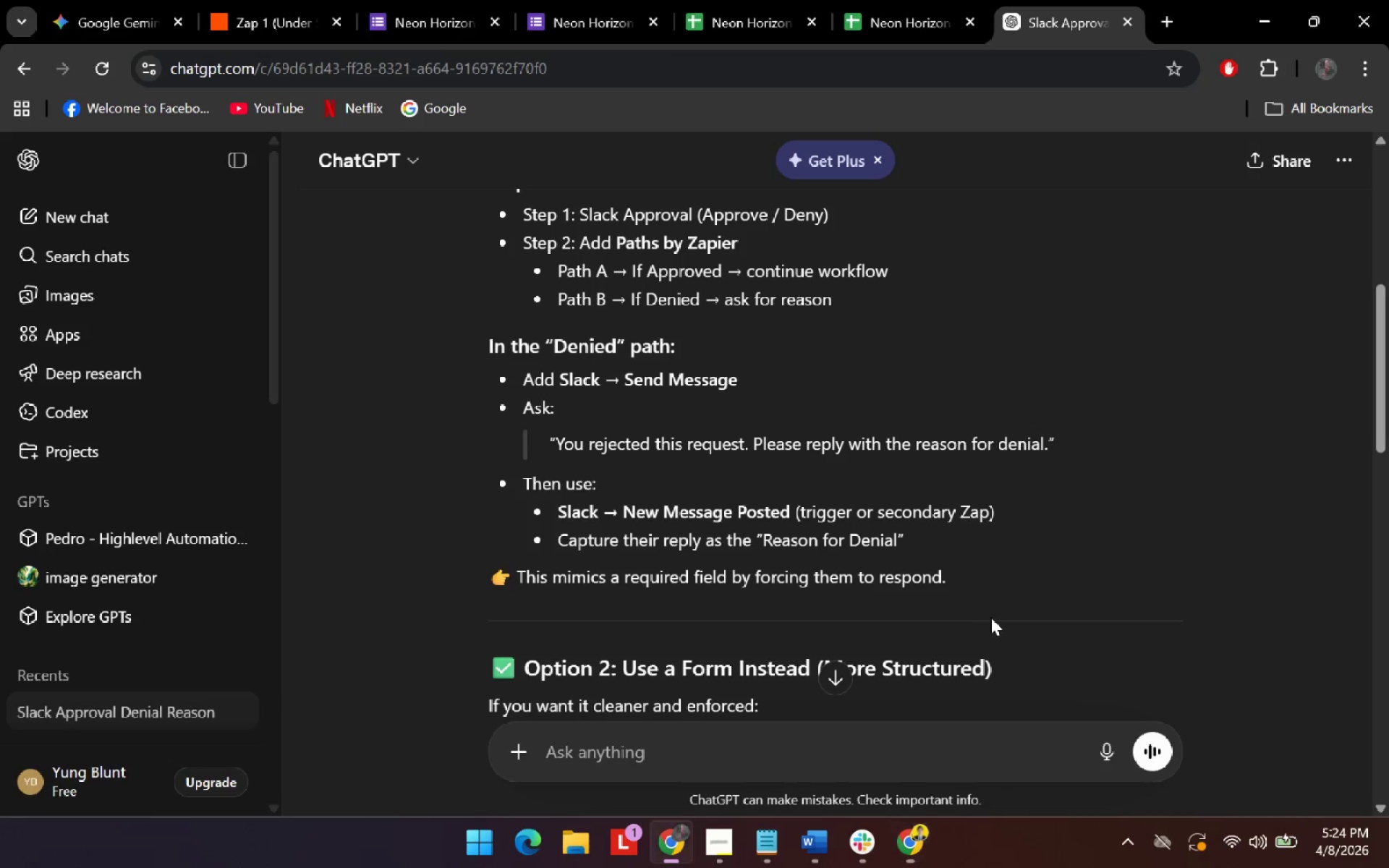 
key(Alt+AltLeft)
 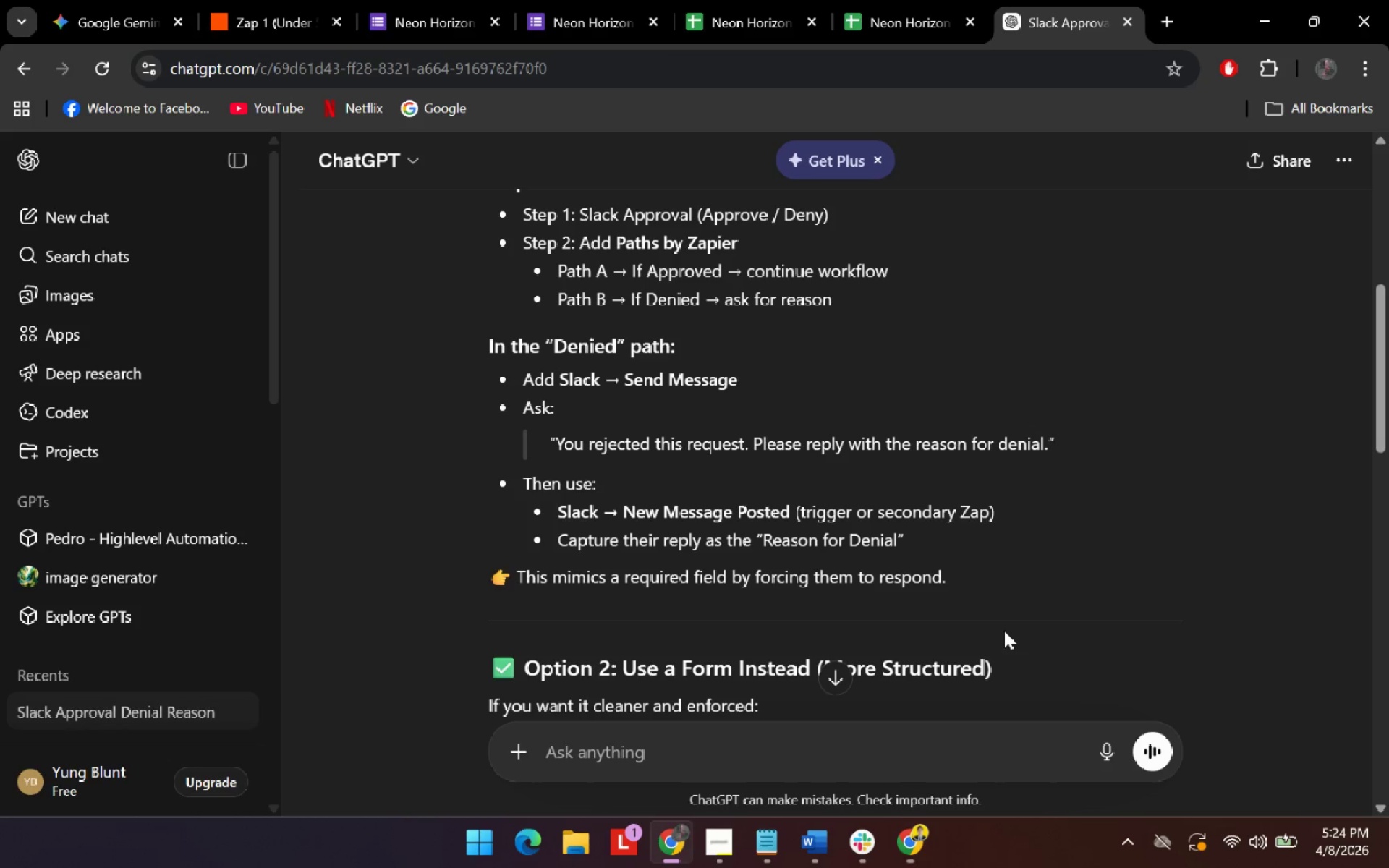 
key(Alt+Tab)
 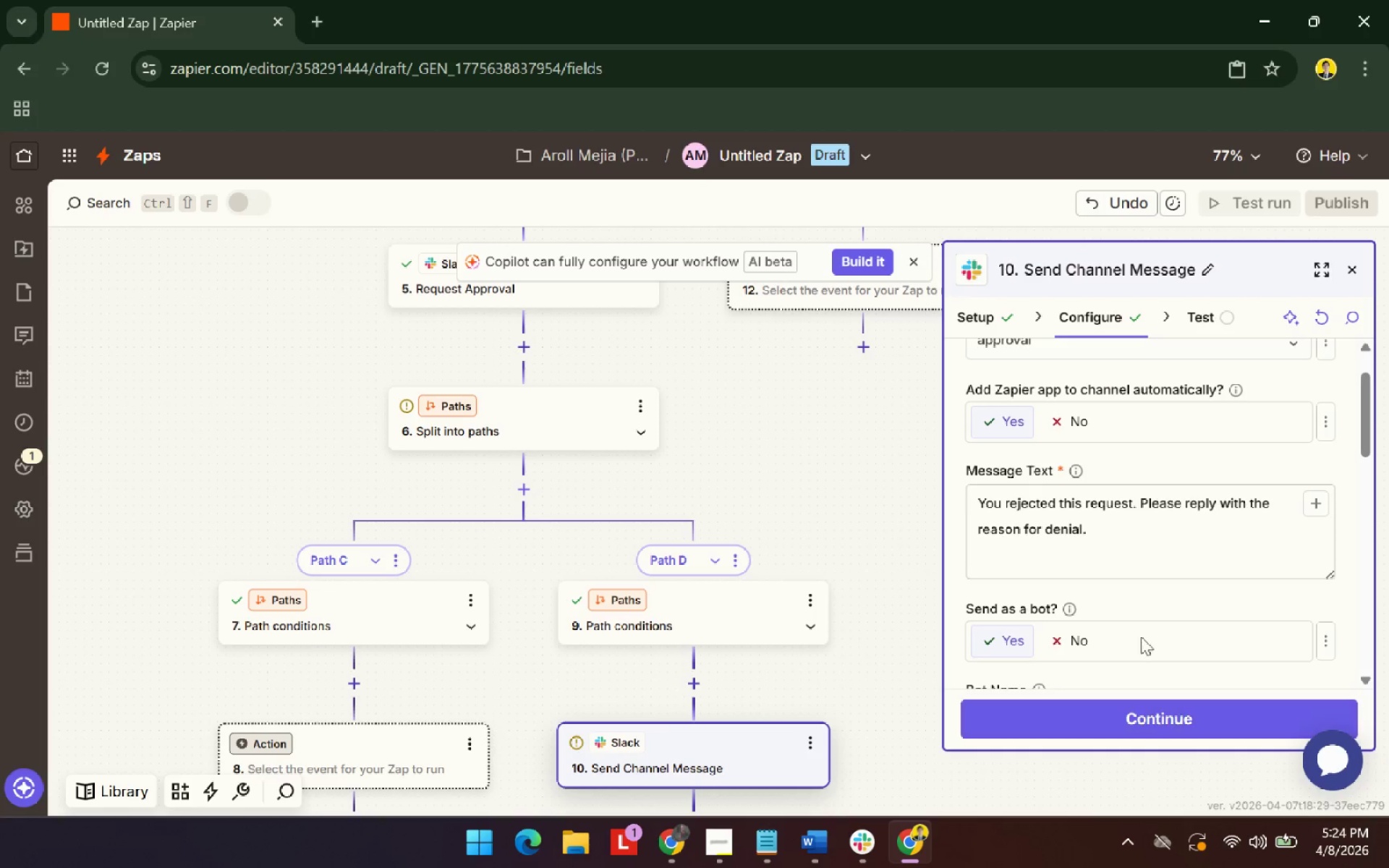 
scroll: coordinate [1167, 567], scroll_direction: down, amount: 3.0
 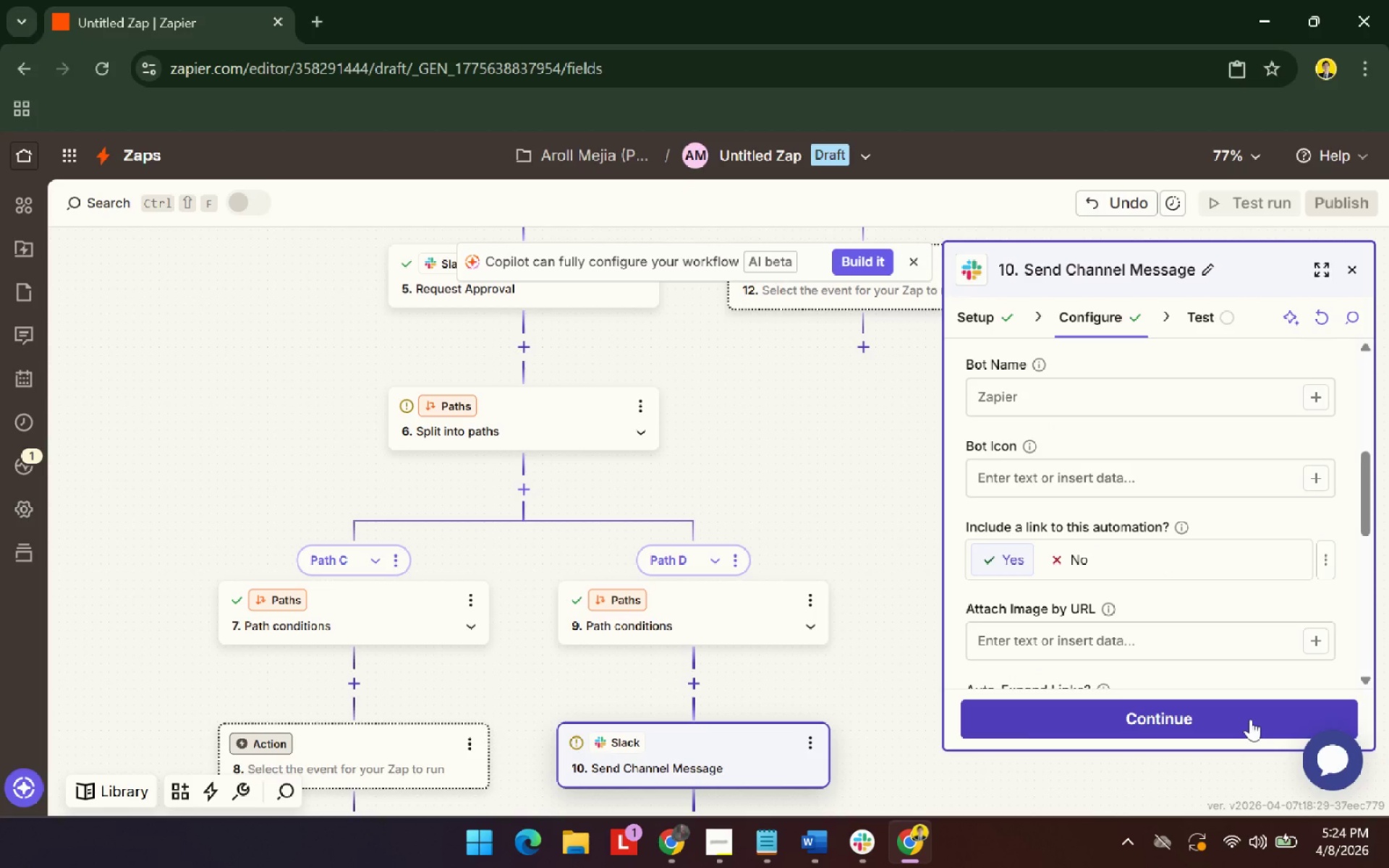 
wait(6.38)
 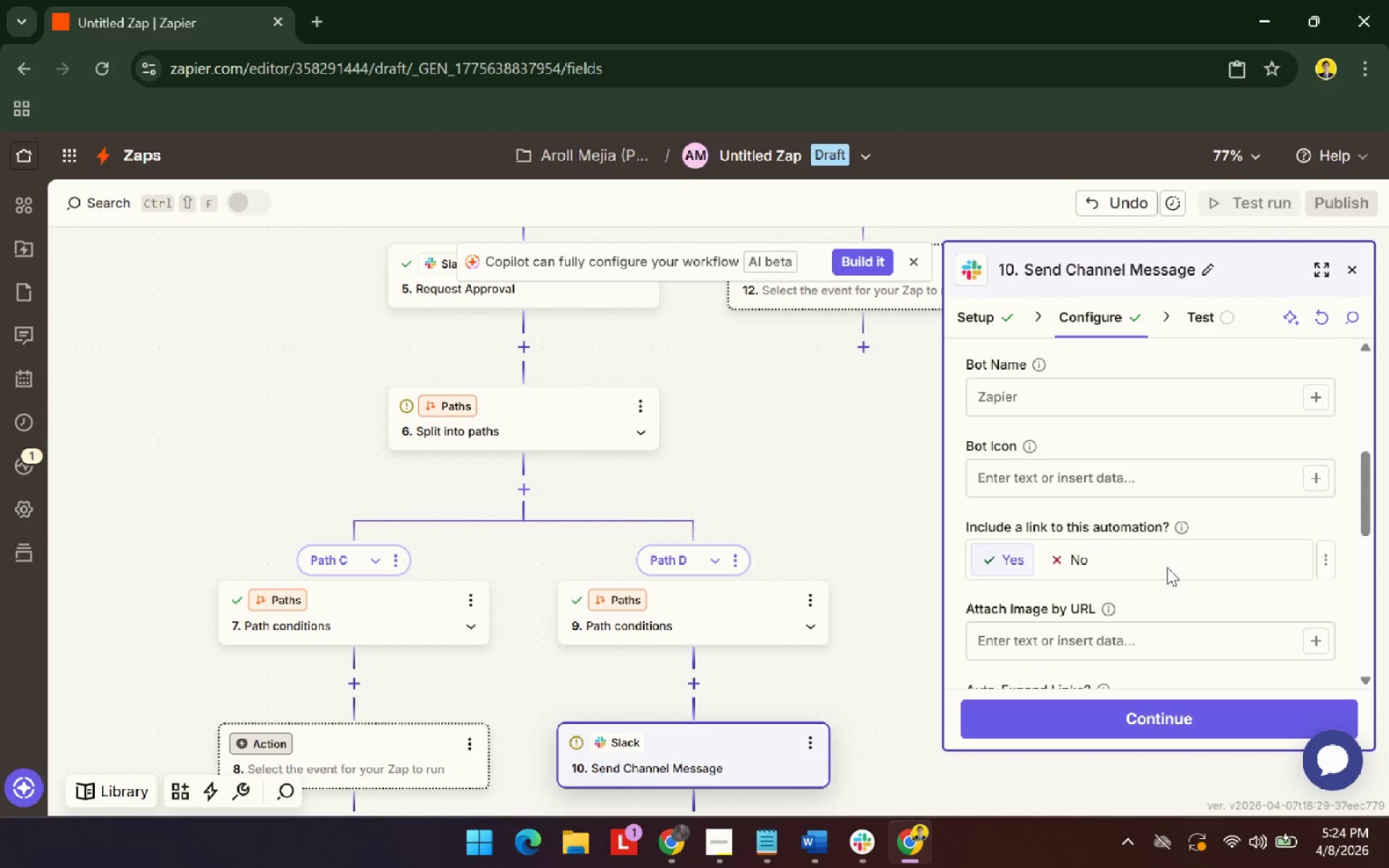 
scroll: coordinate [1215, 587], scroll_direction: none, amount: 0.0
 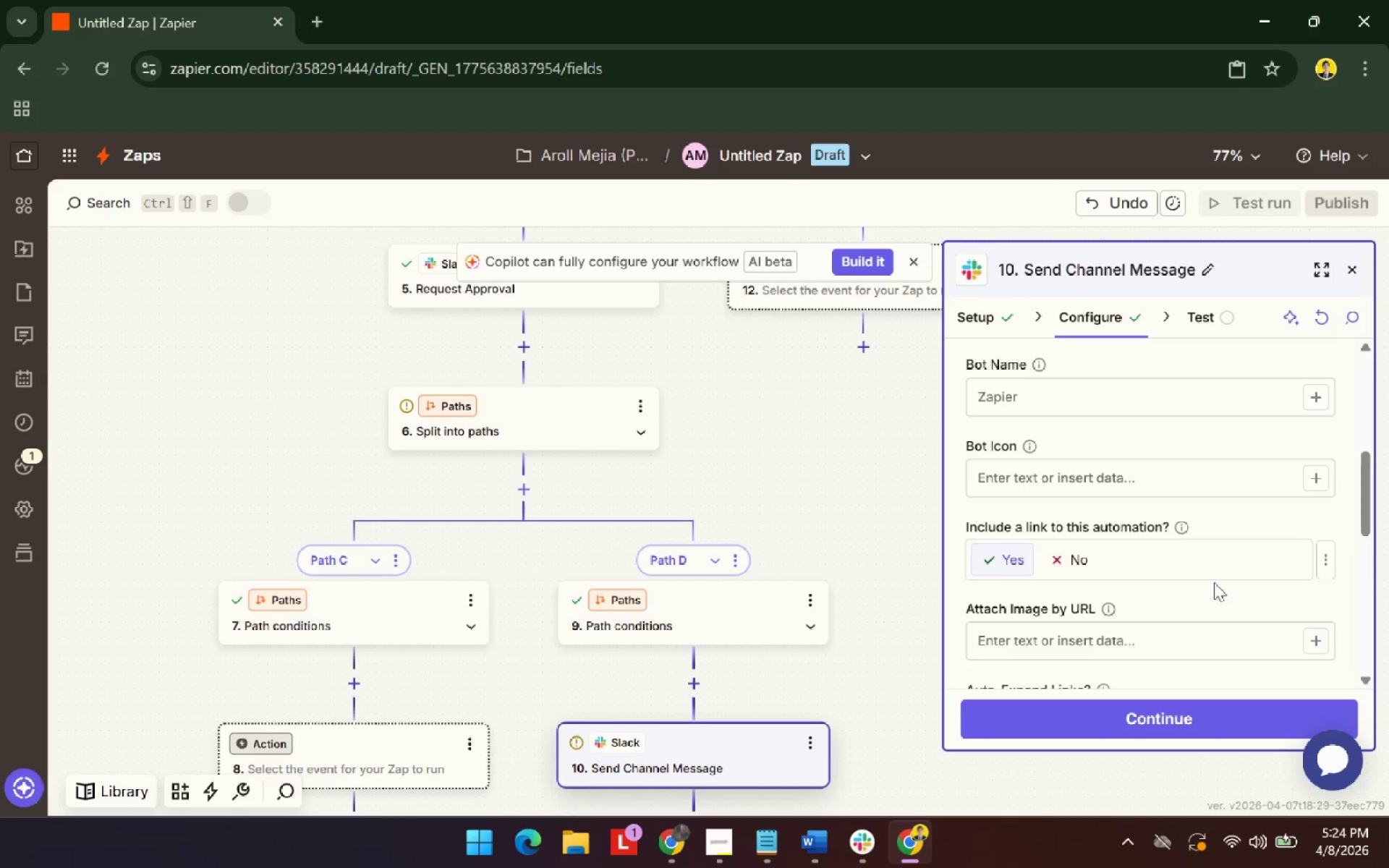 
scroll: coordinate [1209, 659], scroll_direction: down, amount: 7.0
 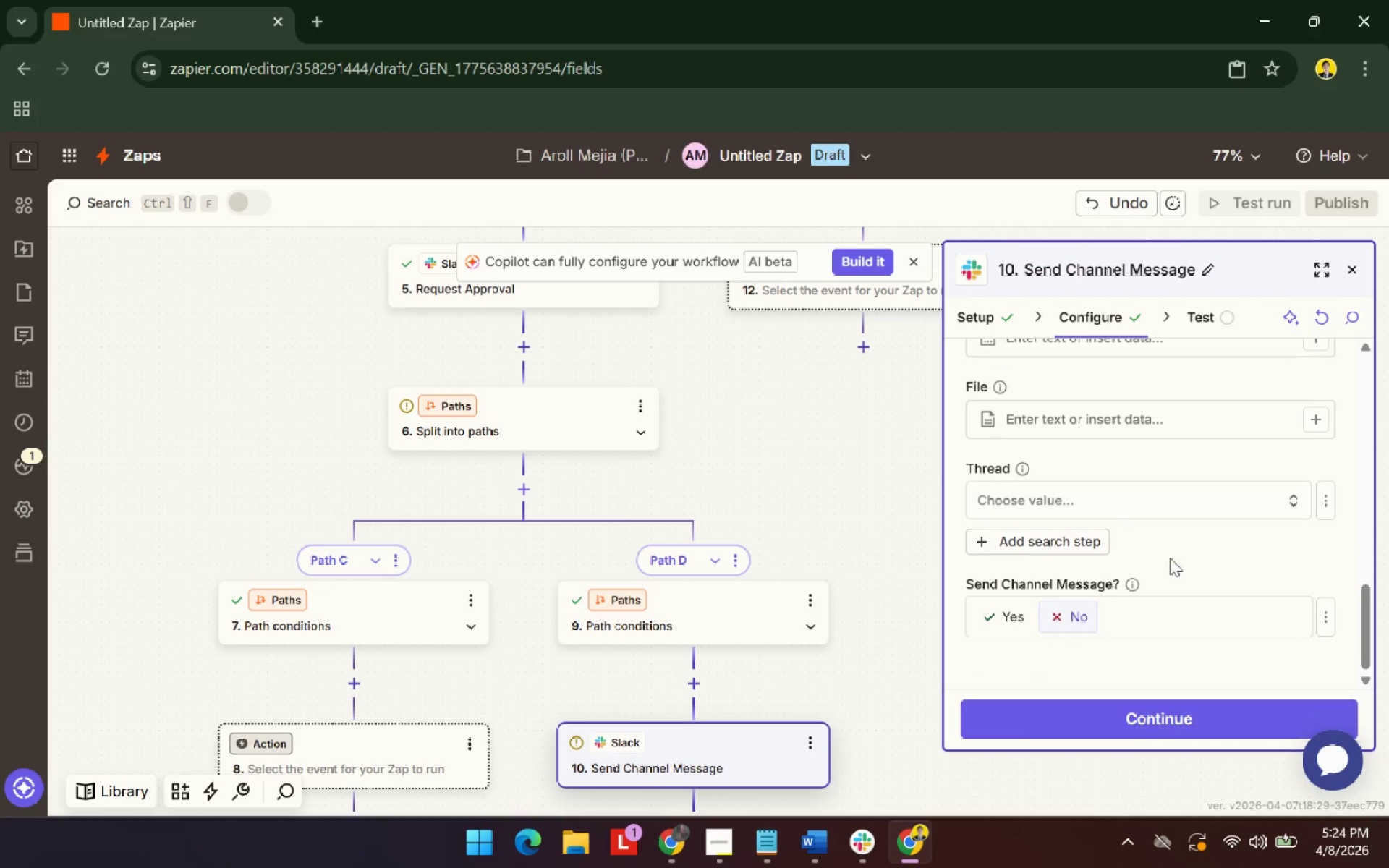 
left_click([1175, 506])
 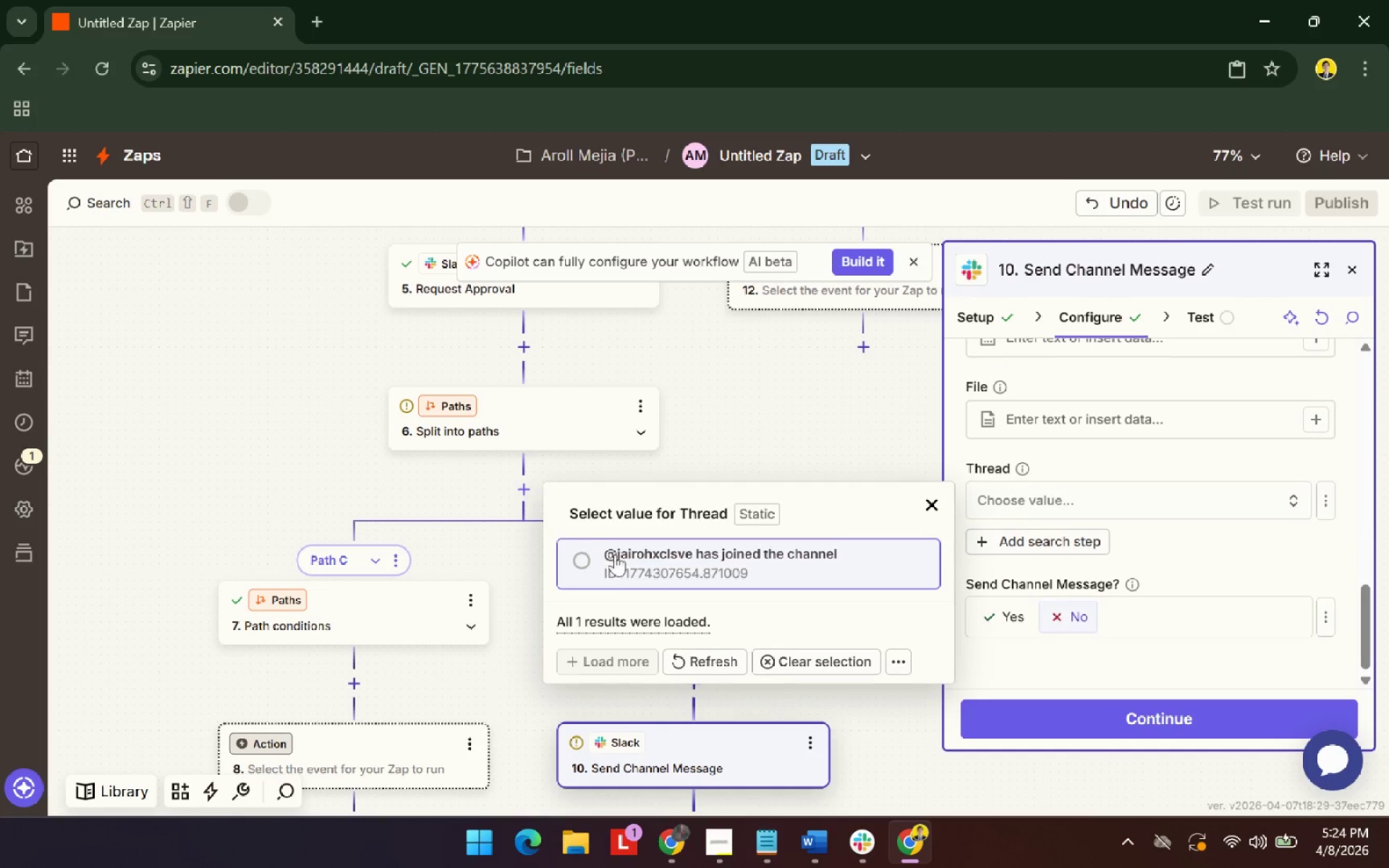 
left_click([849, 657])
 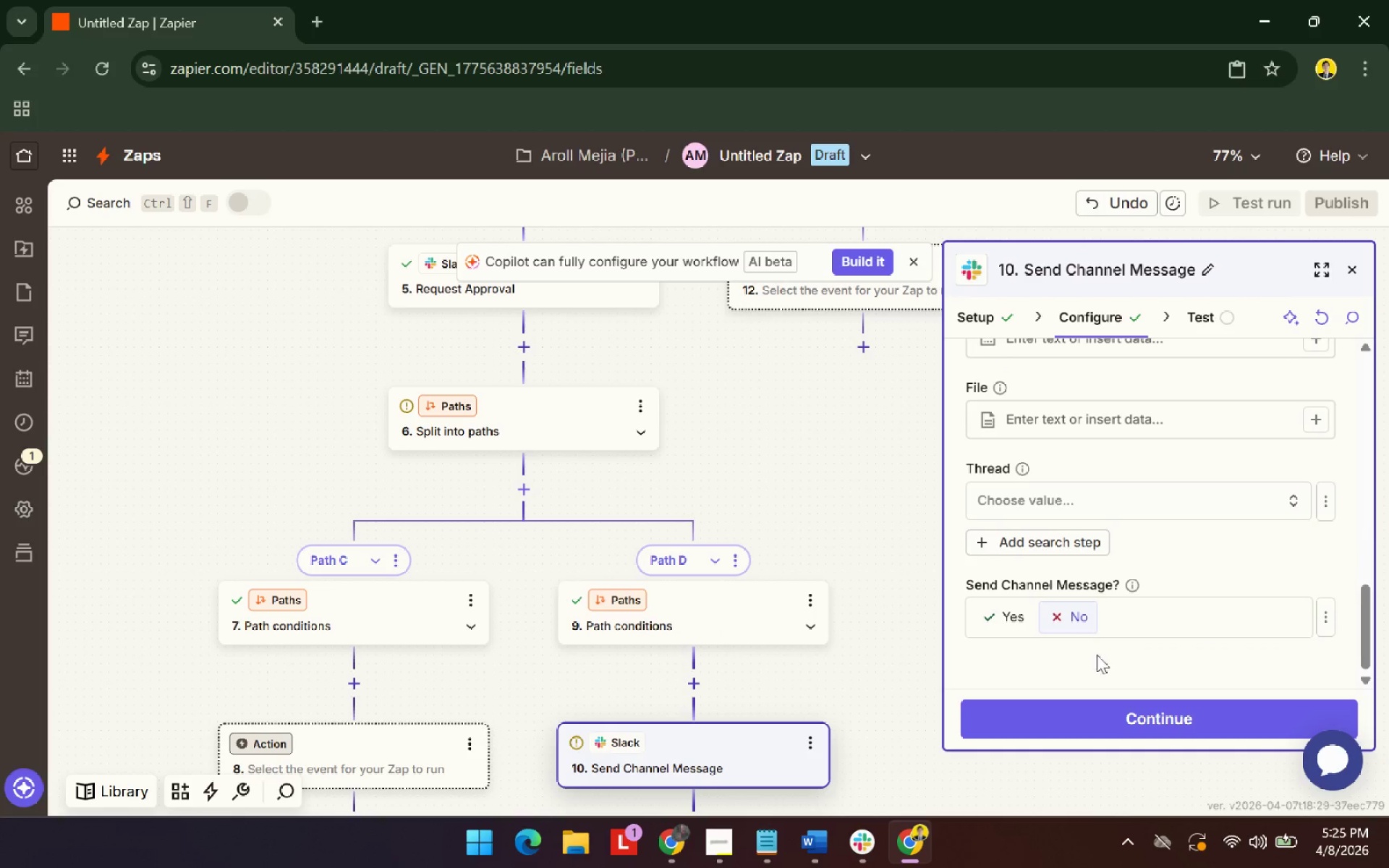 
left_click([1147, 728])
 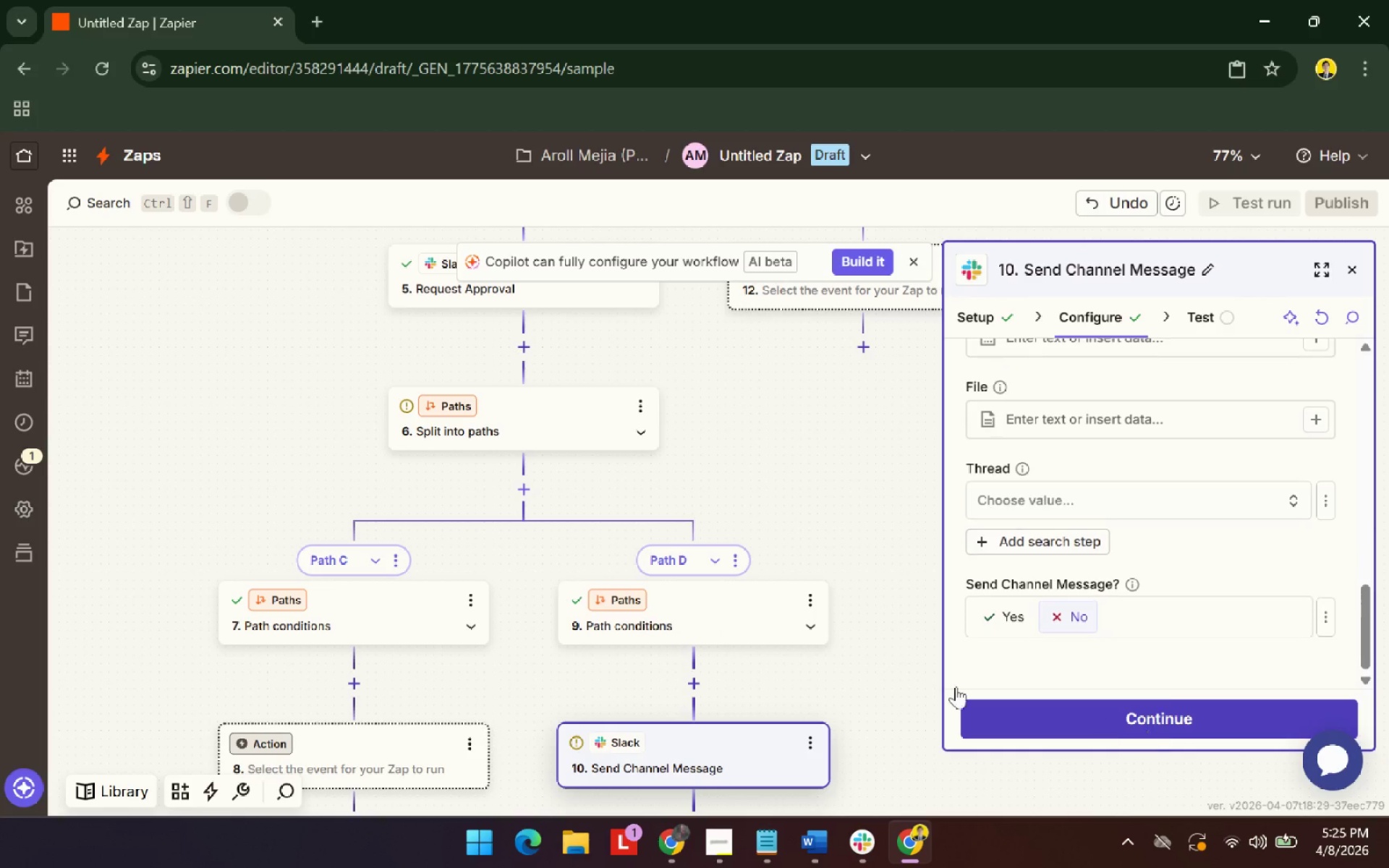 
scroll: coordinate [1144, 652], scroll_direction: down, amount: 2.0
 